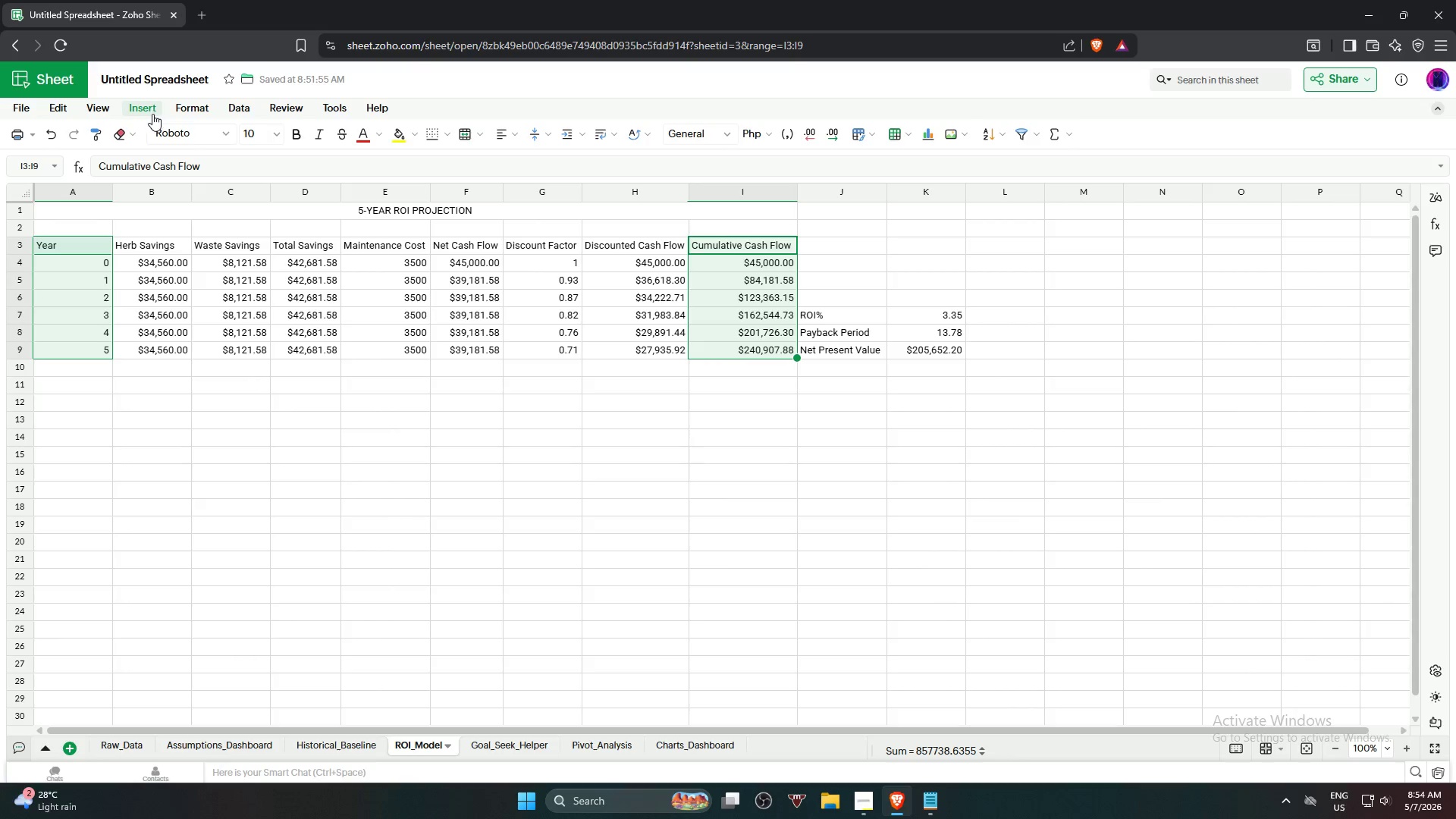 
left_click([240, 249])
 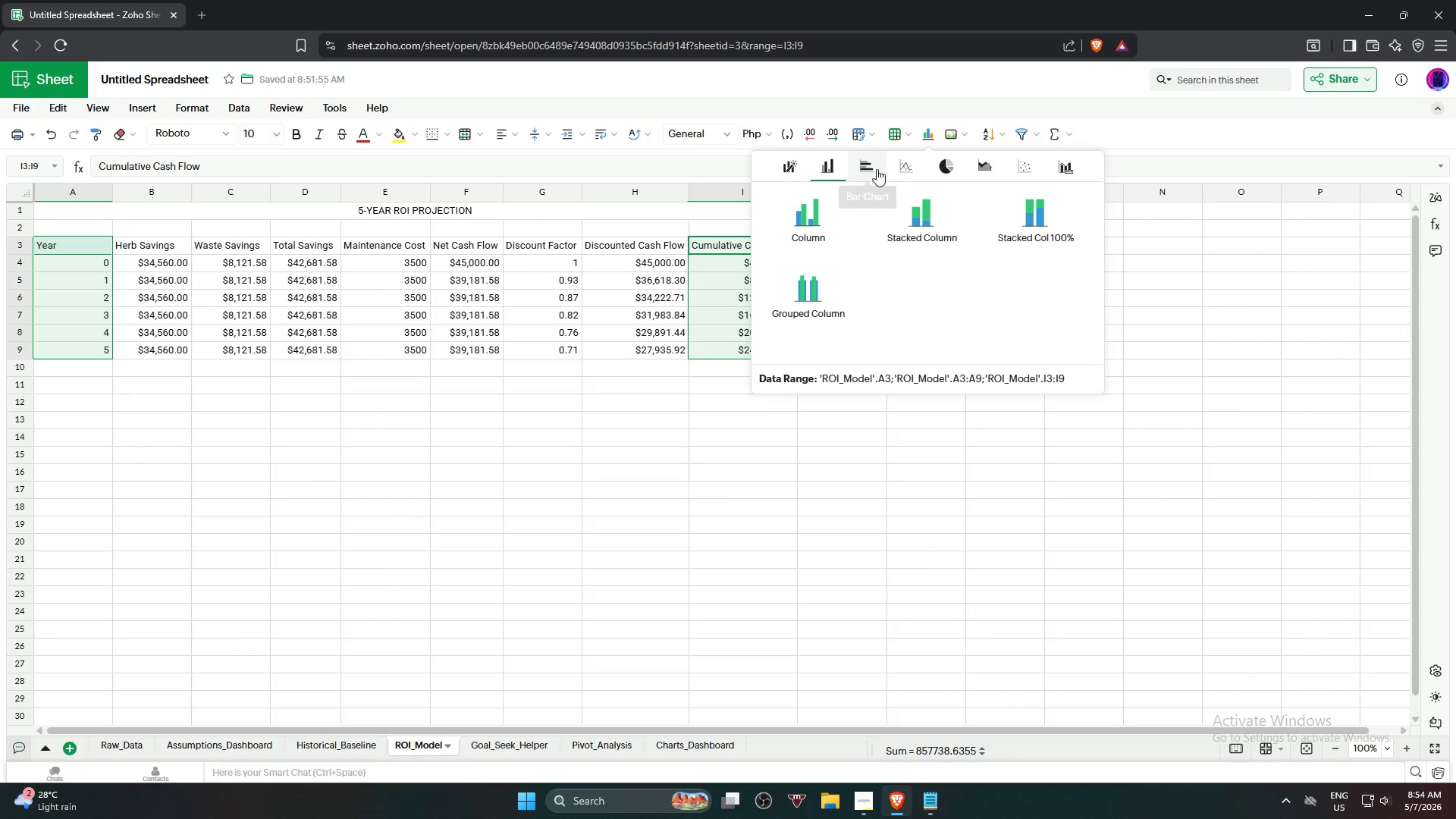 
left_click([830, 218])
 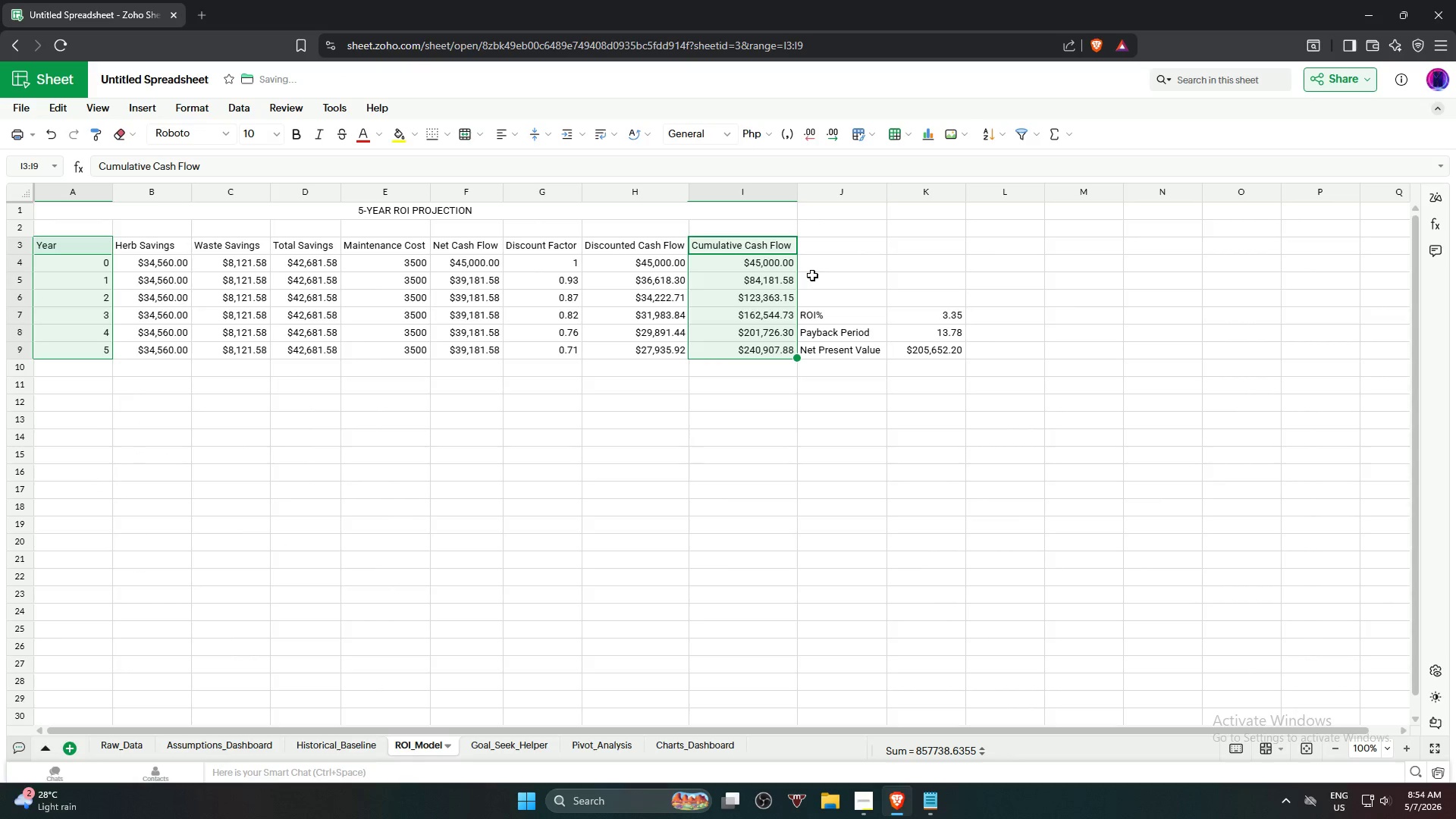 
mouse_move([926, 439])
 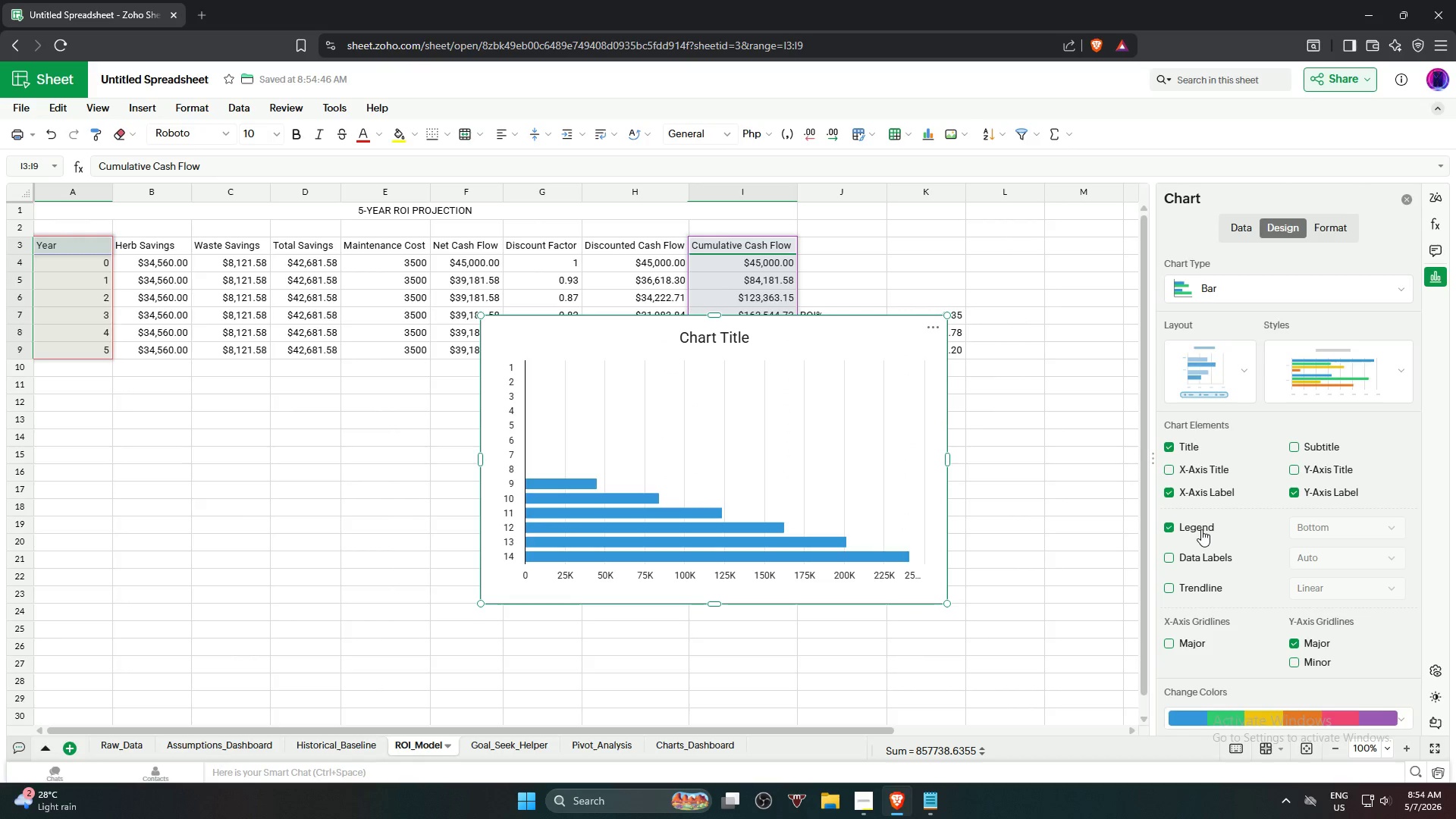 
left_click([1201, 528])
 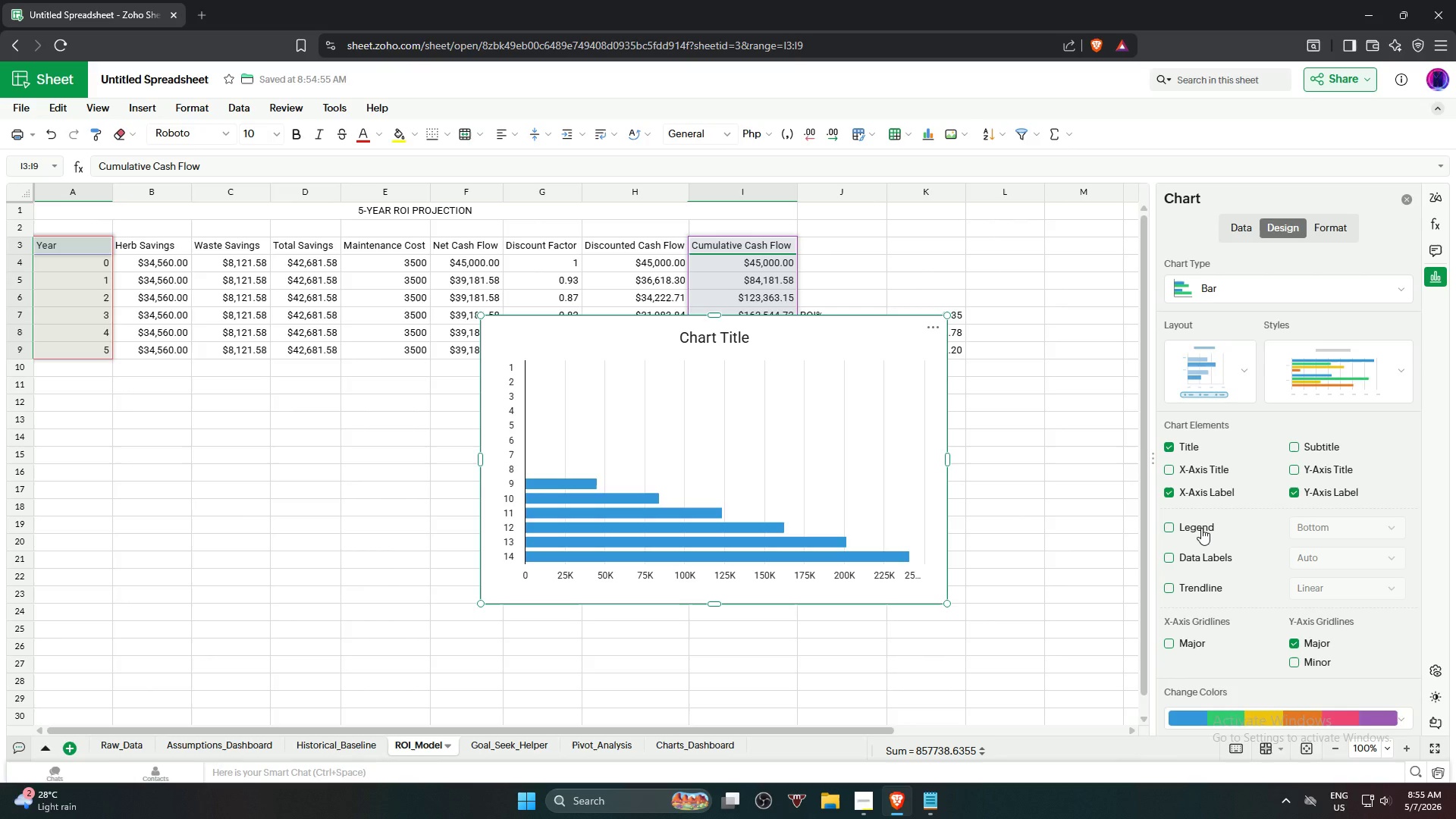 
wait(11.69)
 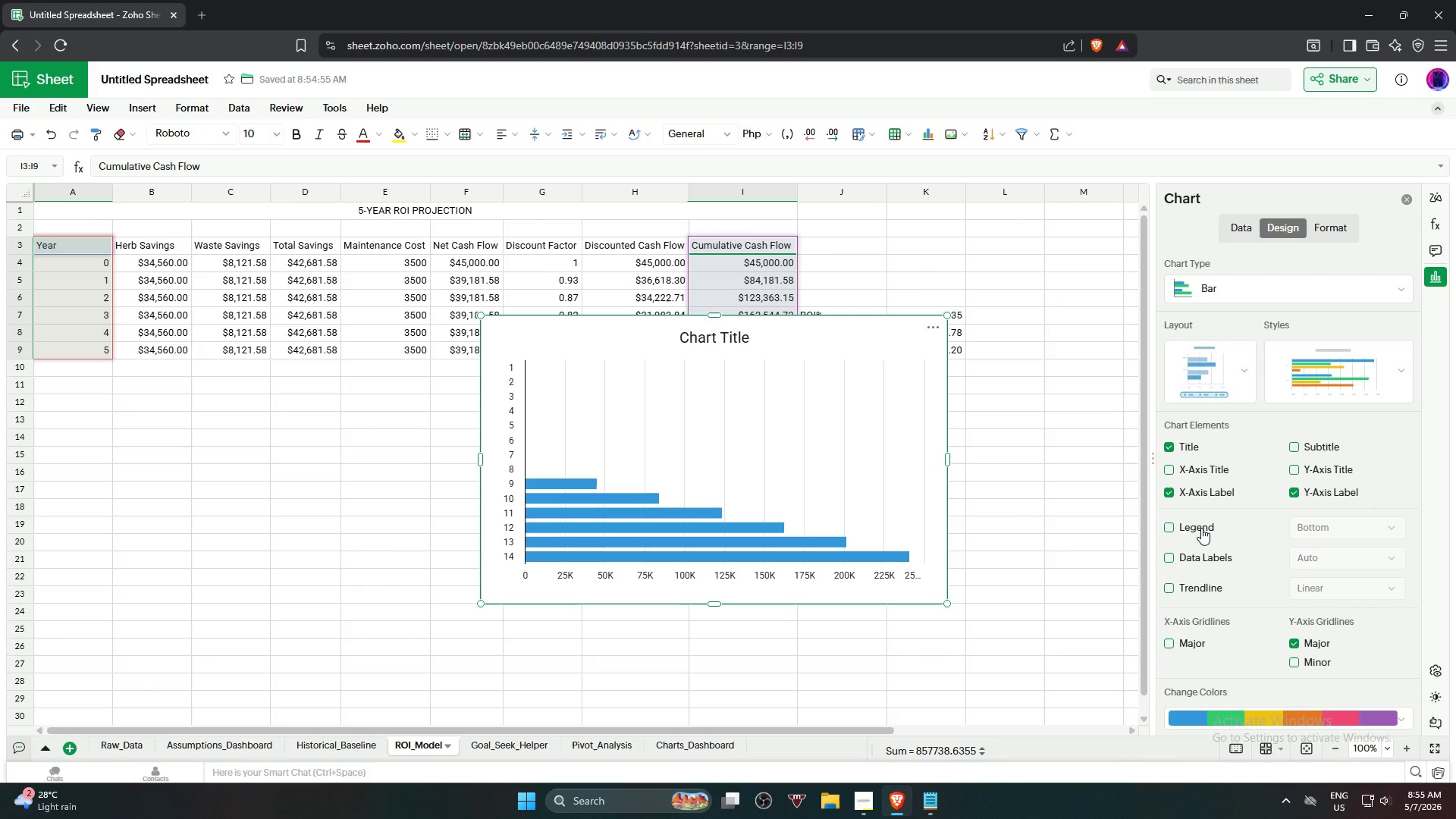 
left_click([1326, 475])
 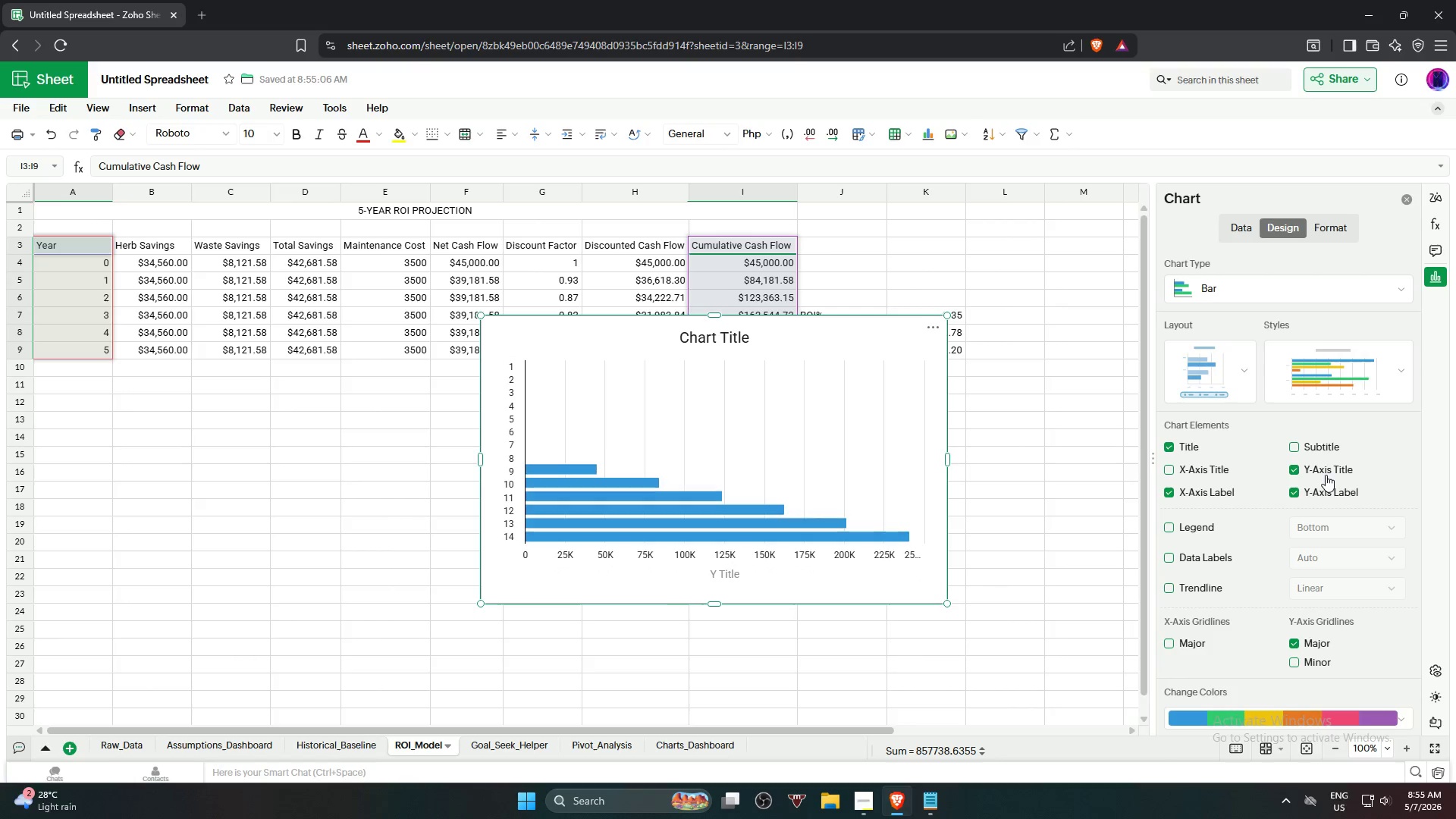 
left_click([1326, 475])
 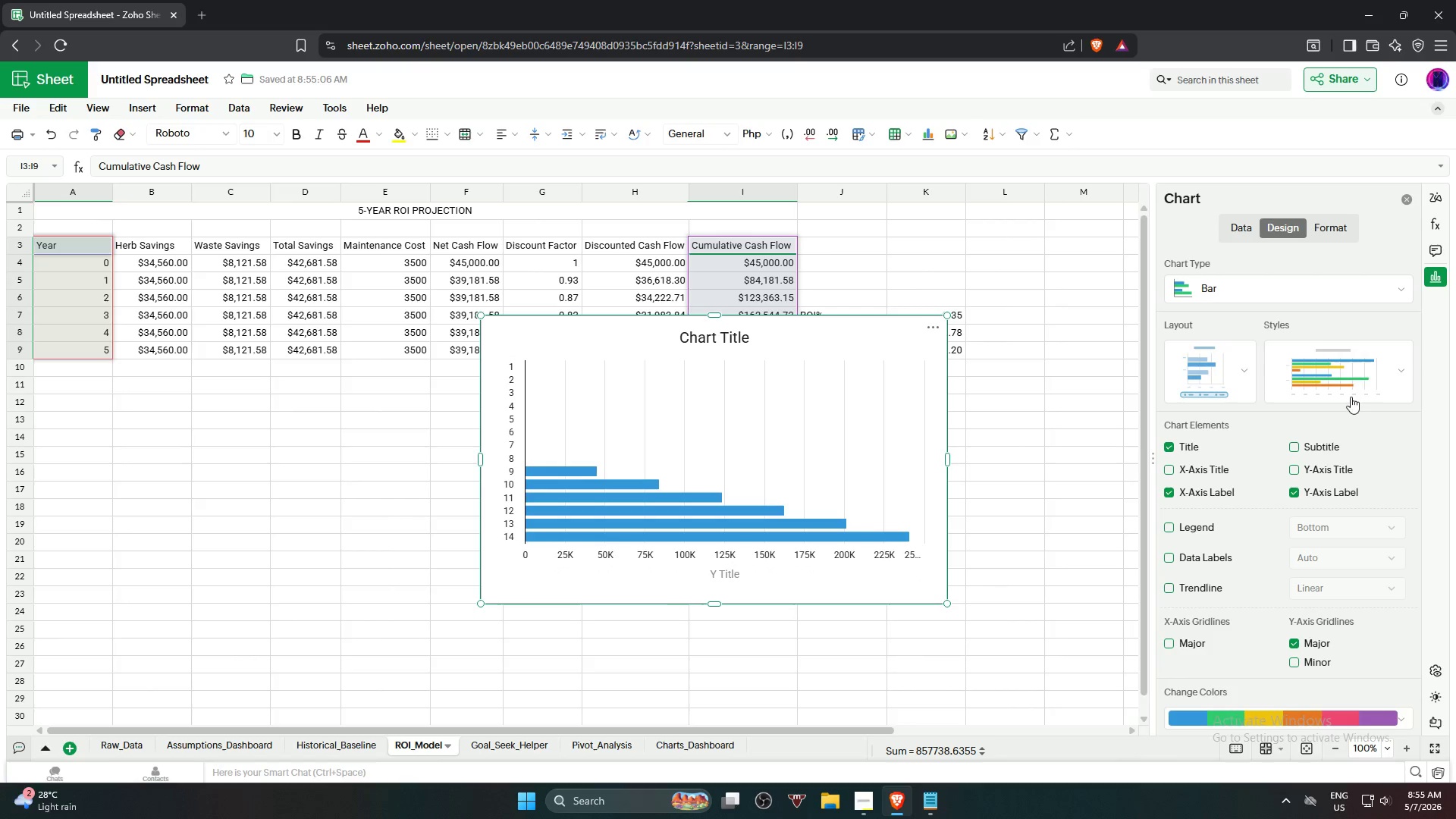 
double_click([1352, 392])
 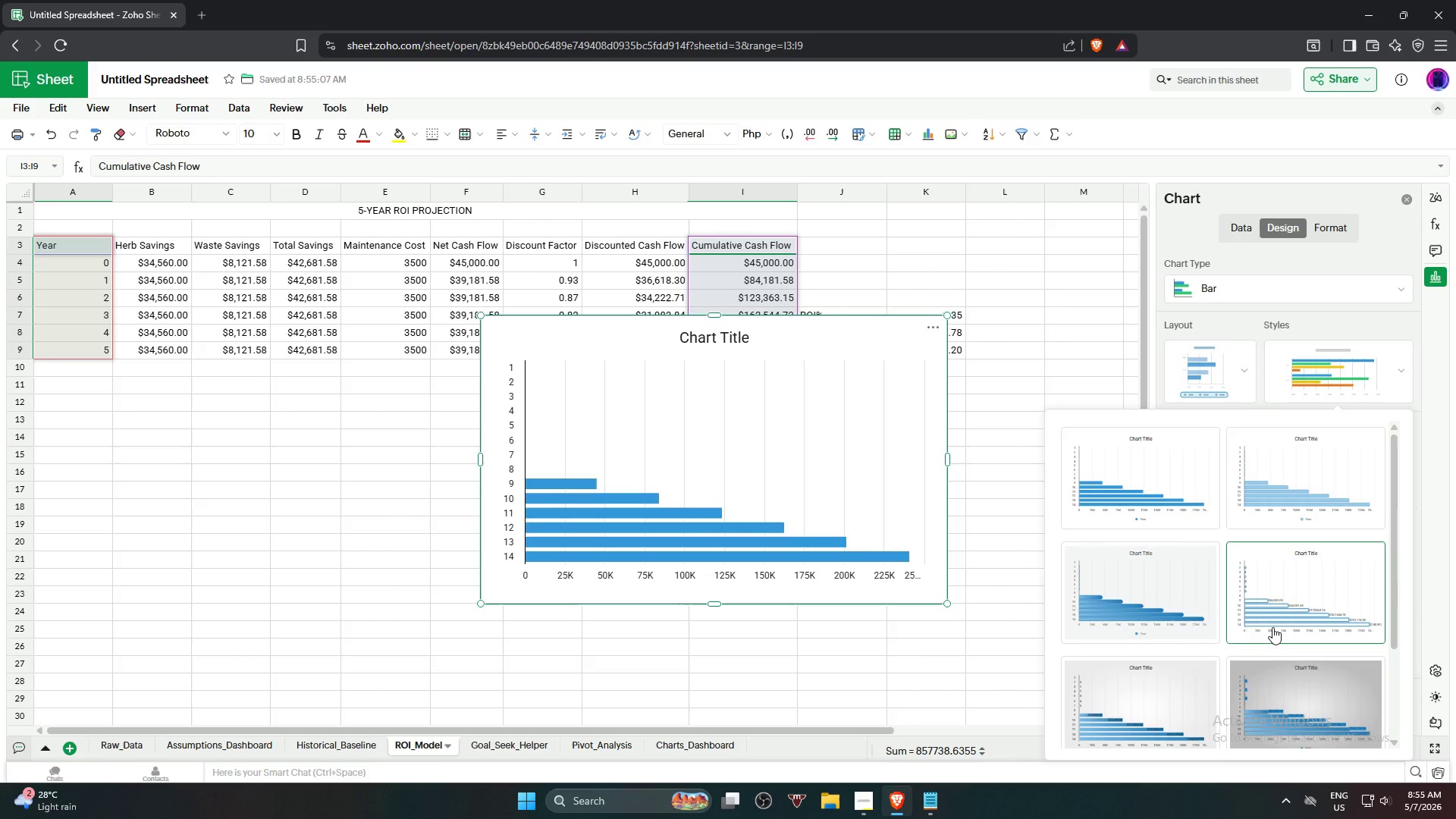 
scroll: coordinate [1271, 629], scroll_direction: down, amount: 2.0
 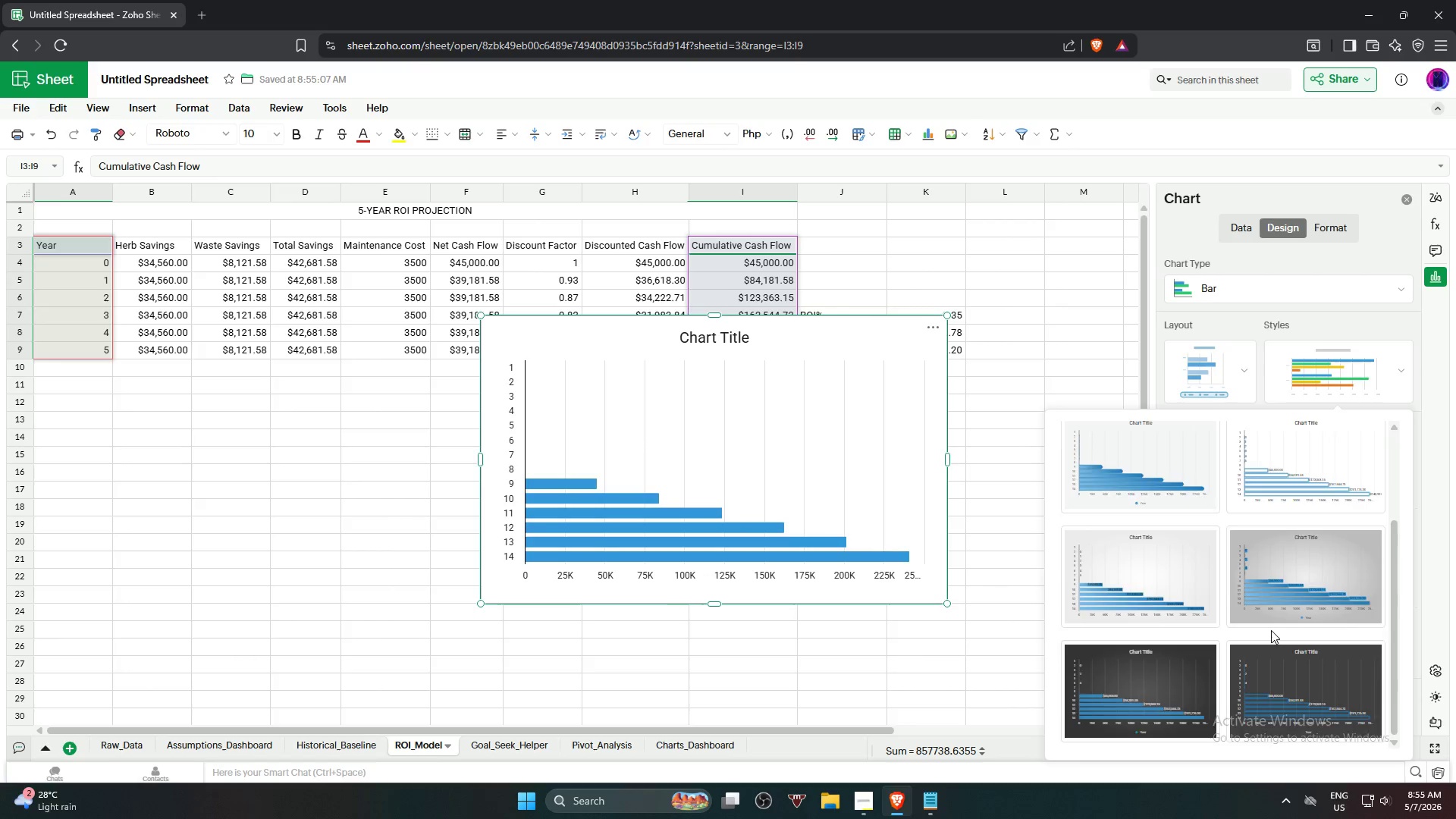 
scroll: coordinate [1271, 630], scroll_direction: up, amount: 3.0
 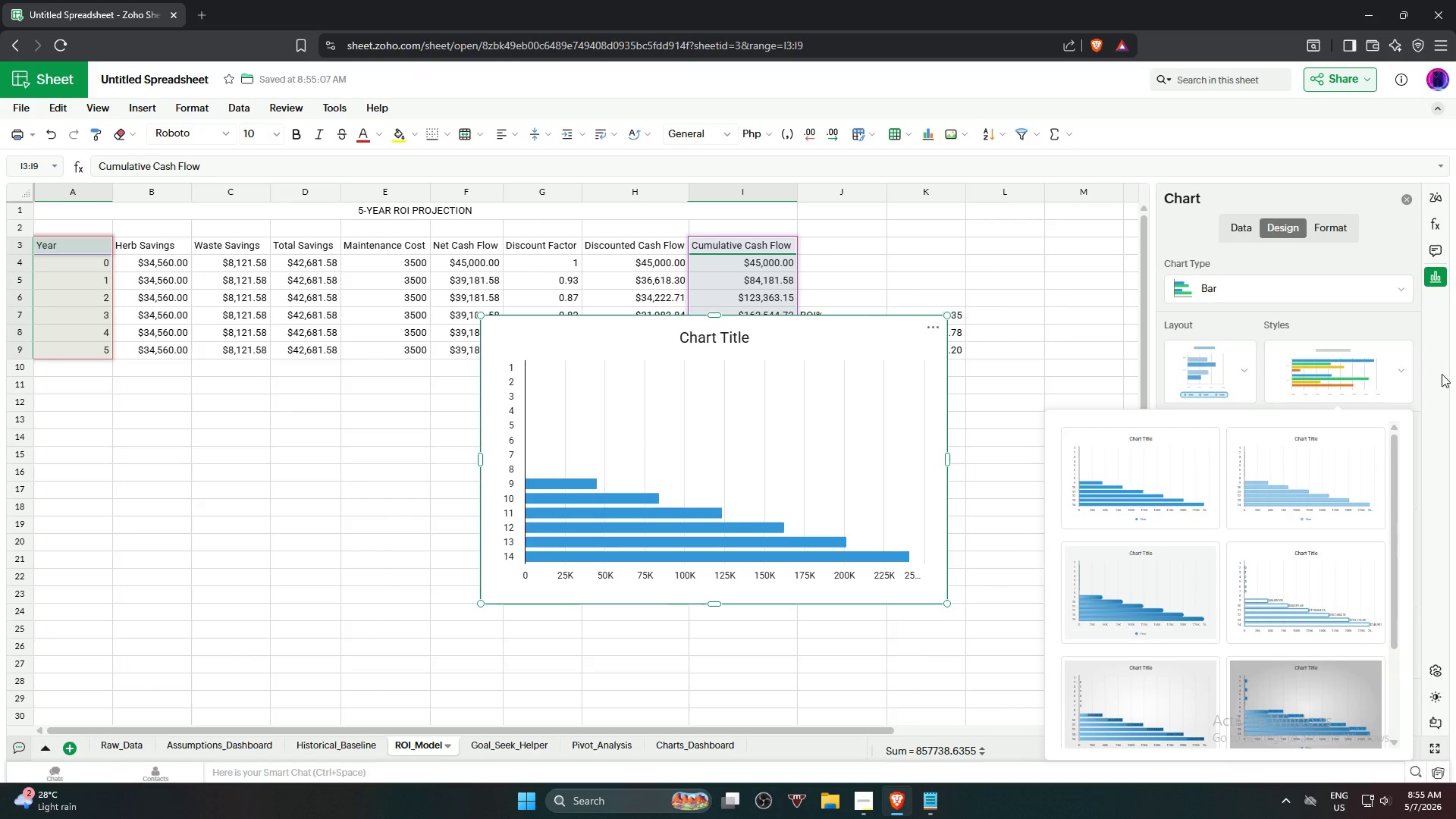 
wait(5.86)
 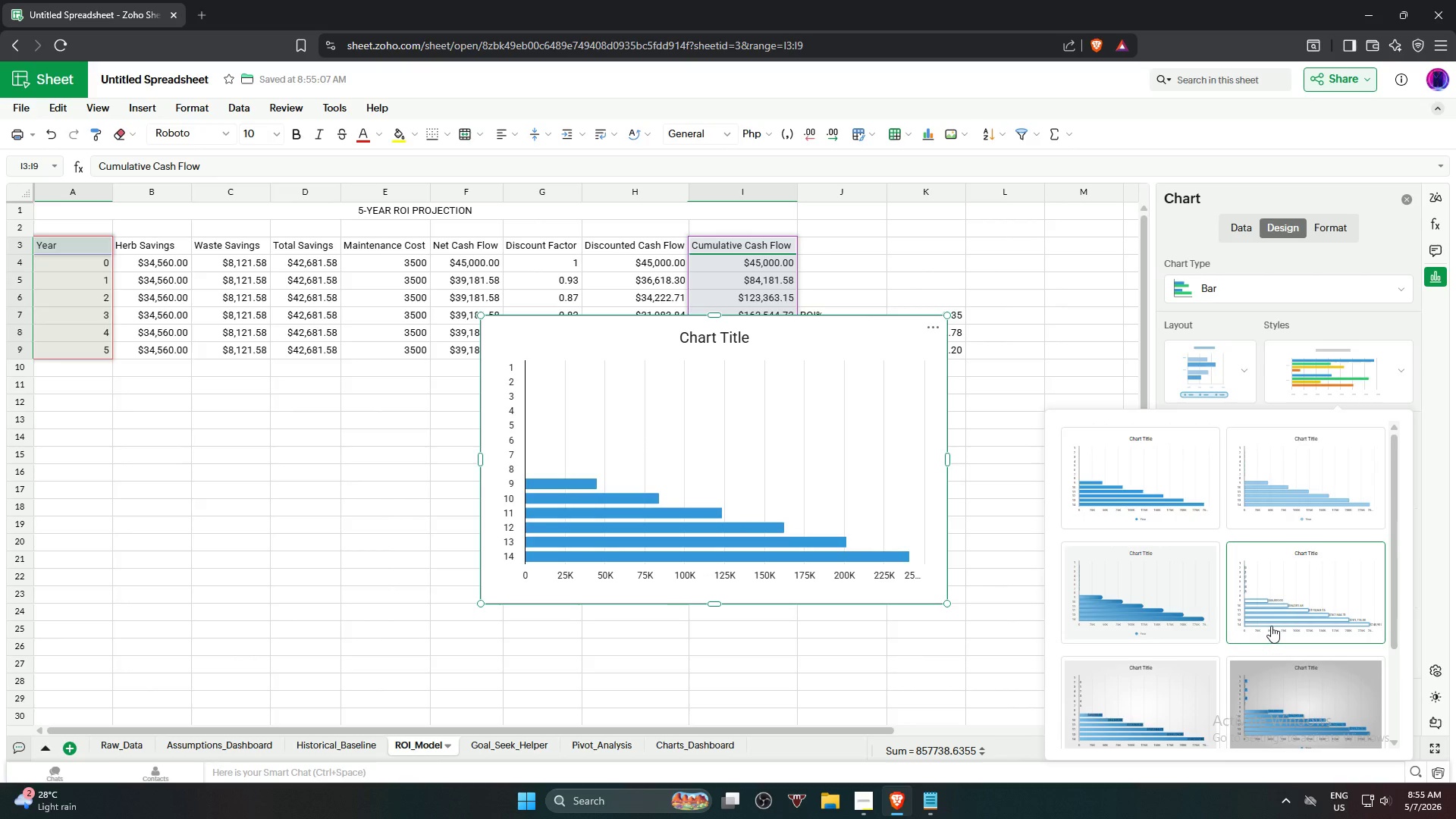 
left_click([1404, 199])
 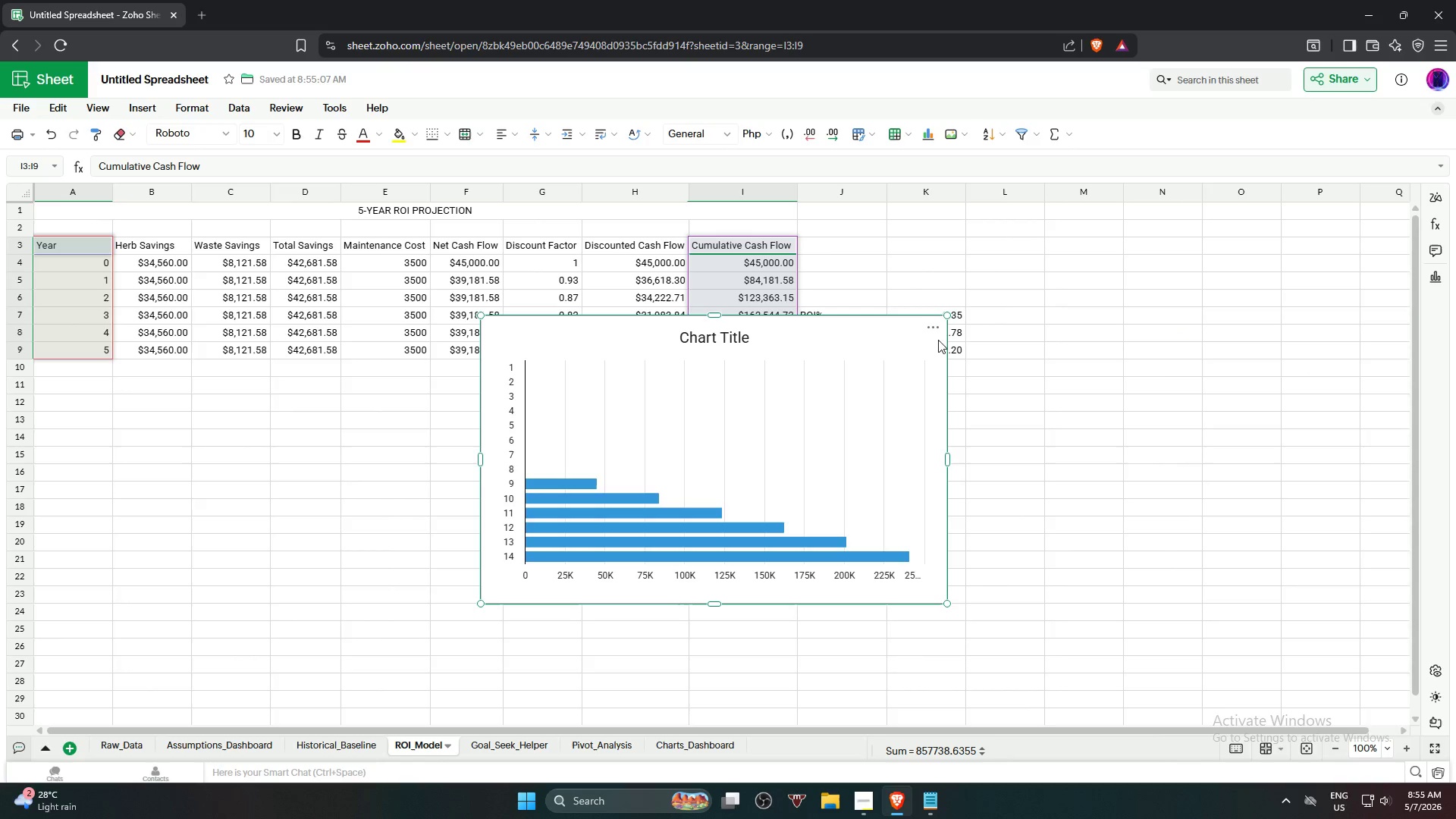 
left_click([934, 331])
 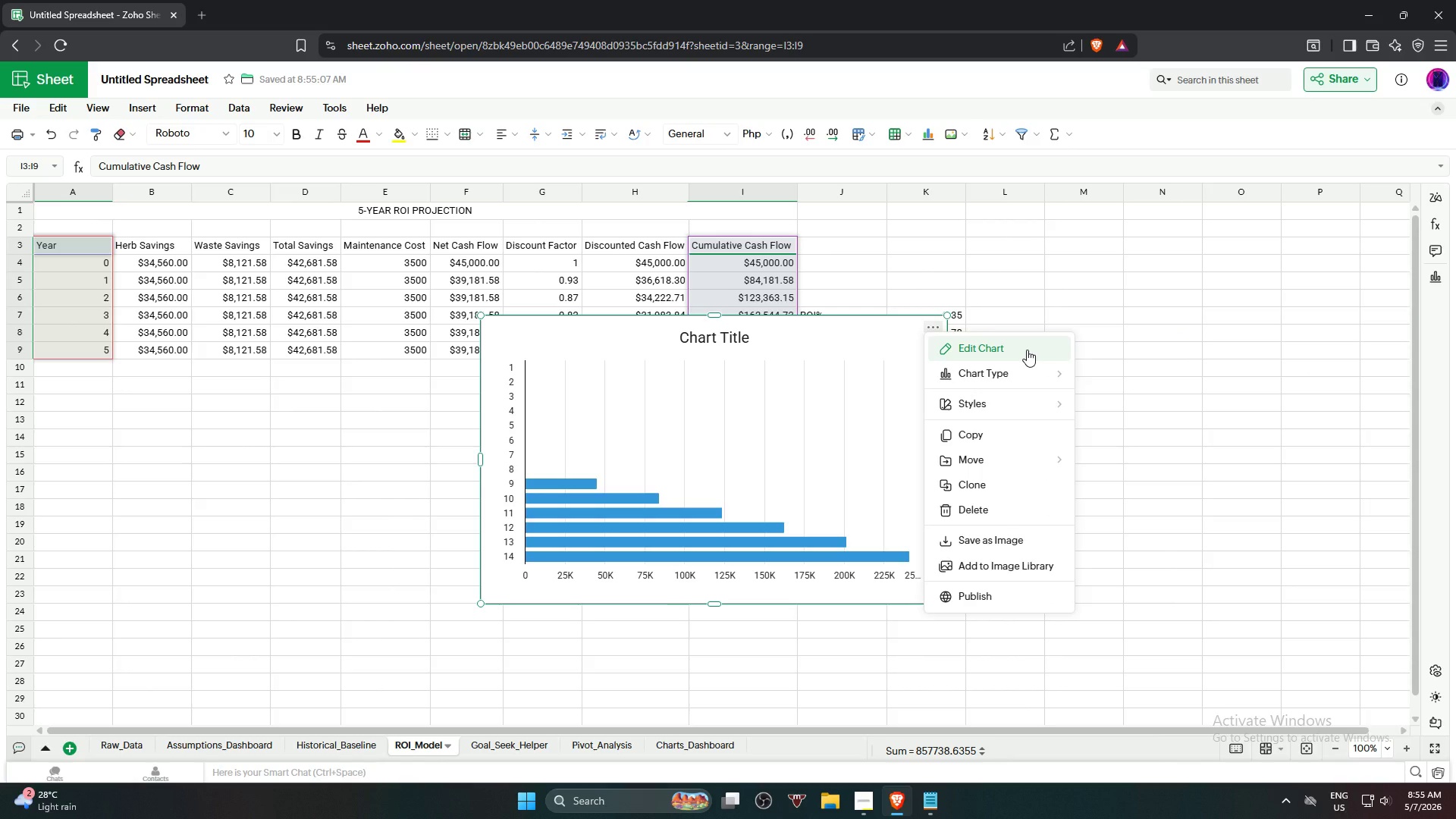 
left_click([1027, 350])
 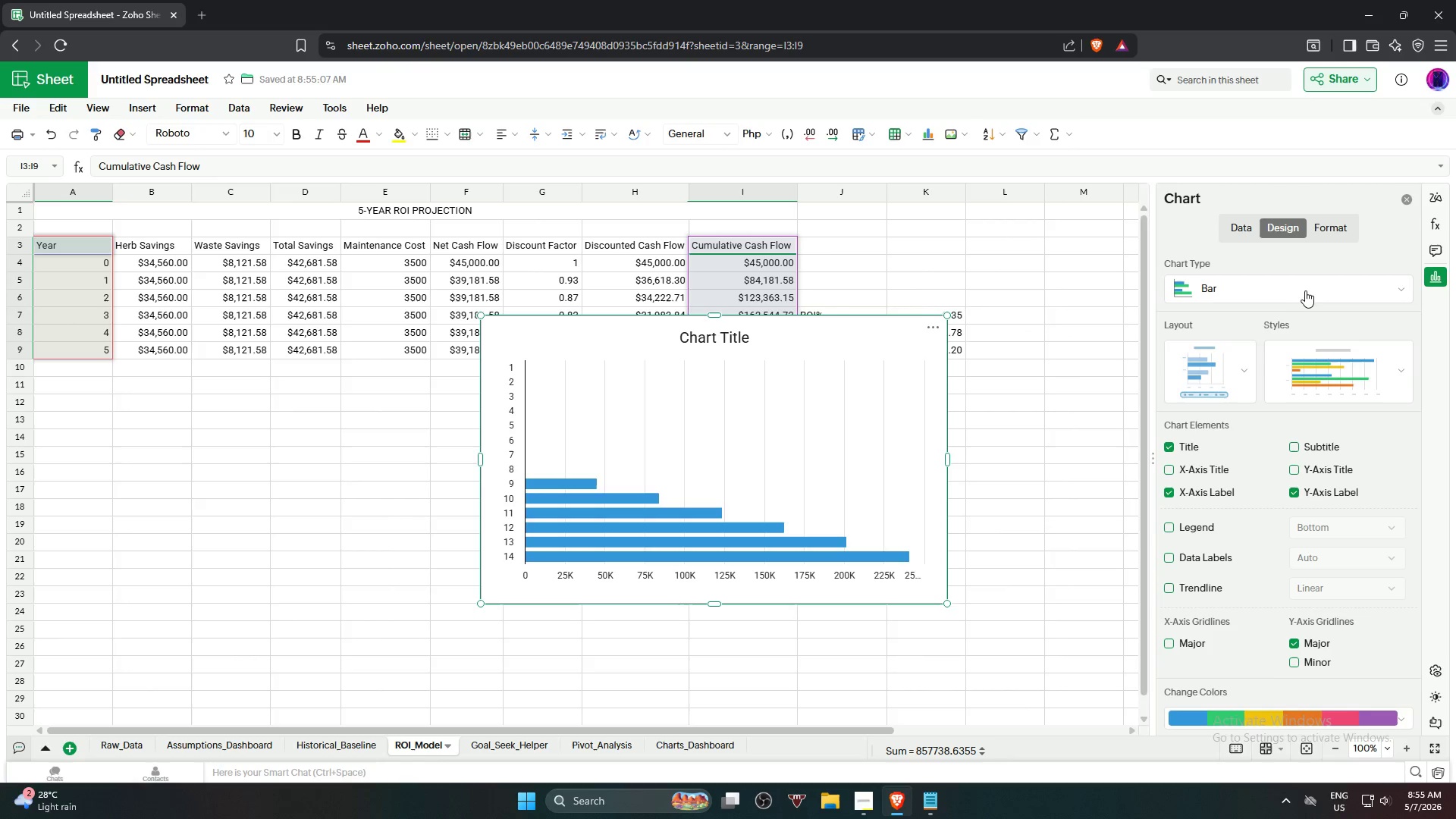 
mouse_move([1315, 248])
 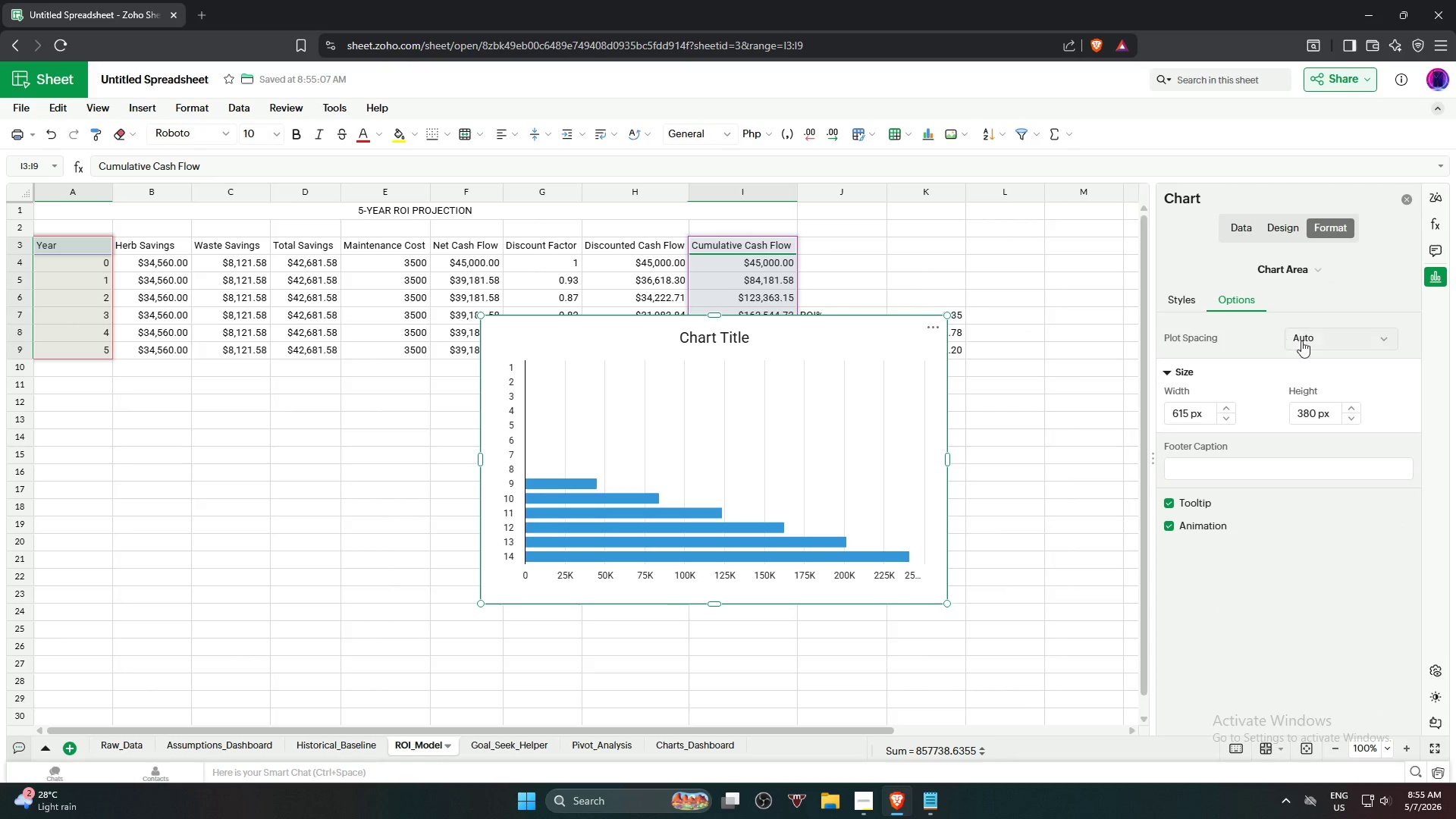 
left_click([1333, 344])
 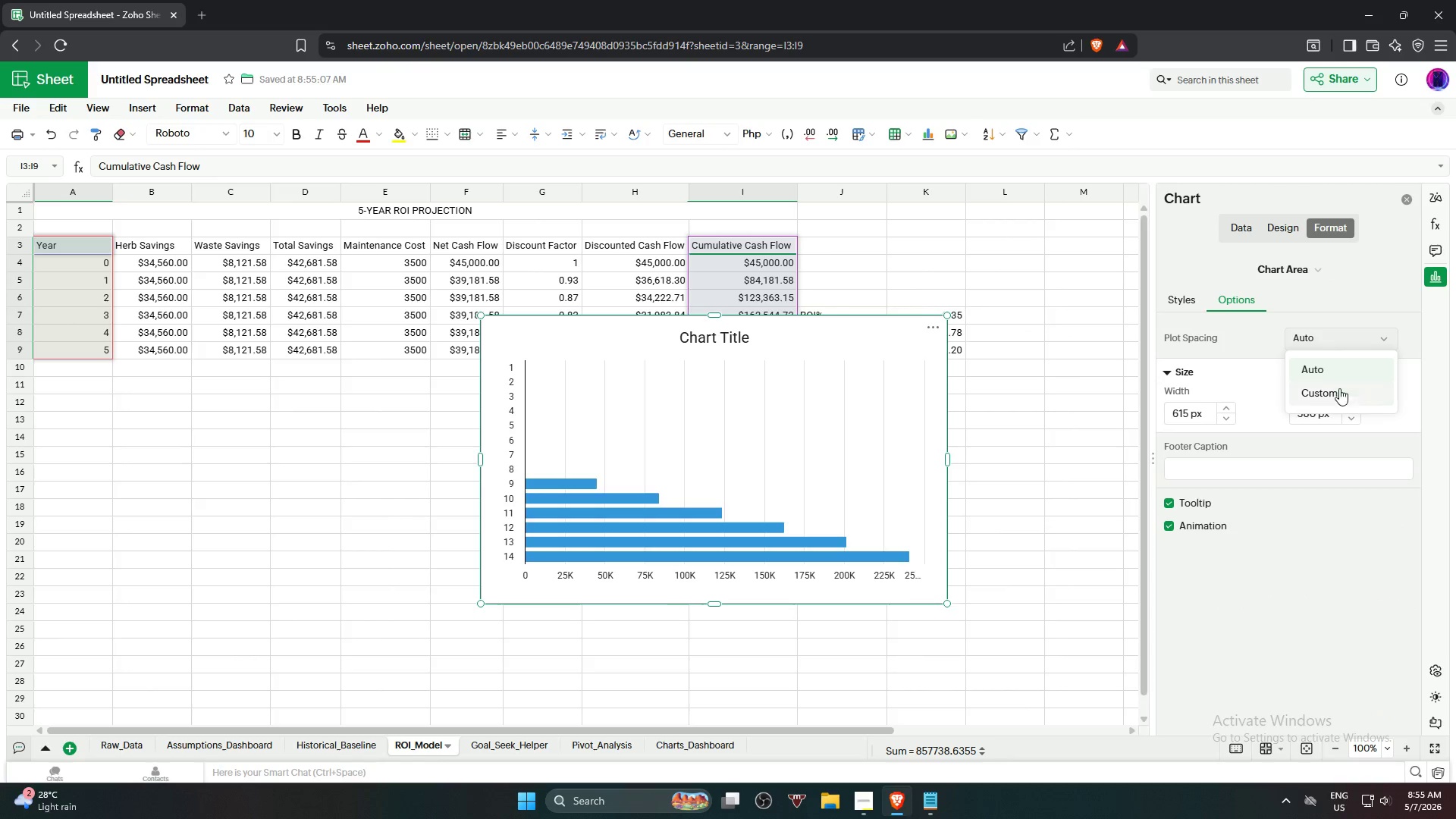 
left_click([1339, 394])
 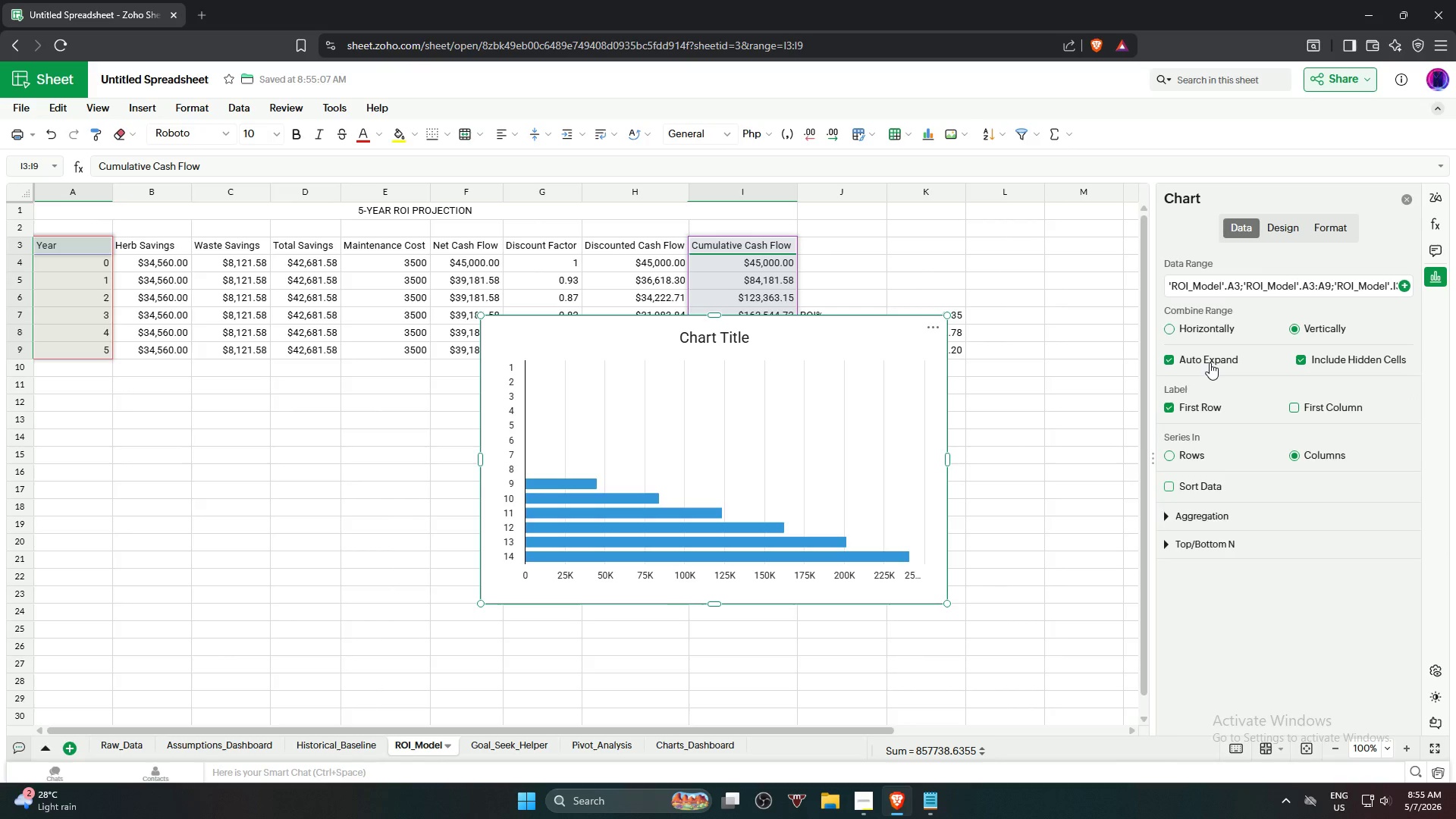 
wait(6.69)
 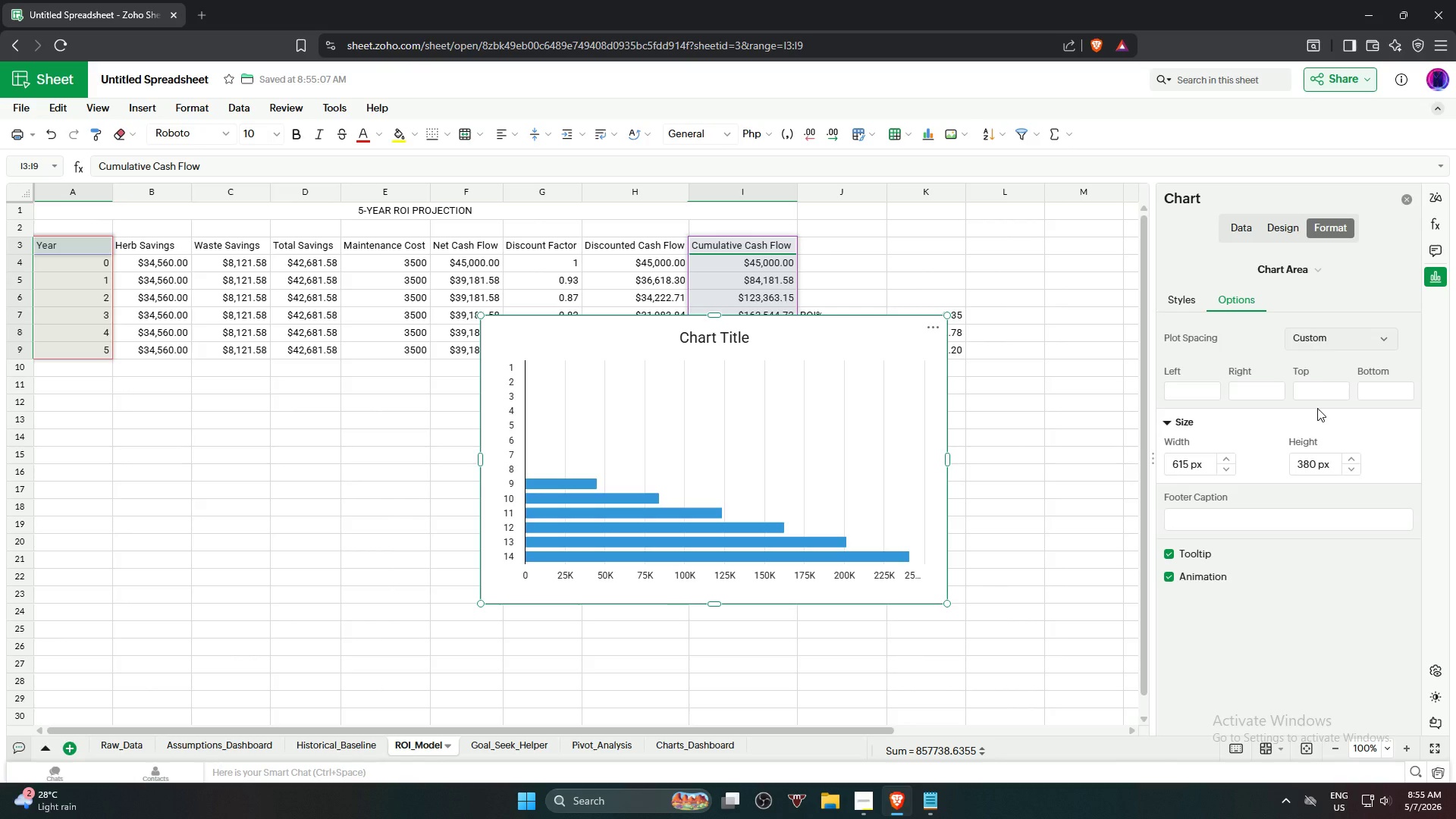 
left_click([1207, 406])
 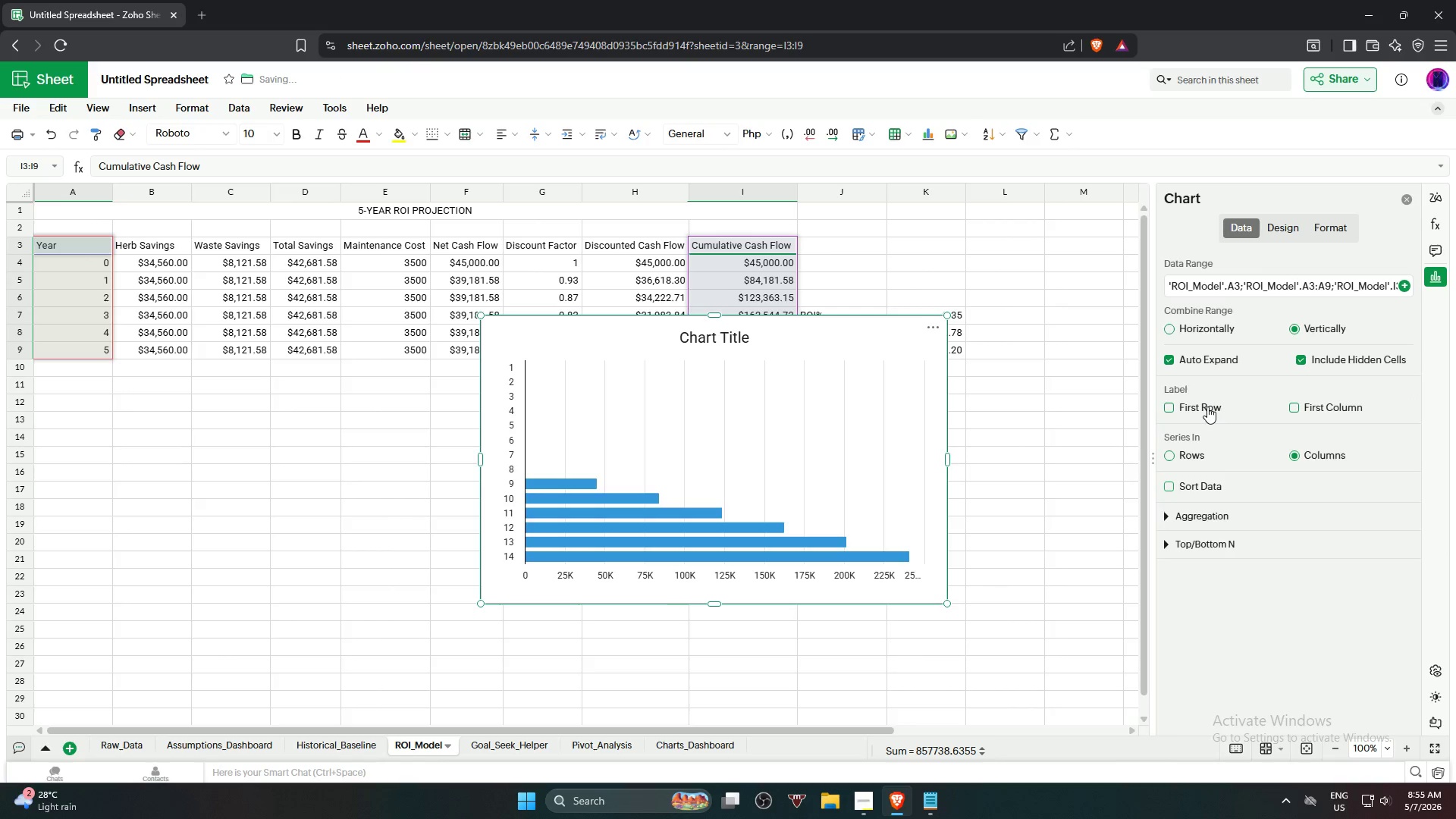 
left_click([1207, 406])
 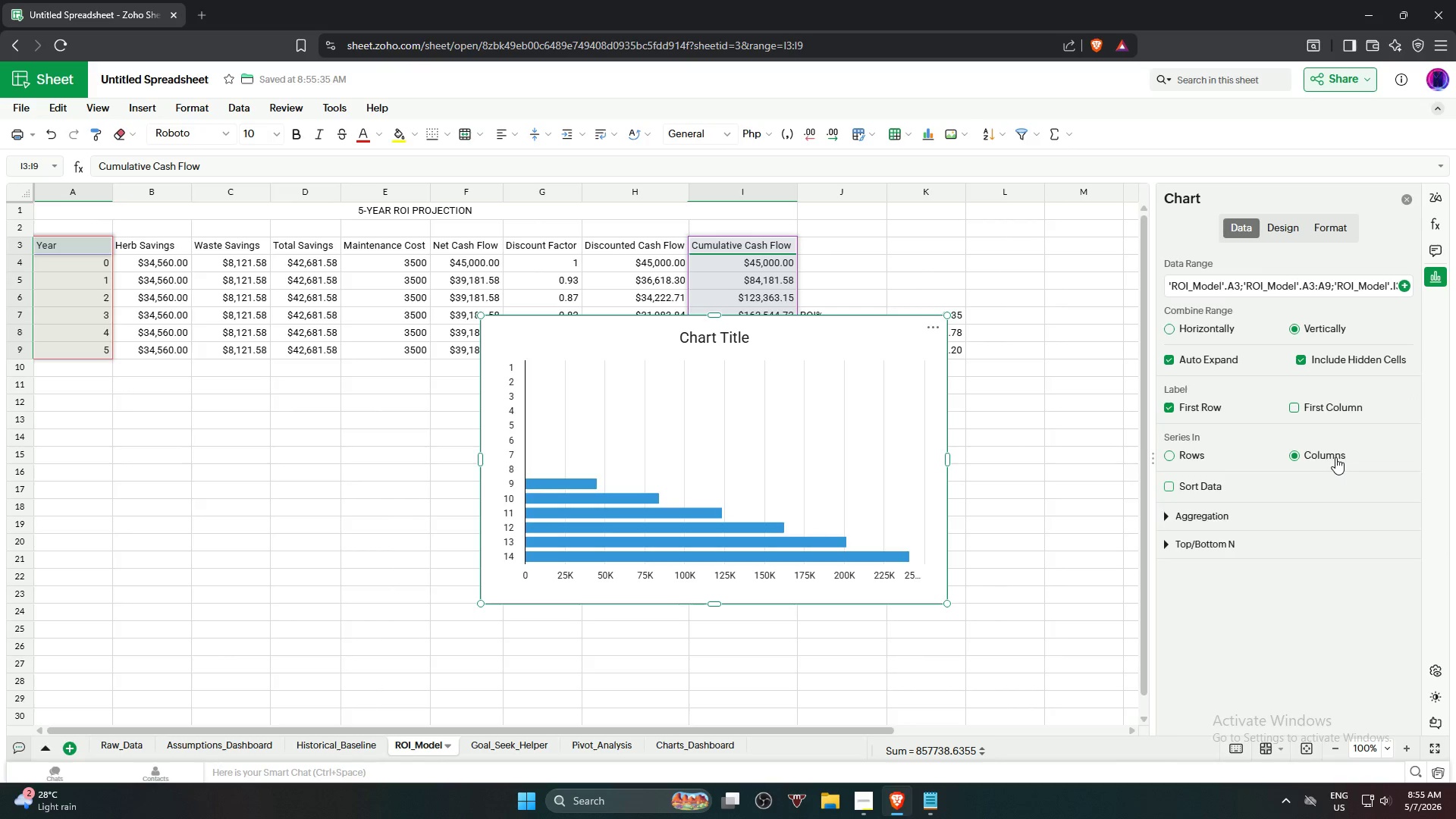 
left_click([1335, 455])
 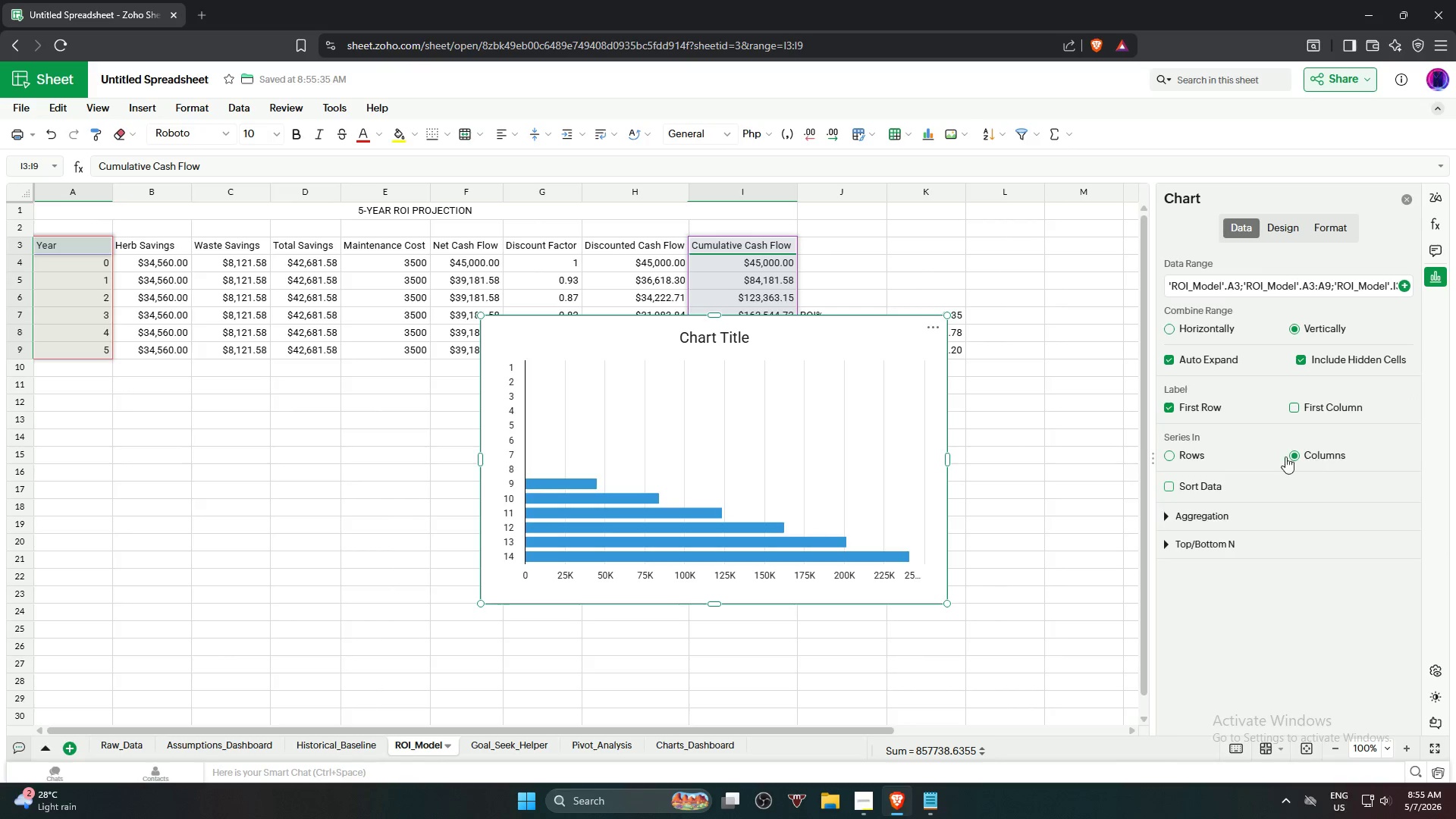 
left_click([1177, 451])
 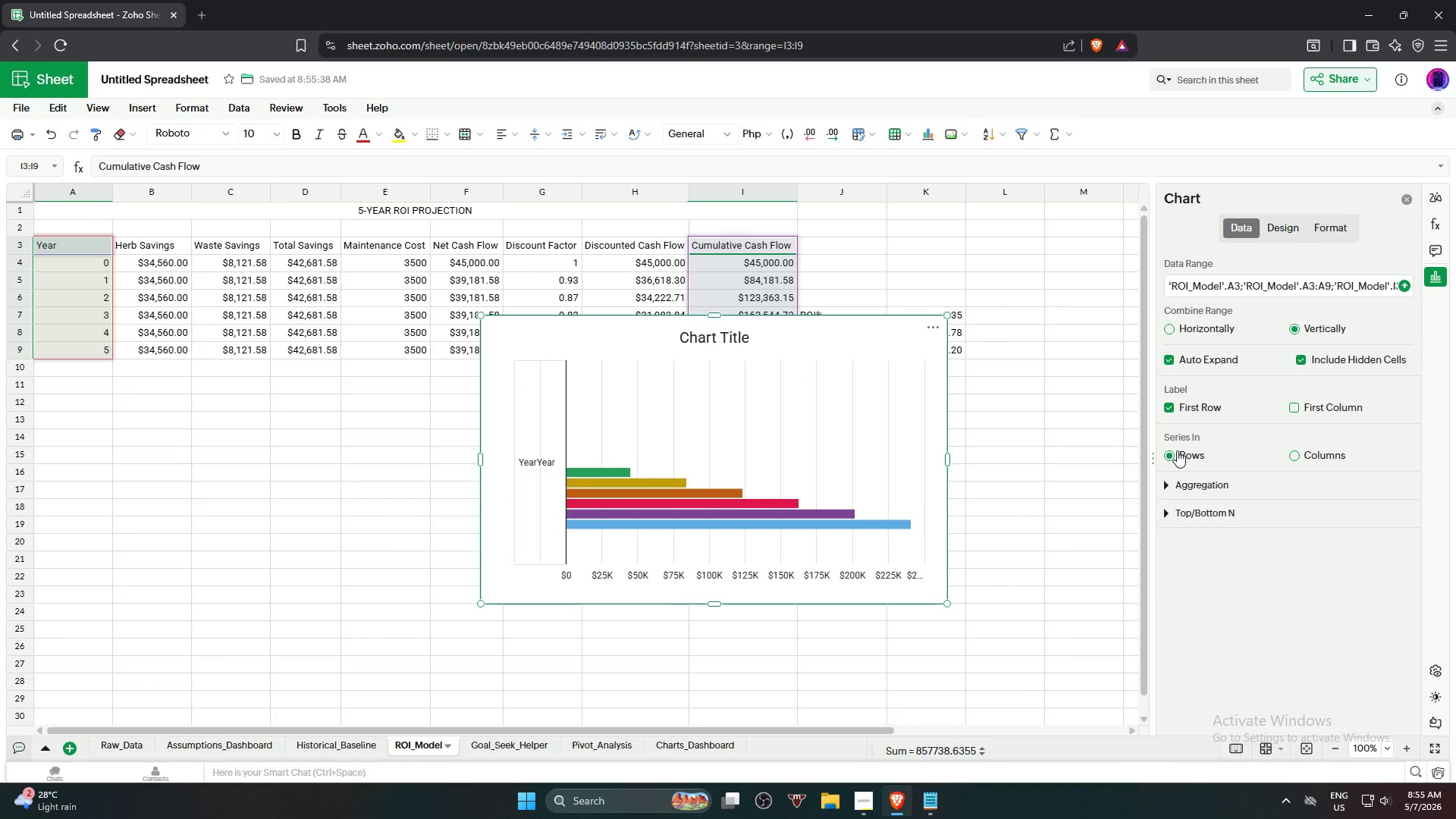 
left_click([1177, 450])
 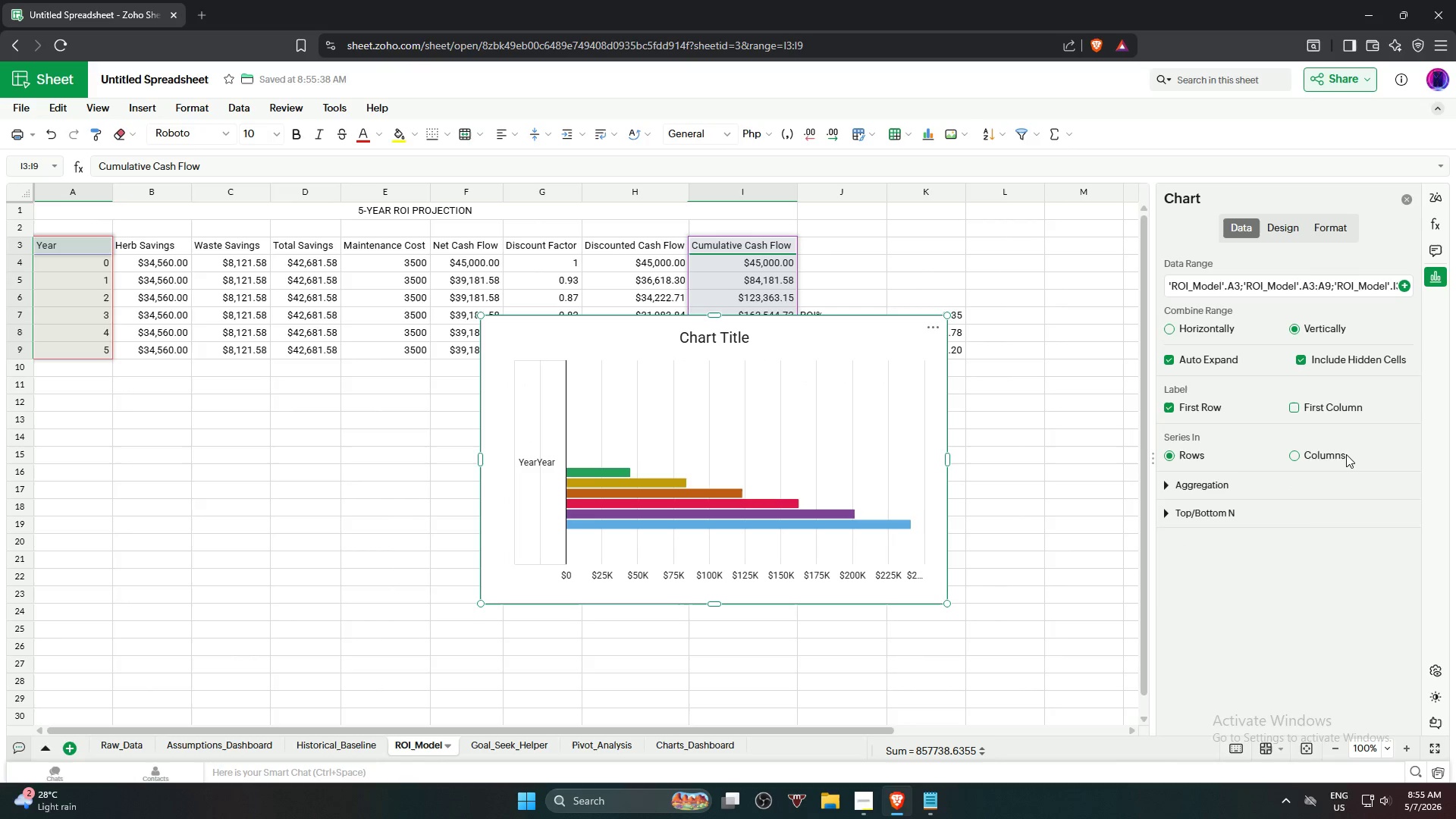 
left_click([1327, 455])
 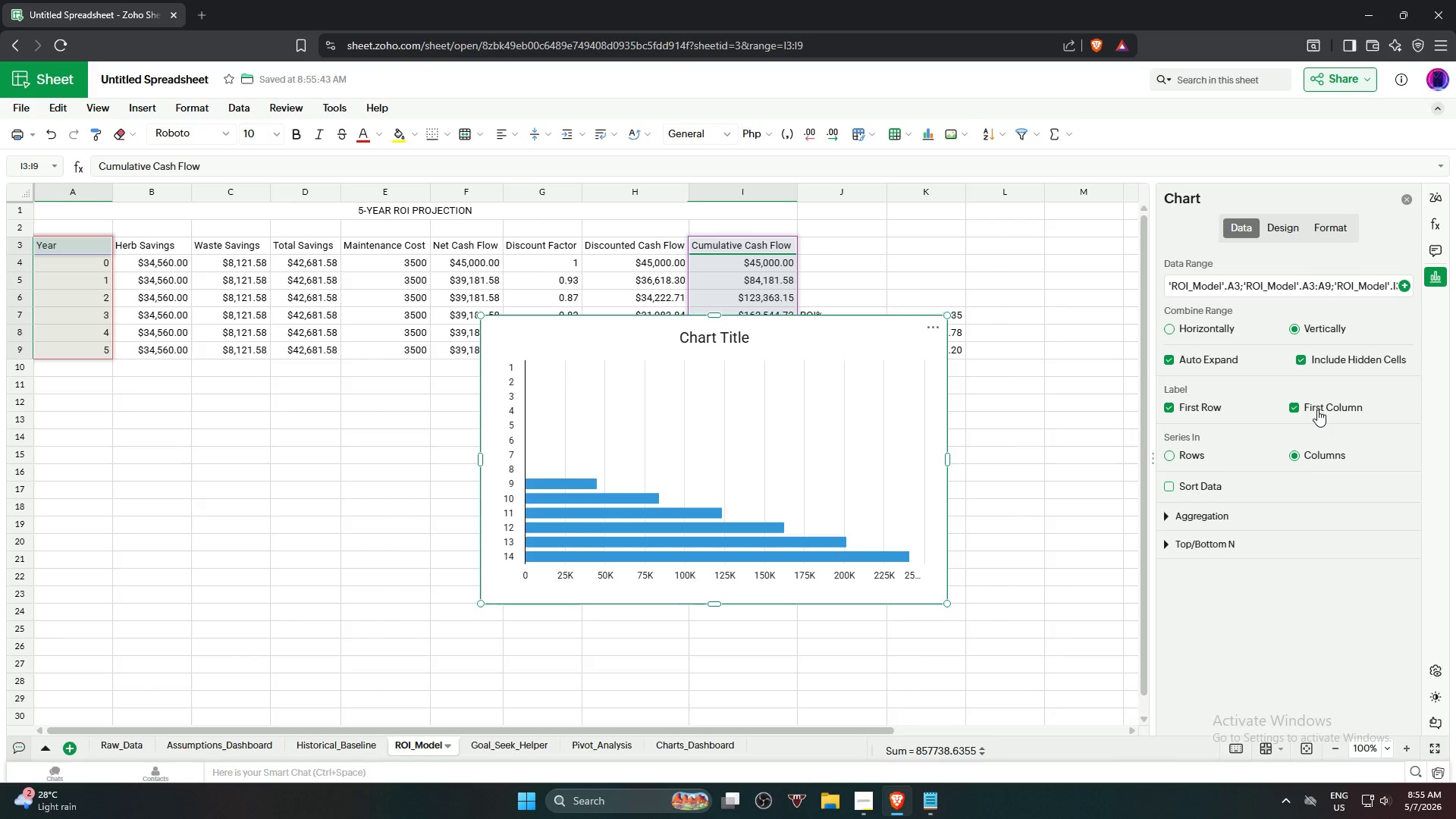 
left_click([1317, 410])
 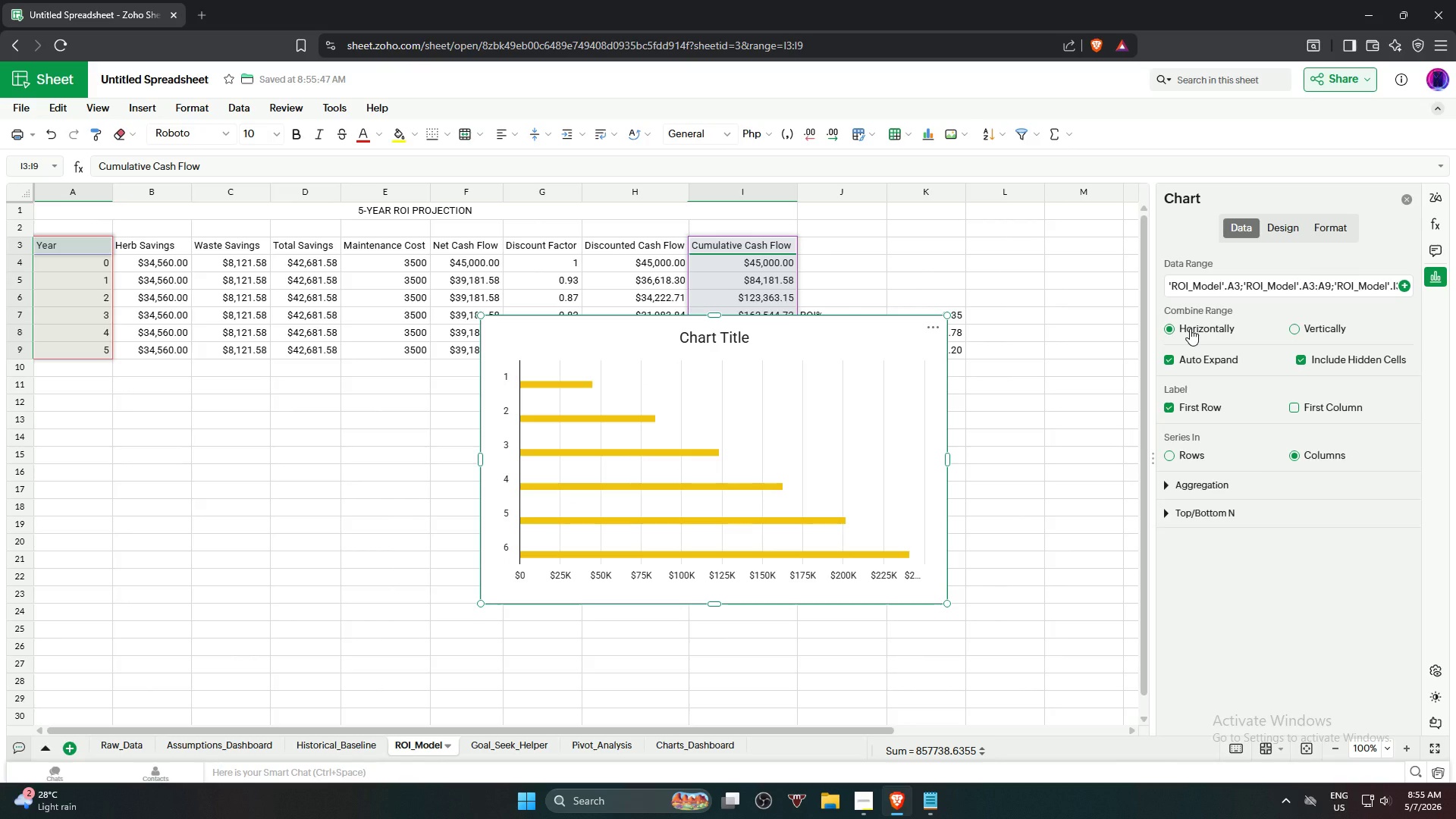 
wait(6.56)
 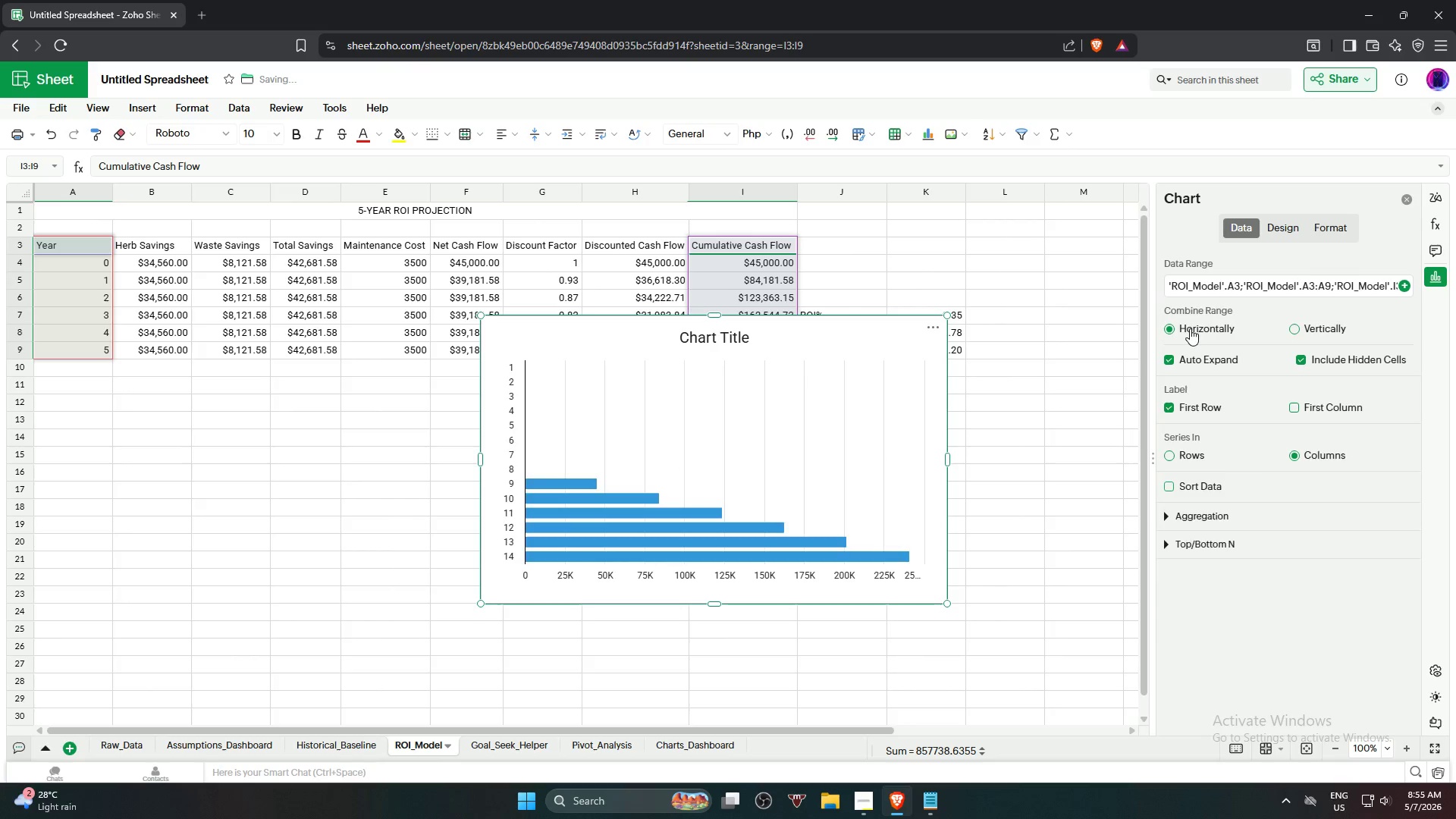 
left_click([1190, 328])
 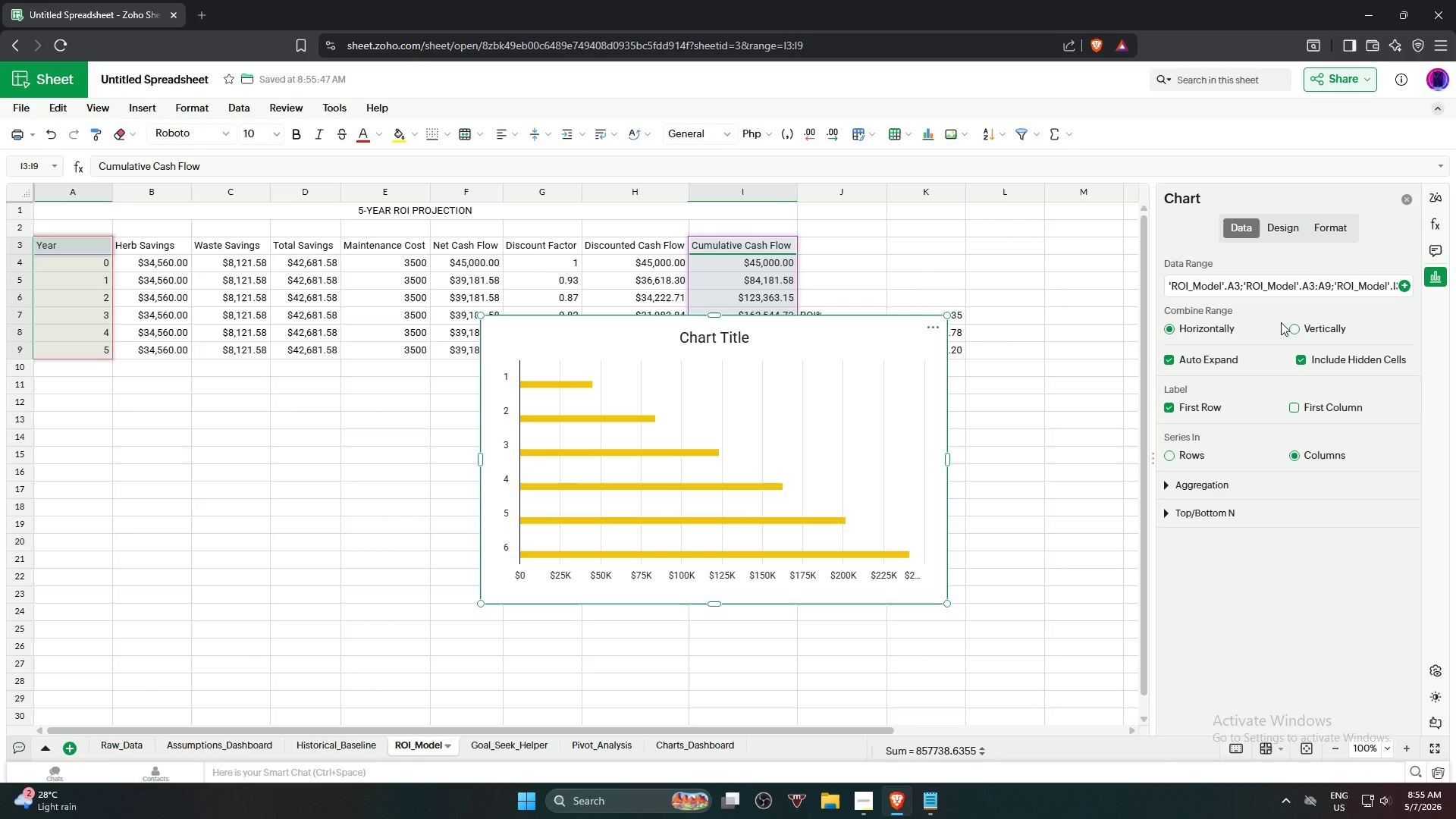 
left_click([1291, 325])
 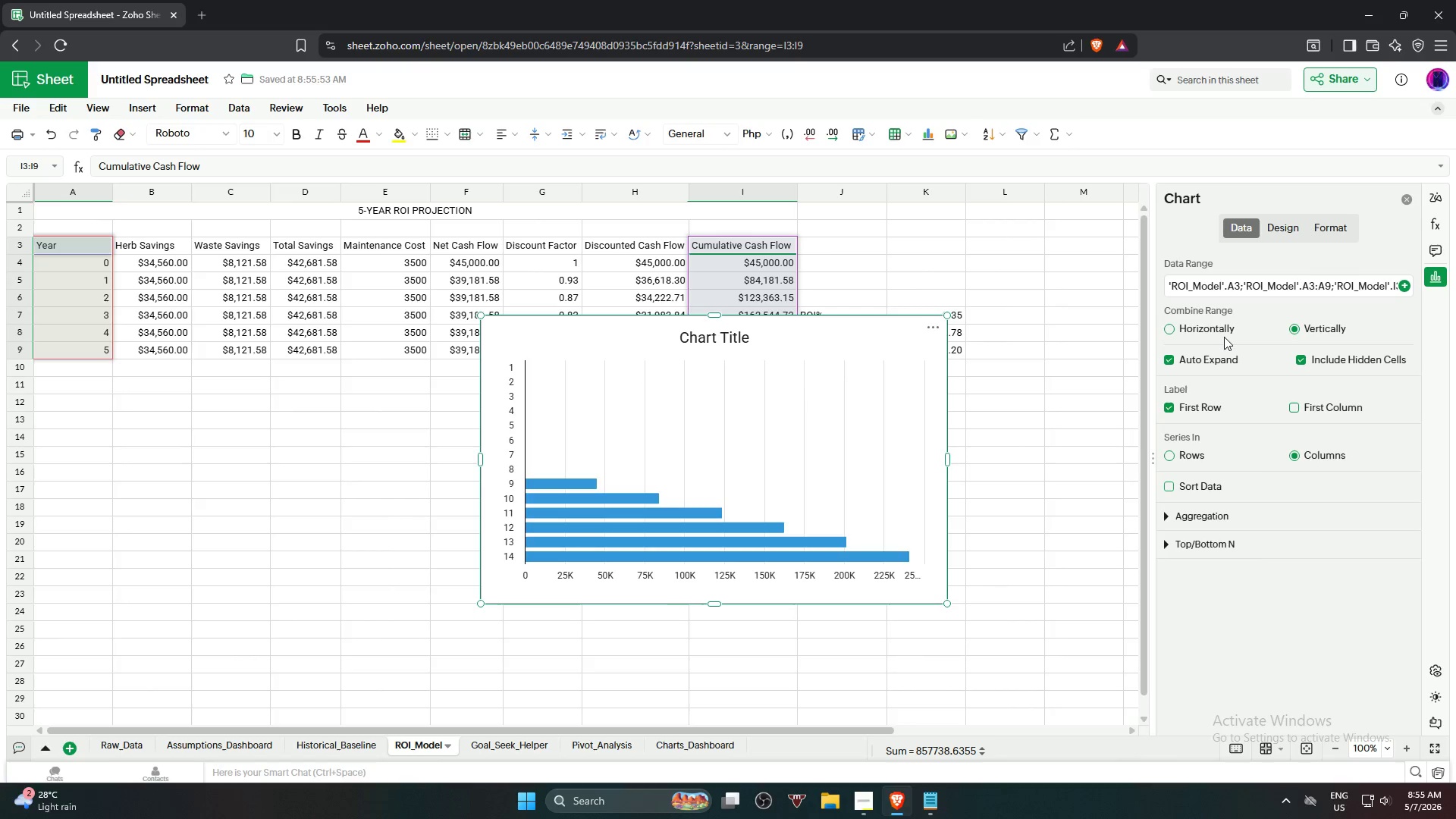 
left_click([1208, 331])
 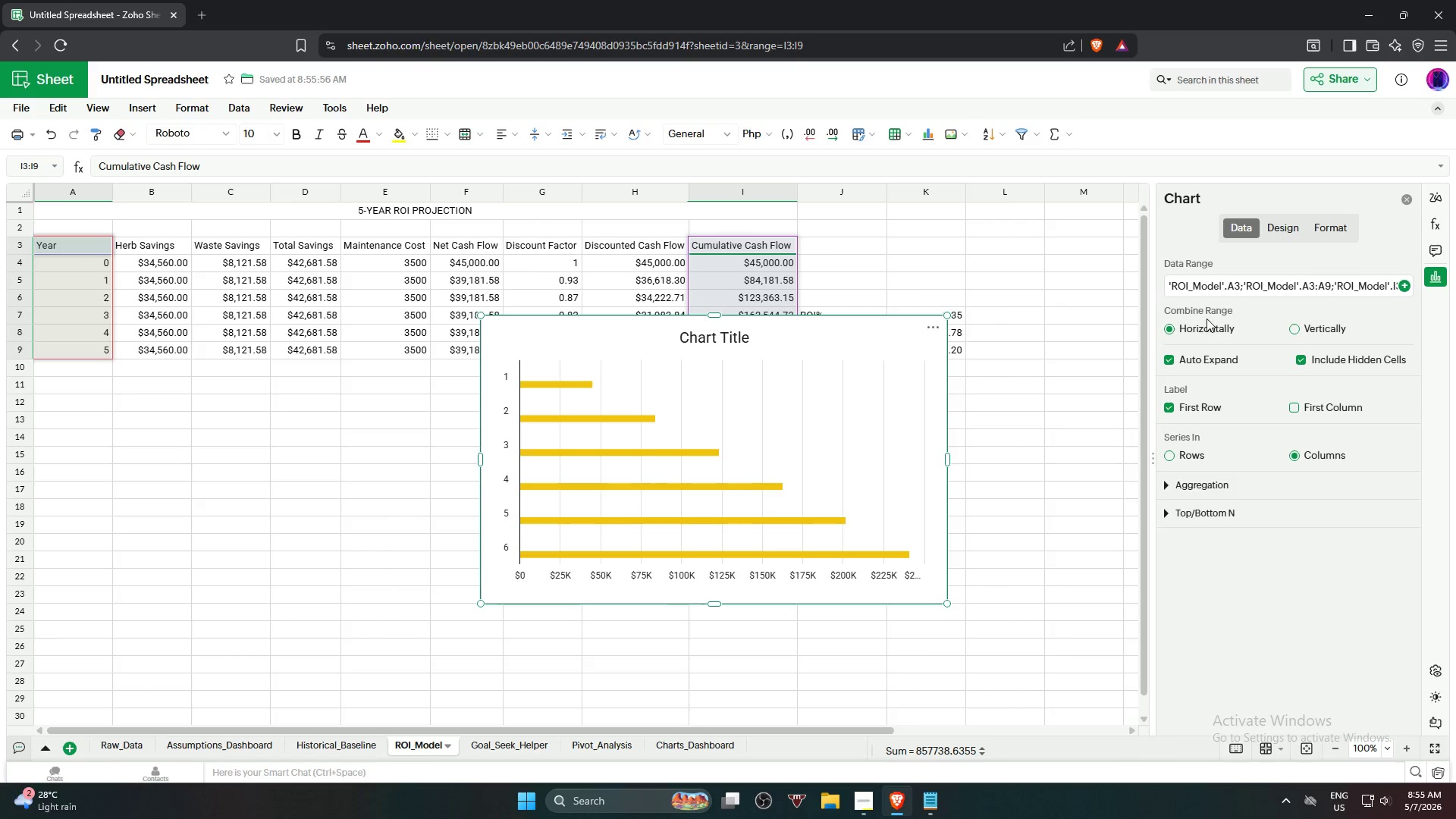 
wait(8.23)
 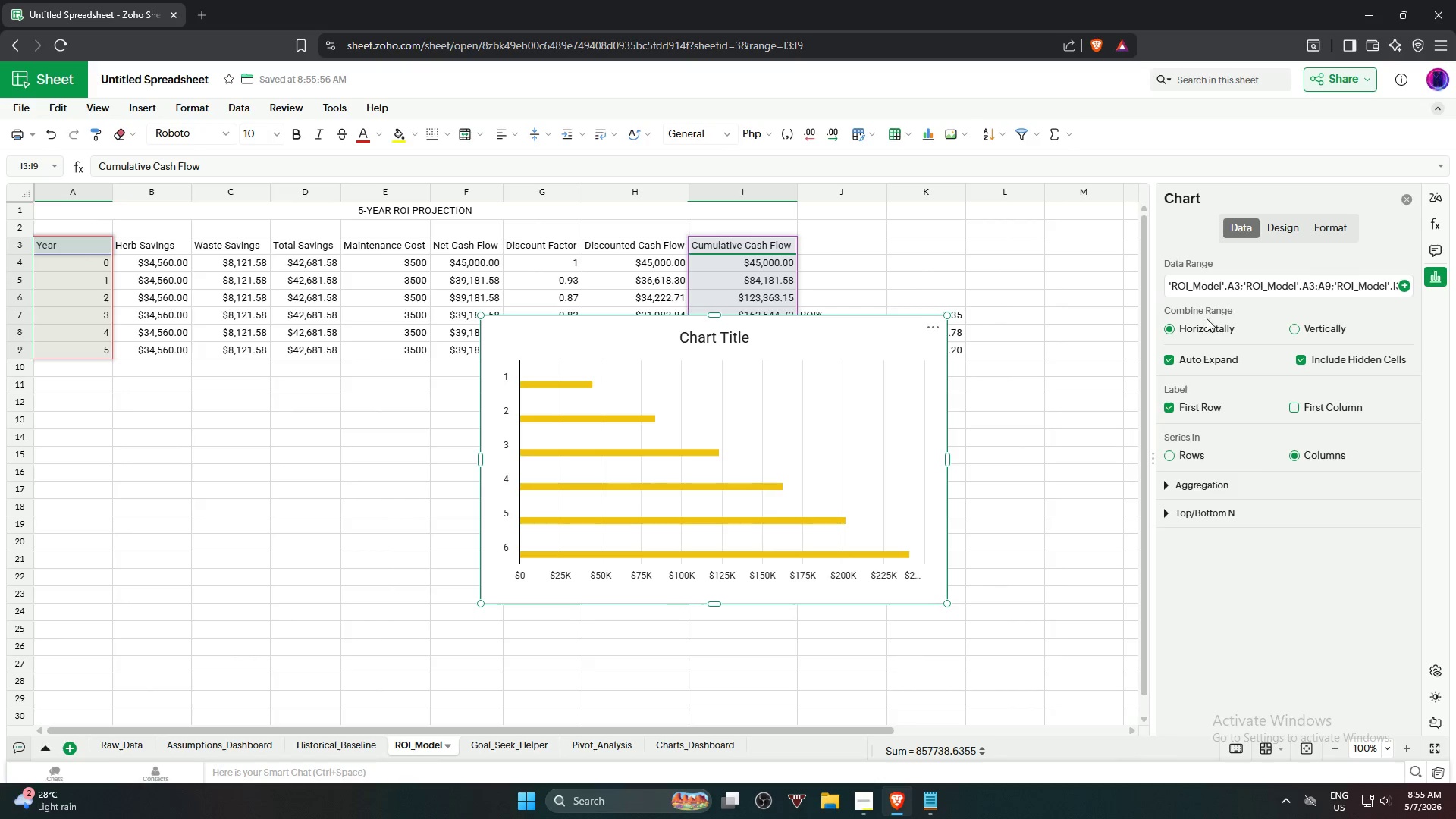 
left_click([1282, 223])
 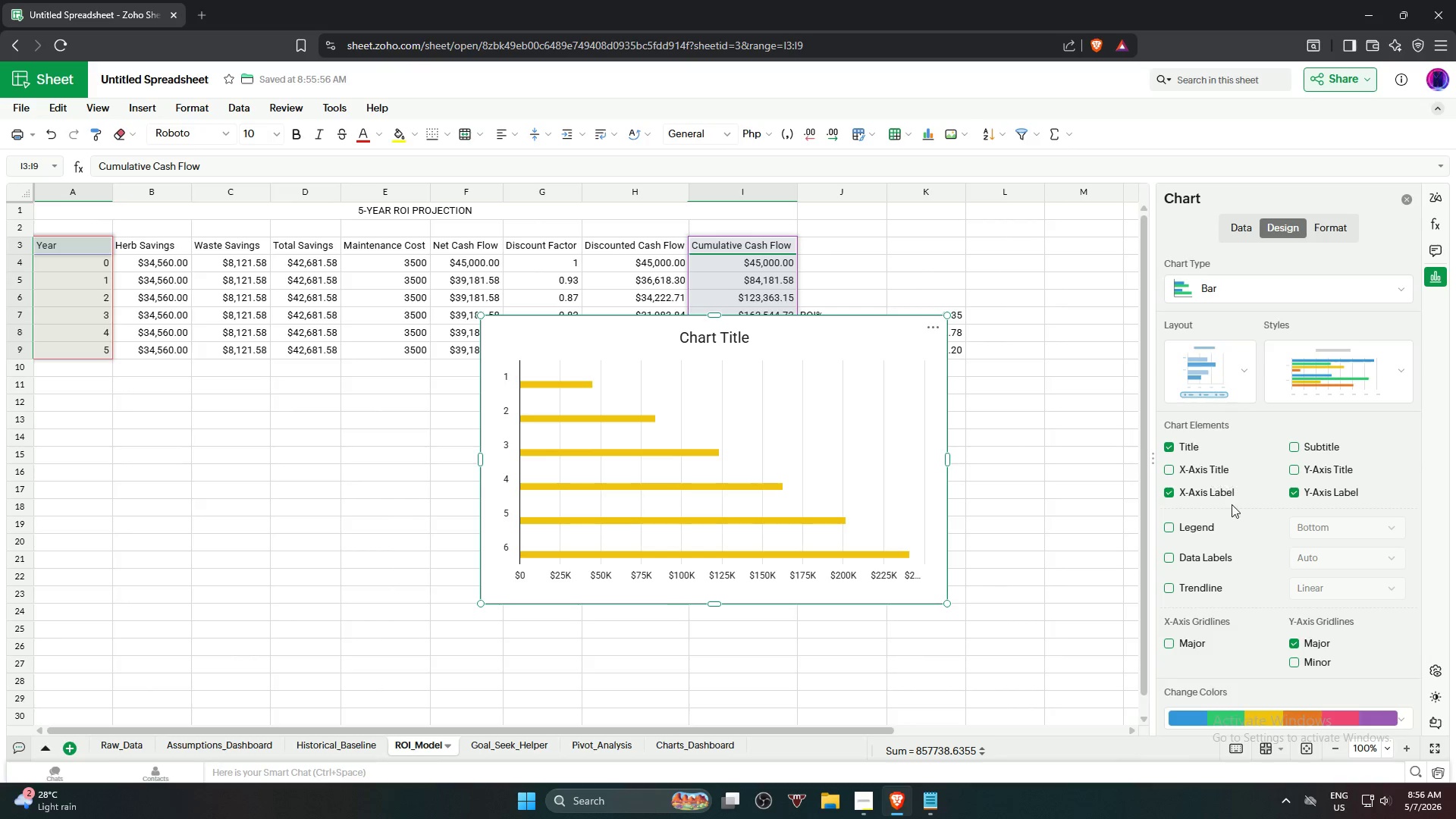 
left_click([1215, 554])
 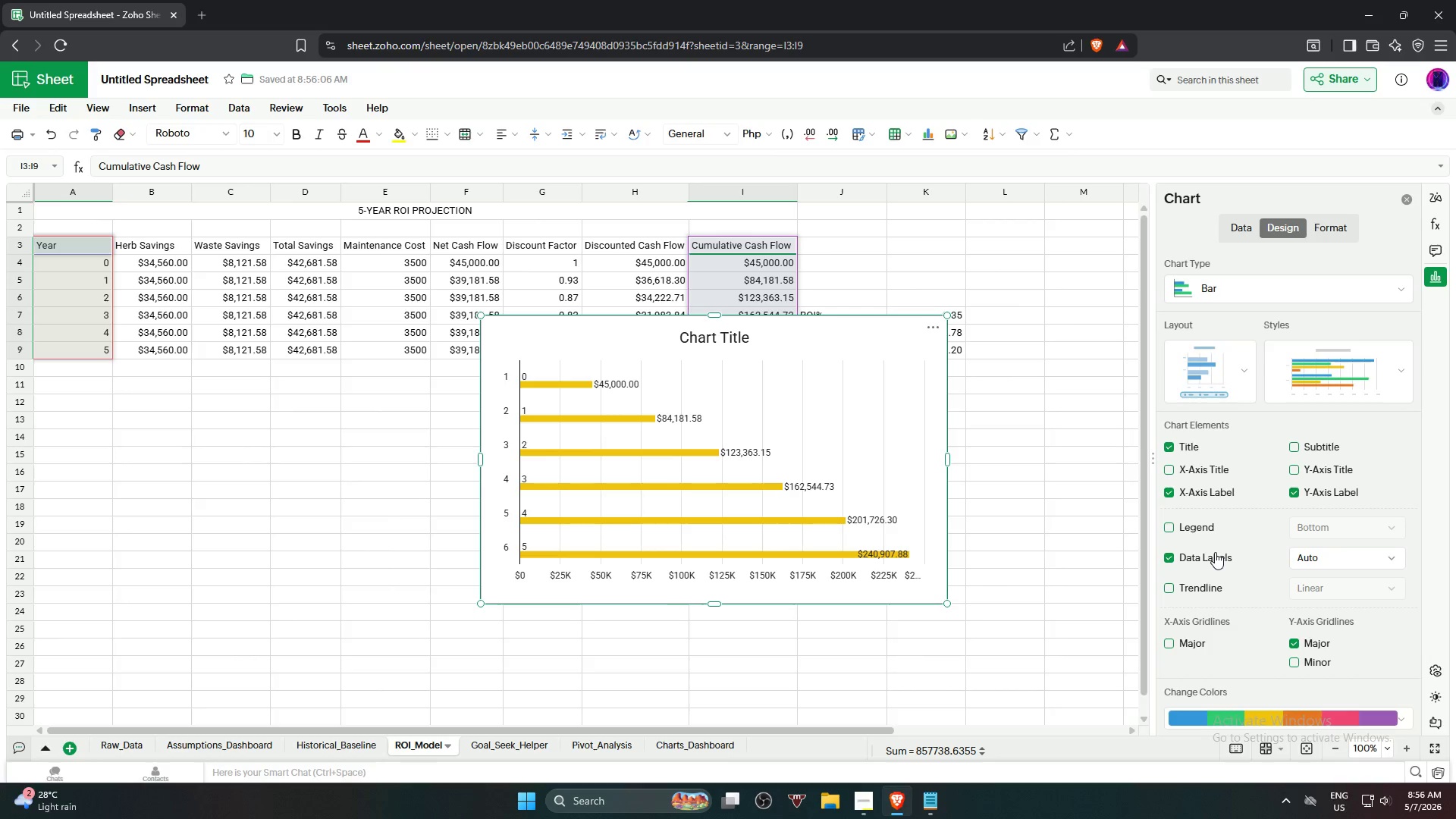 
wait(9.38)
 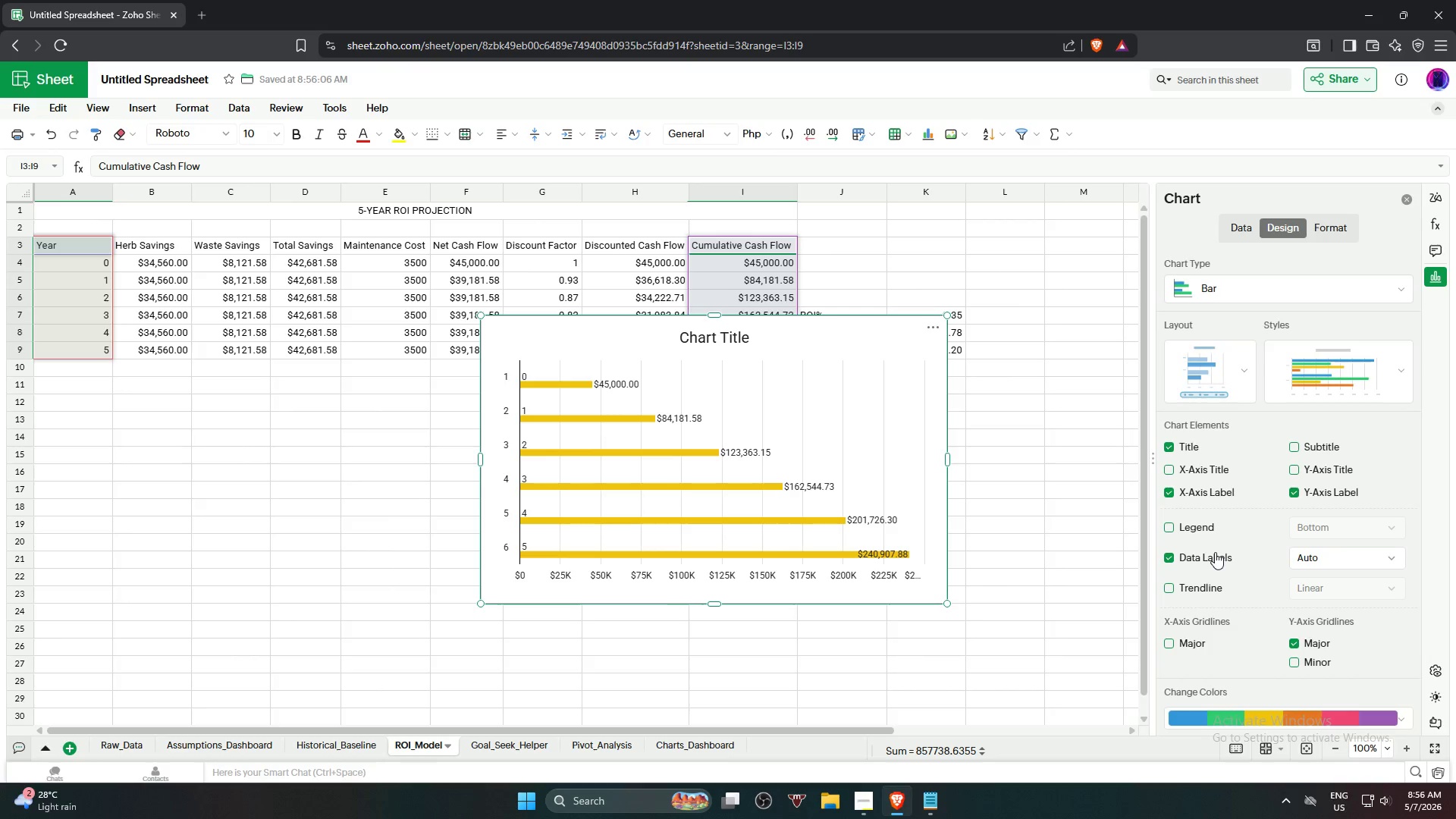 
left_click([1326, 474])
 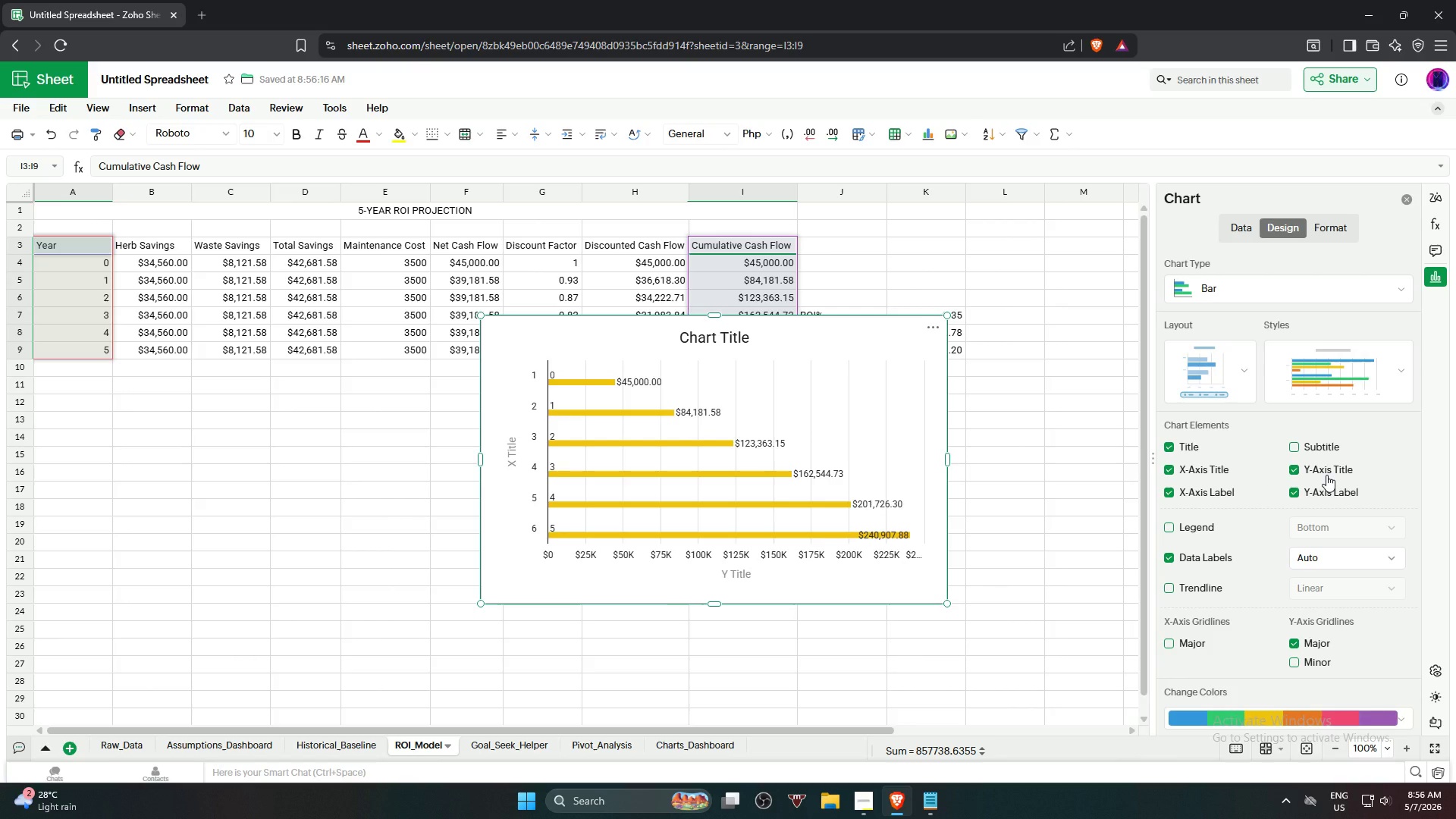 
wait(13.41)
 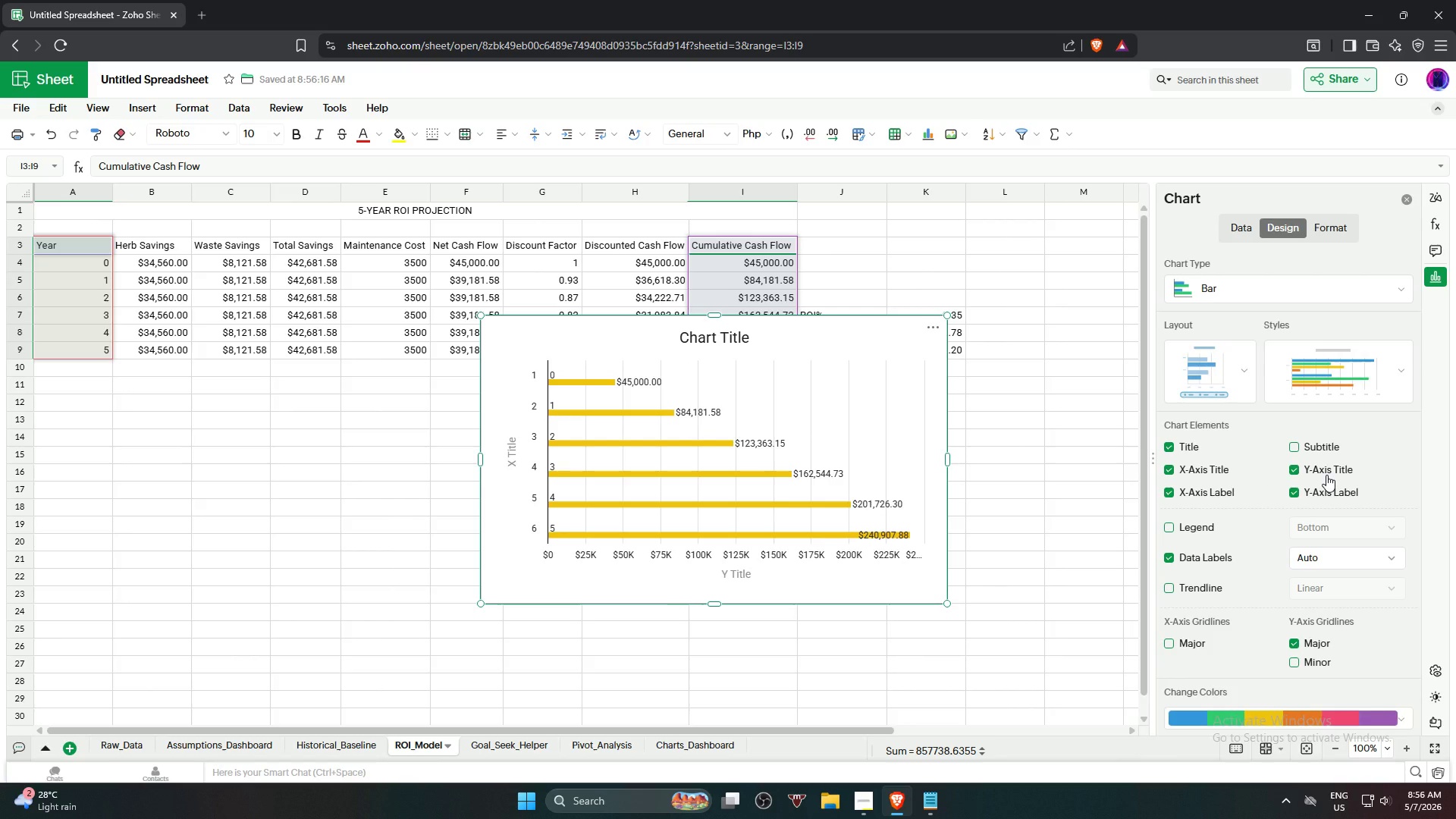 
left_click([1349, 377])
 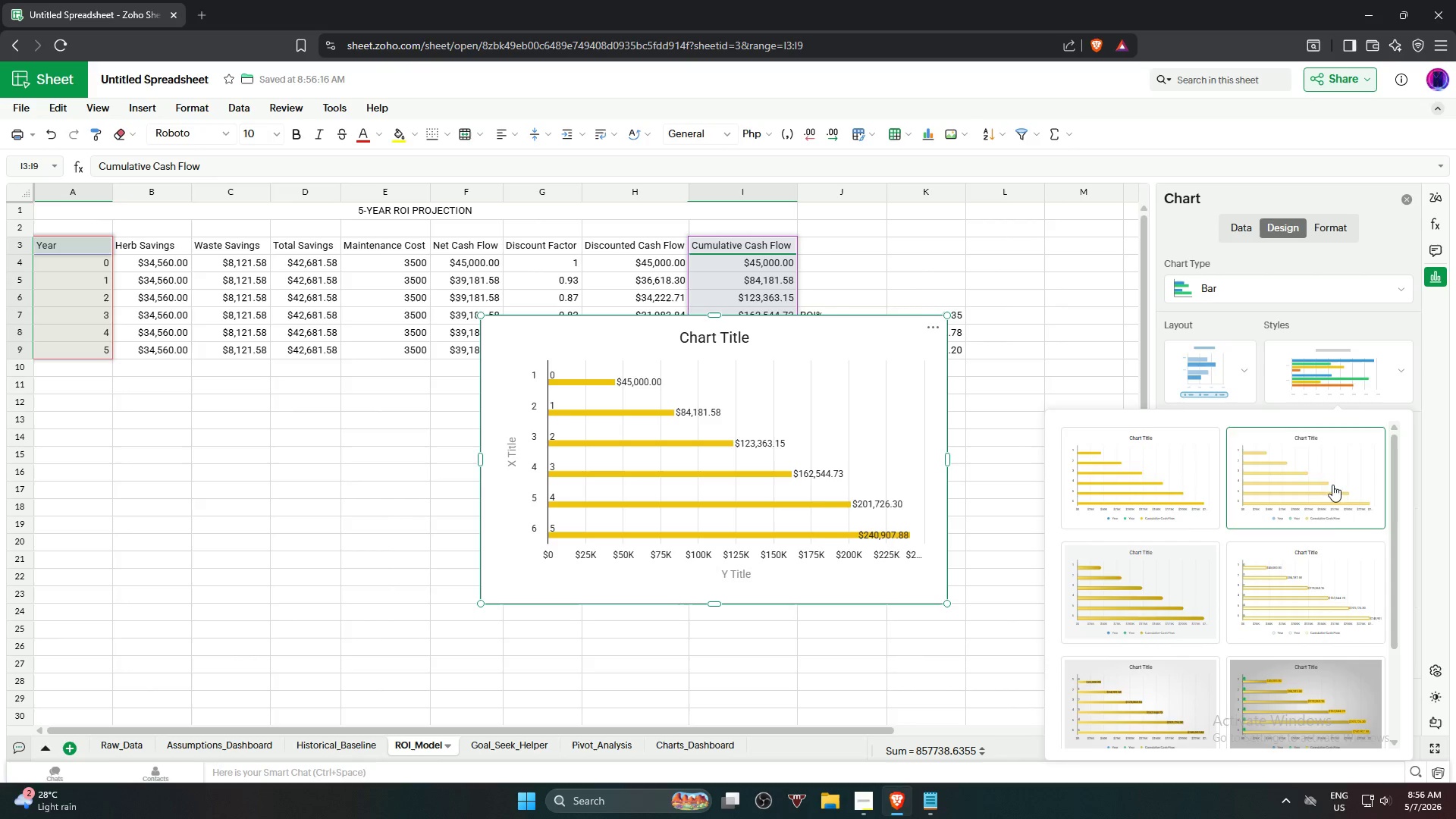 
scroll: coordinate [1165, 541], scroll_direction: down, amount: 2.0
 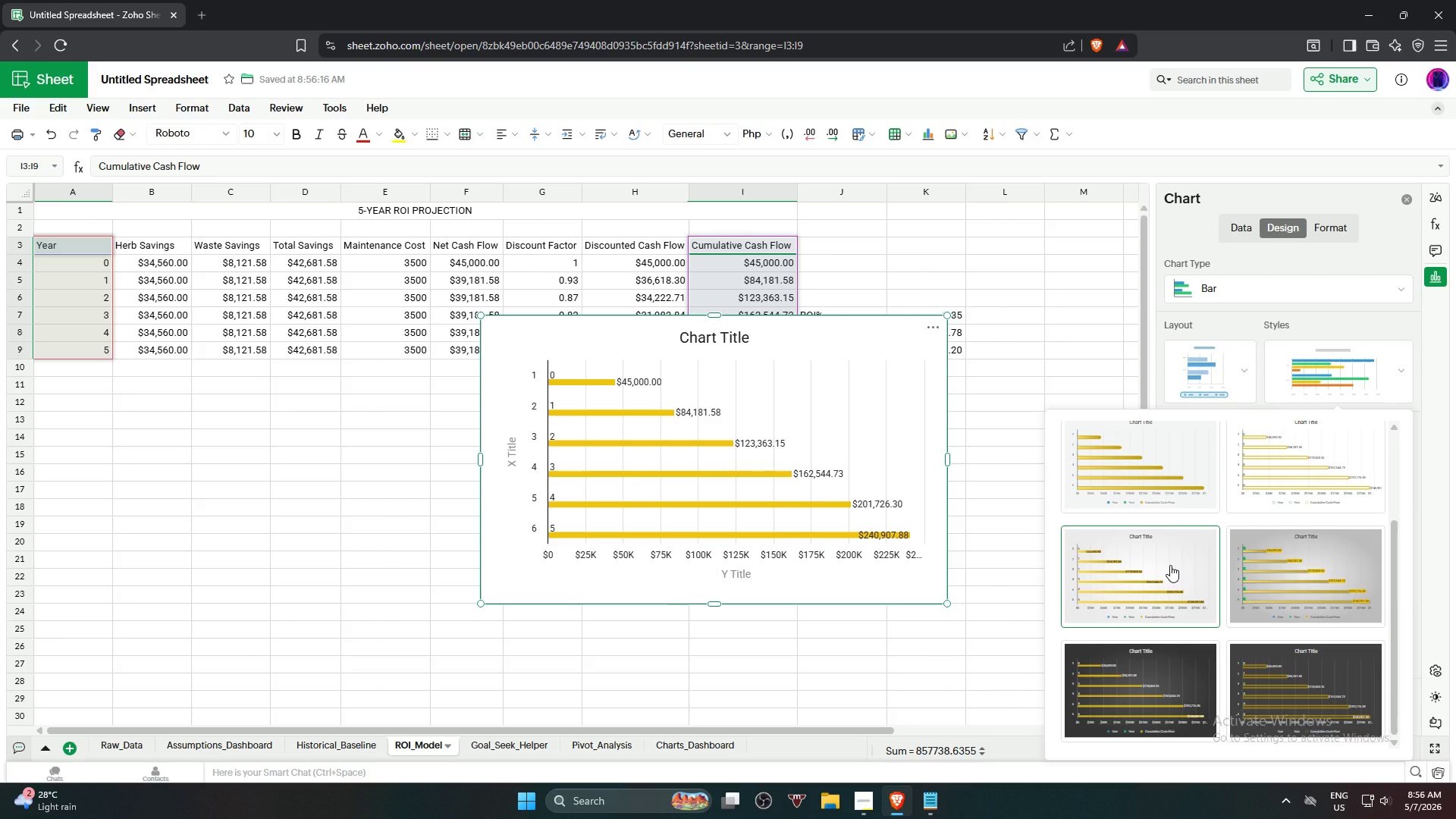 
left_click([1304, 572])
 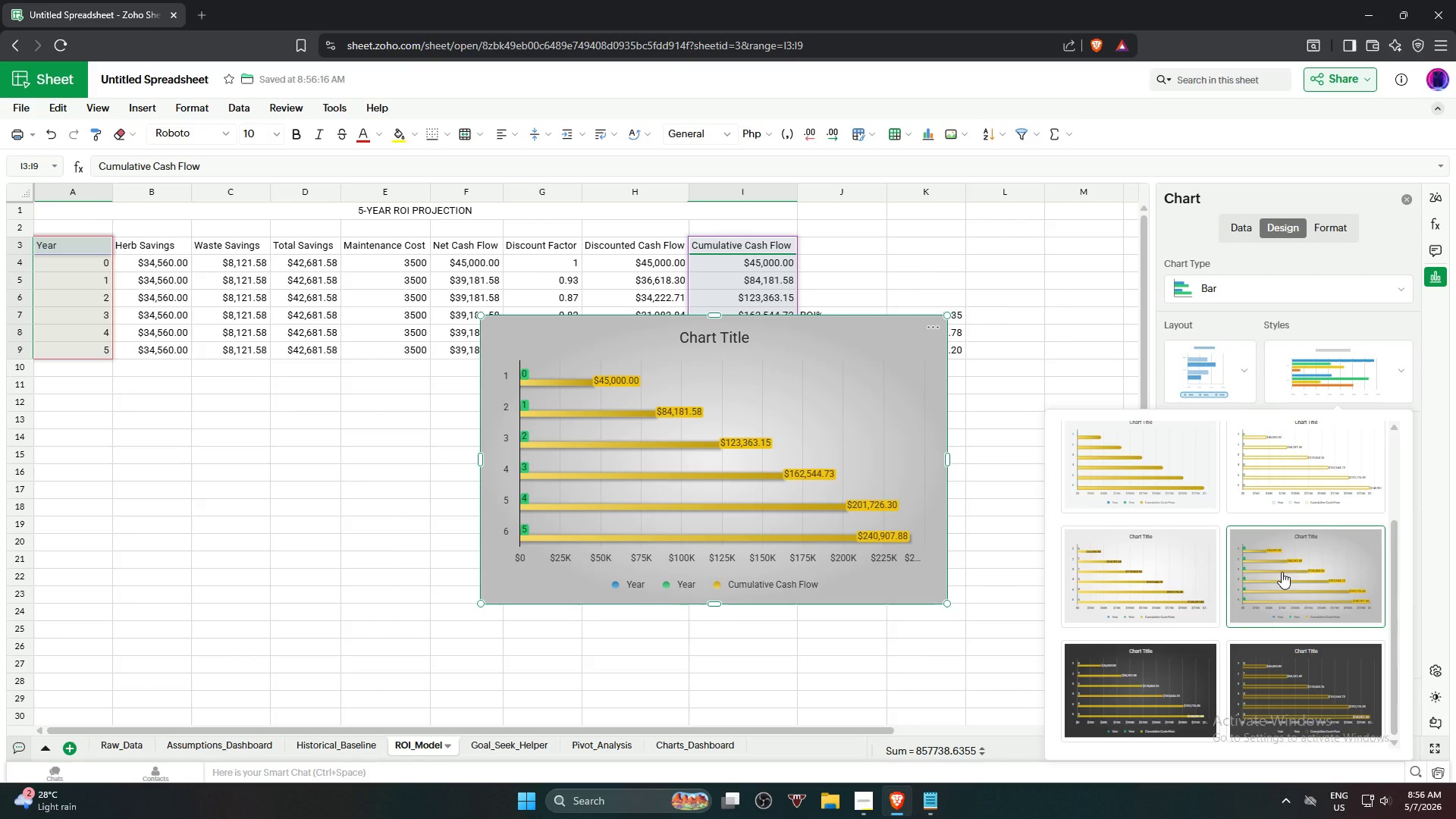 
wait(14.5)
 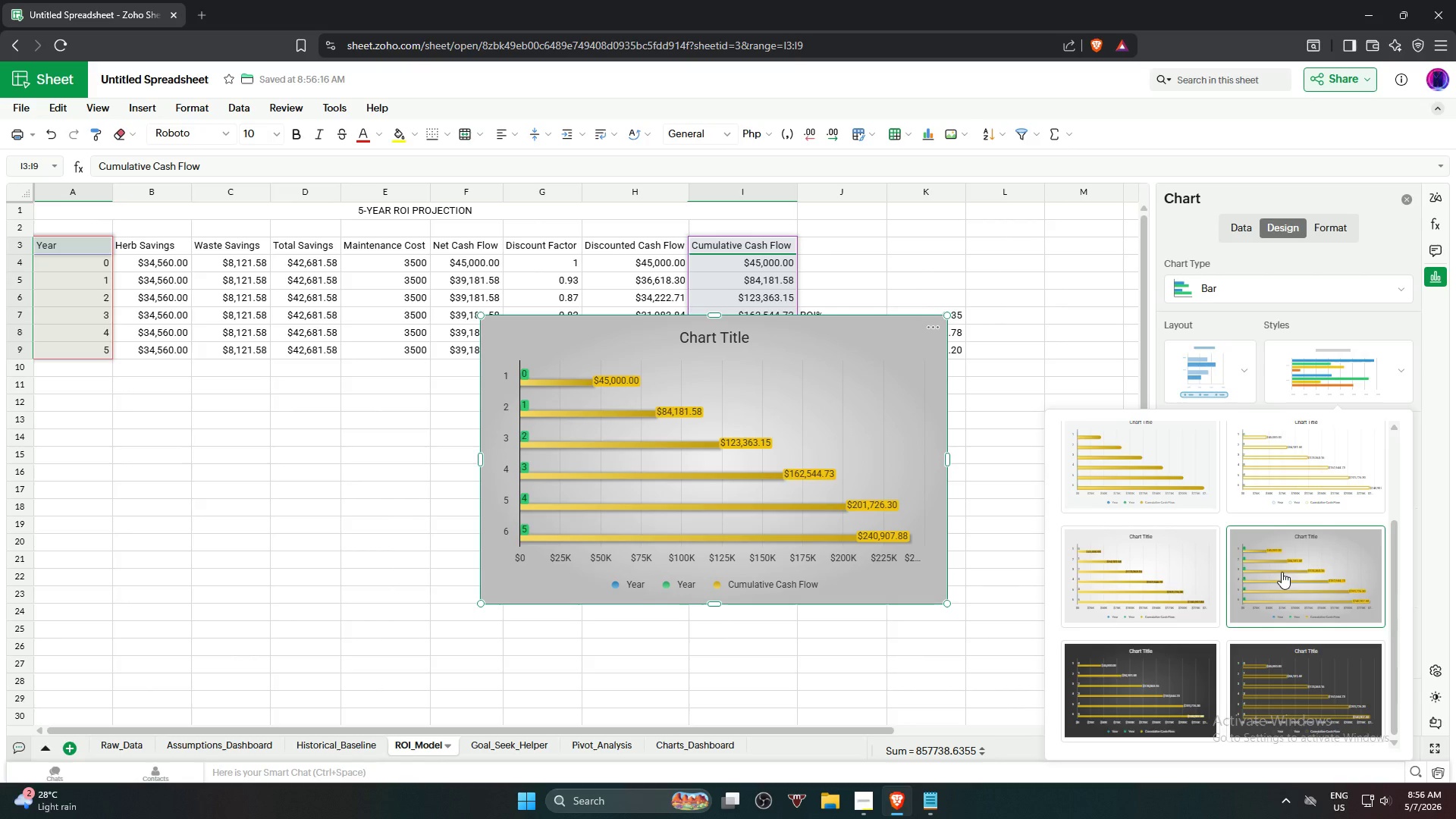 
left_click([628, 586])
 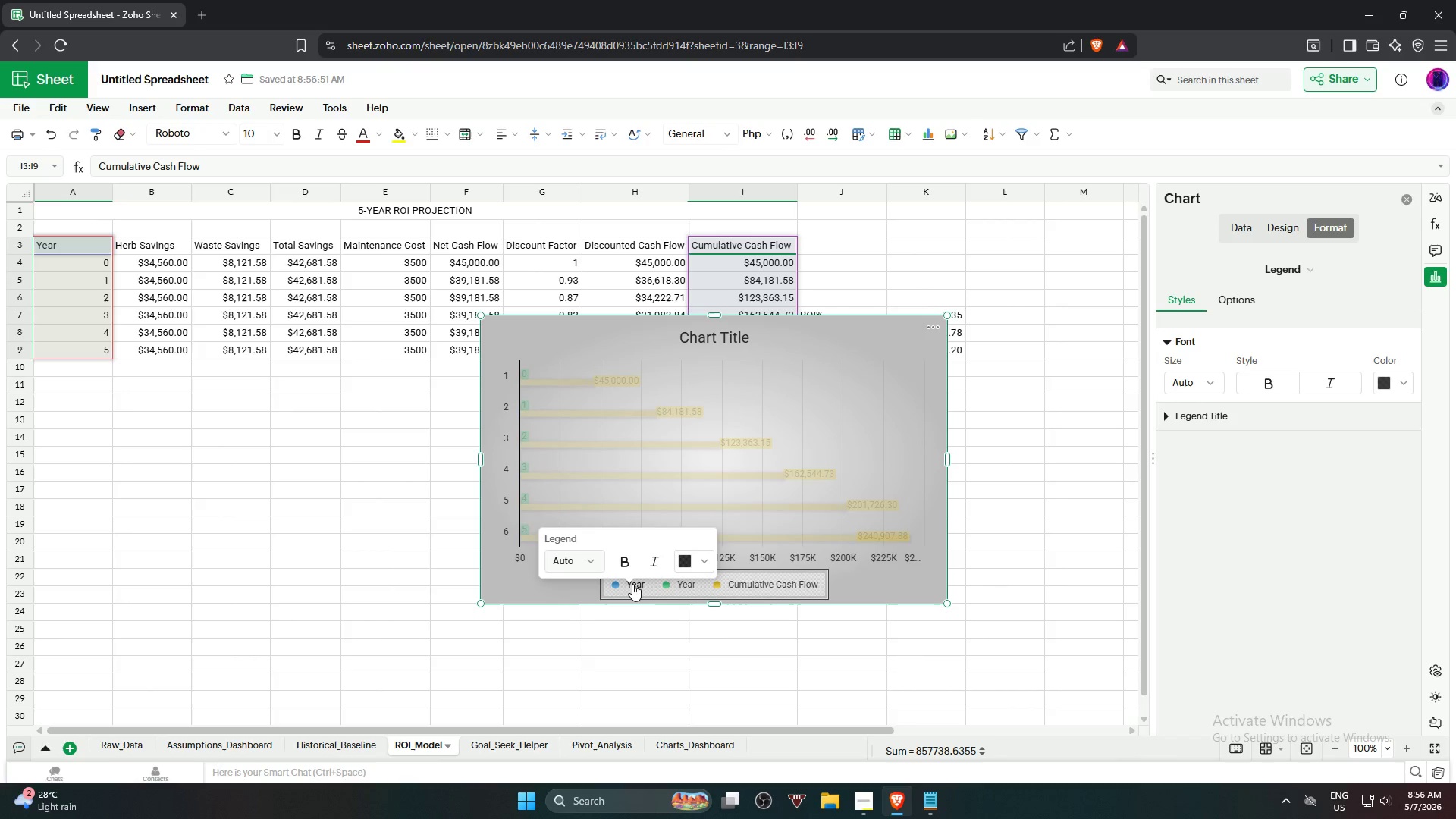 
double_click([635, 584])
 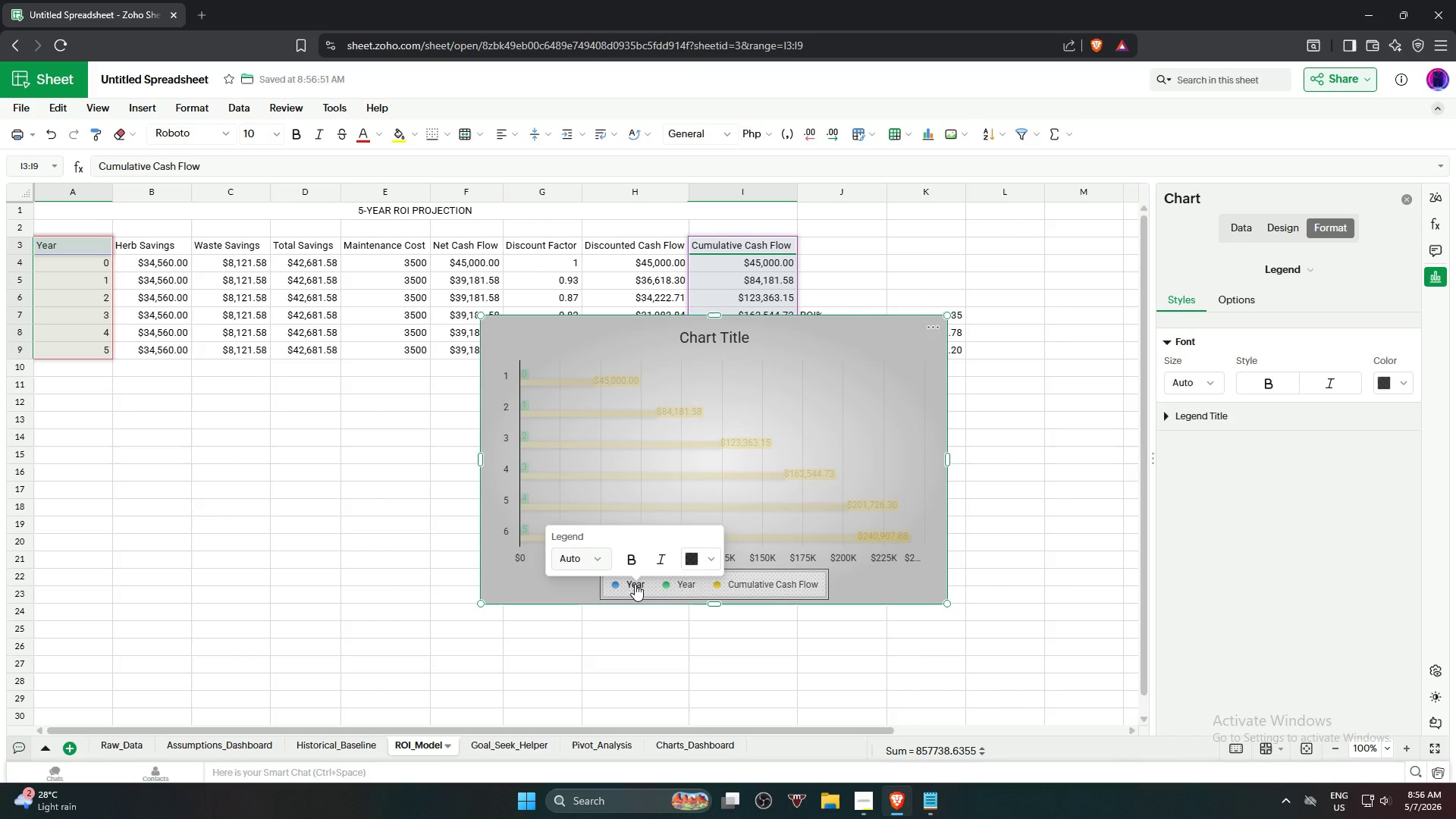 
triple_click([635, 584])
 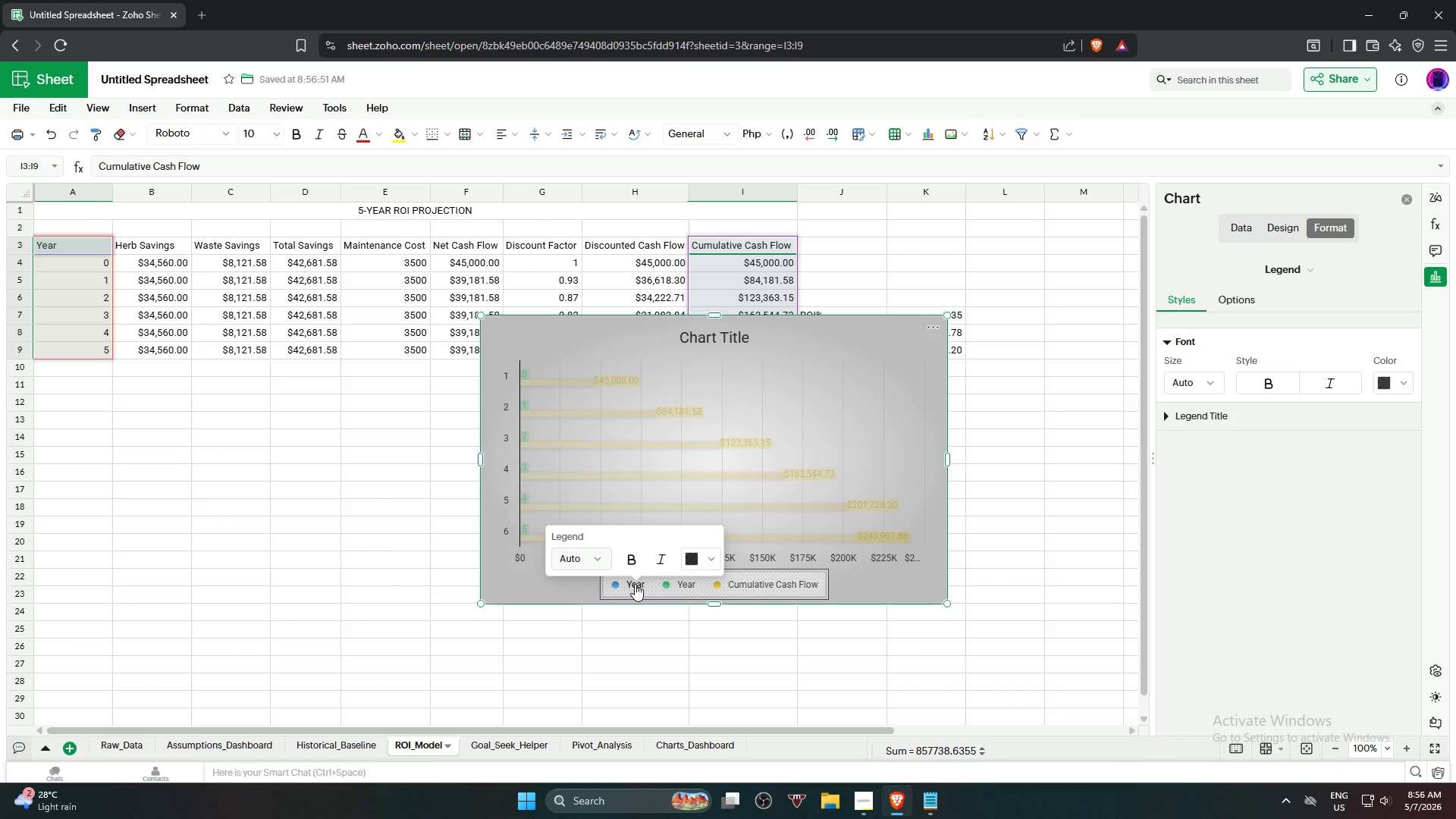 
triple_click([635, 584])
 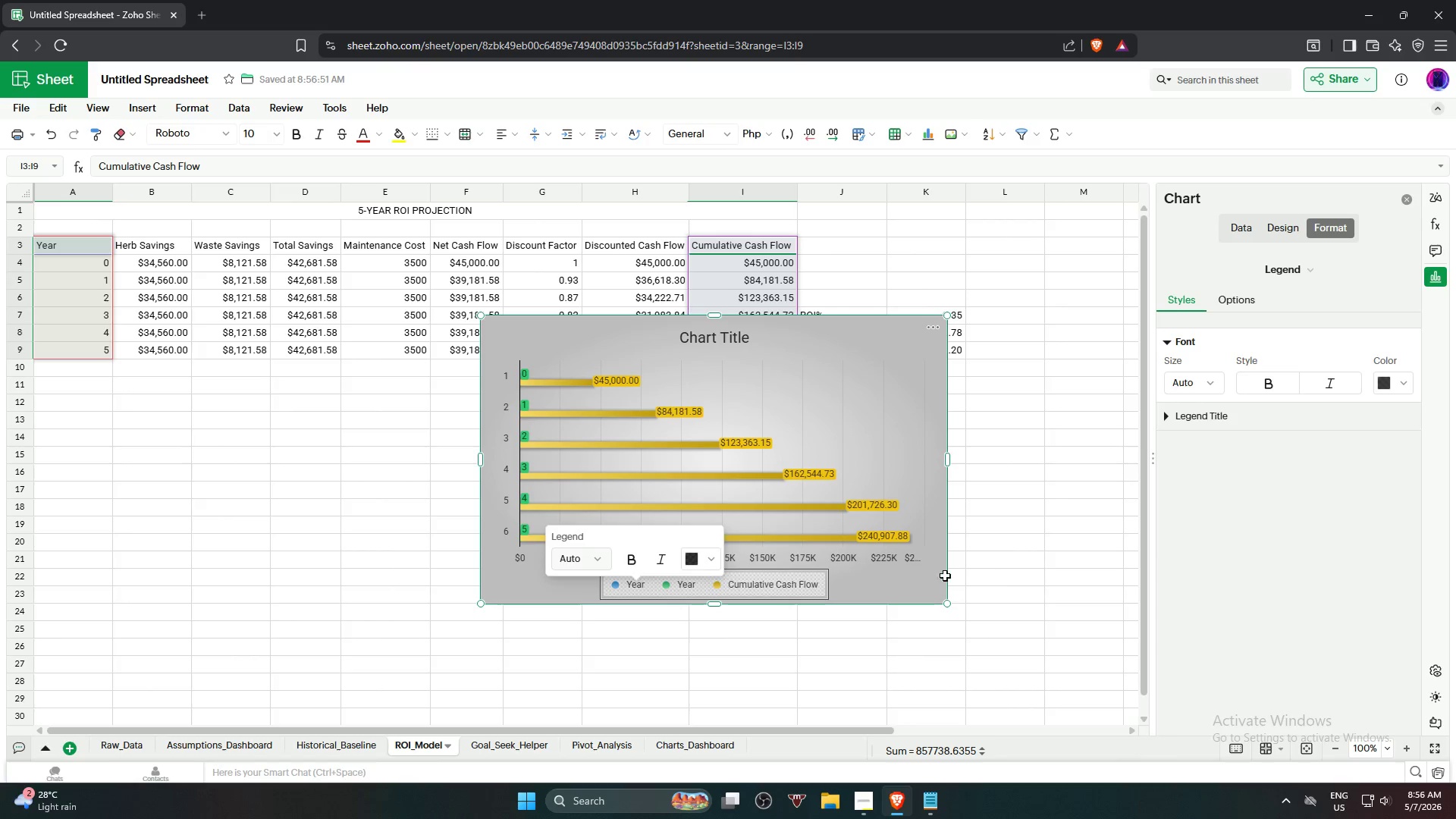 
left_click([909, 582])
 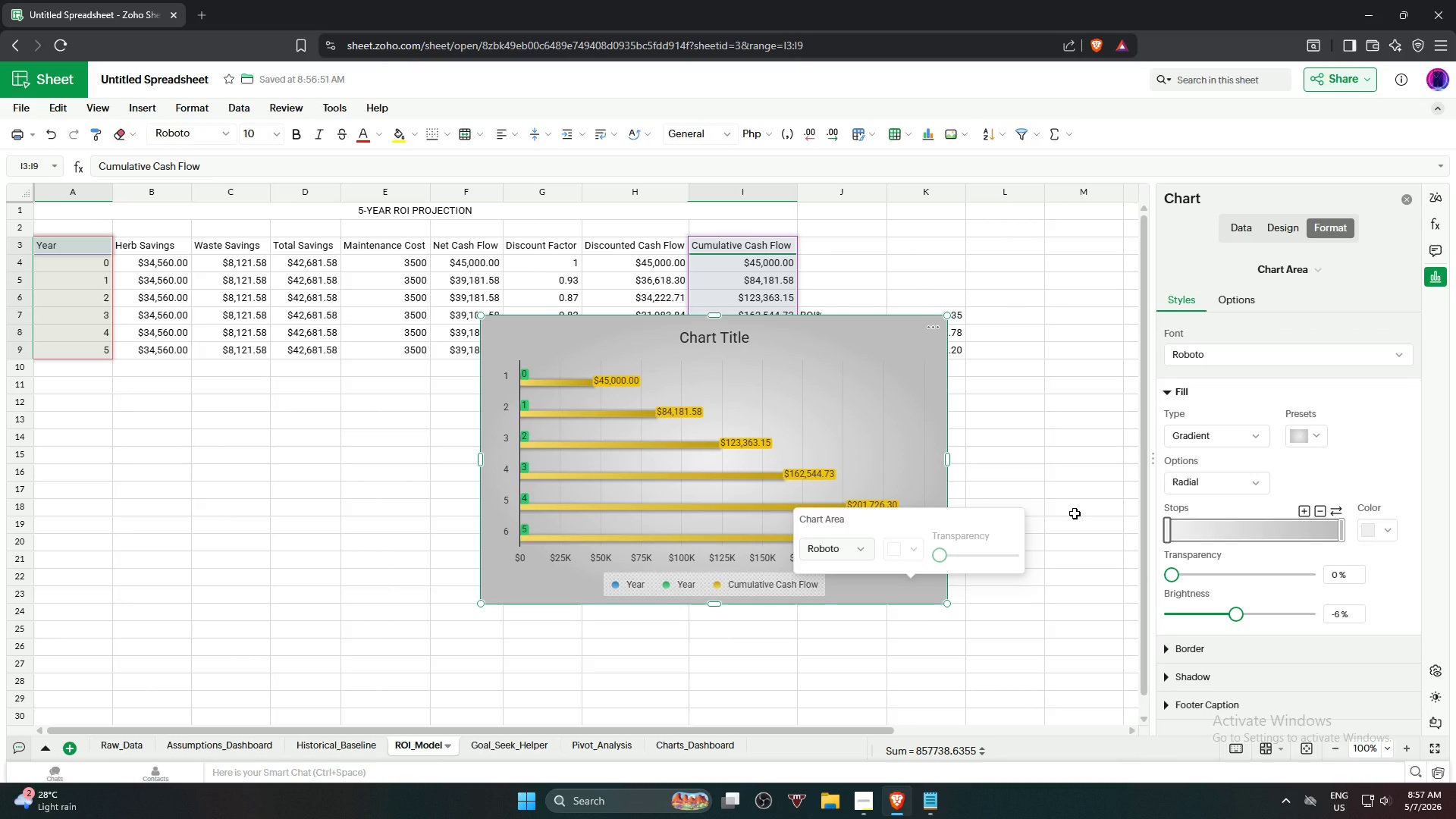 
wait(11.01)
 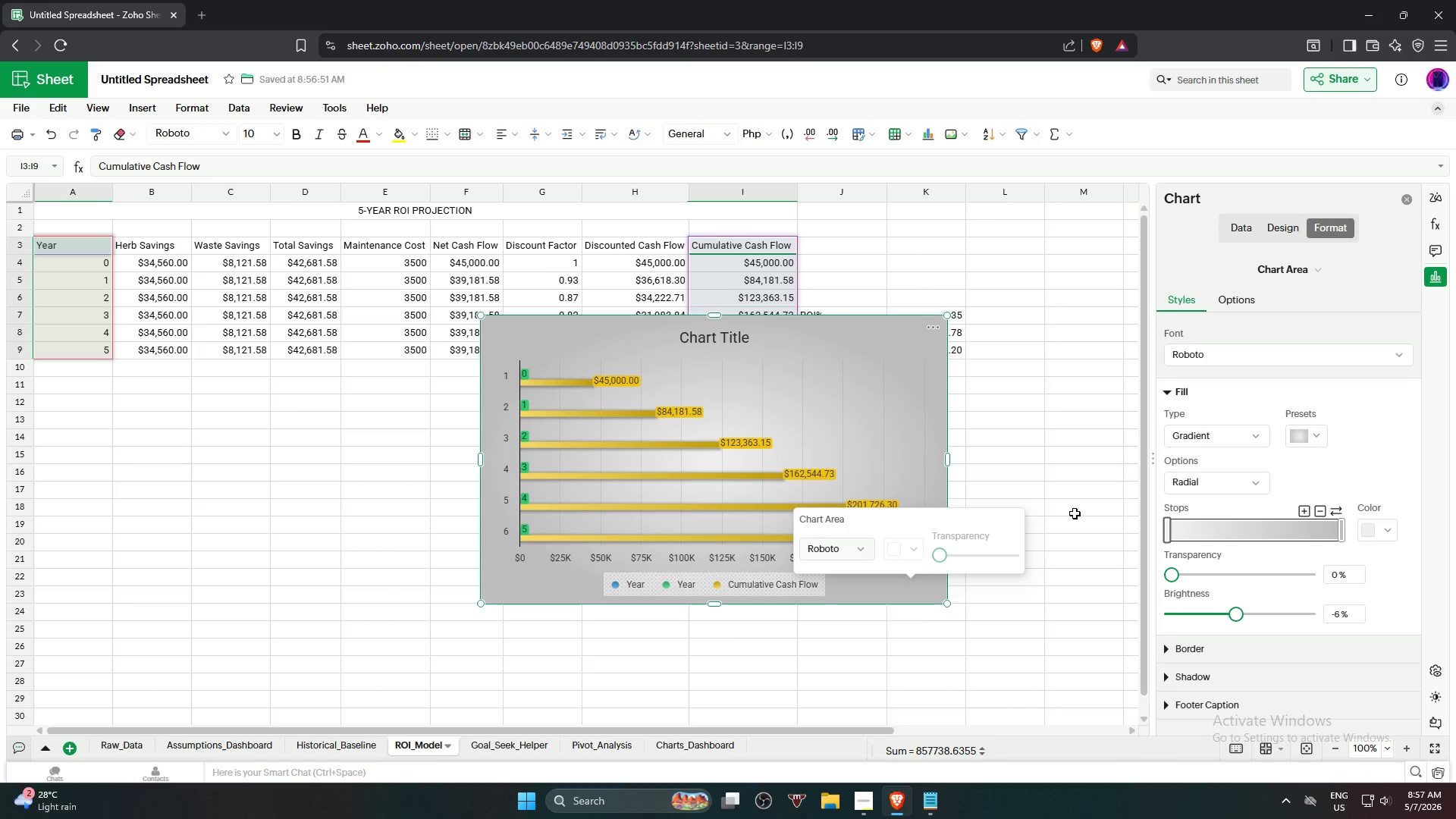 
left_click([896, 391])
 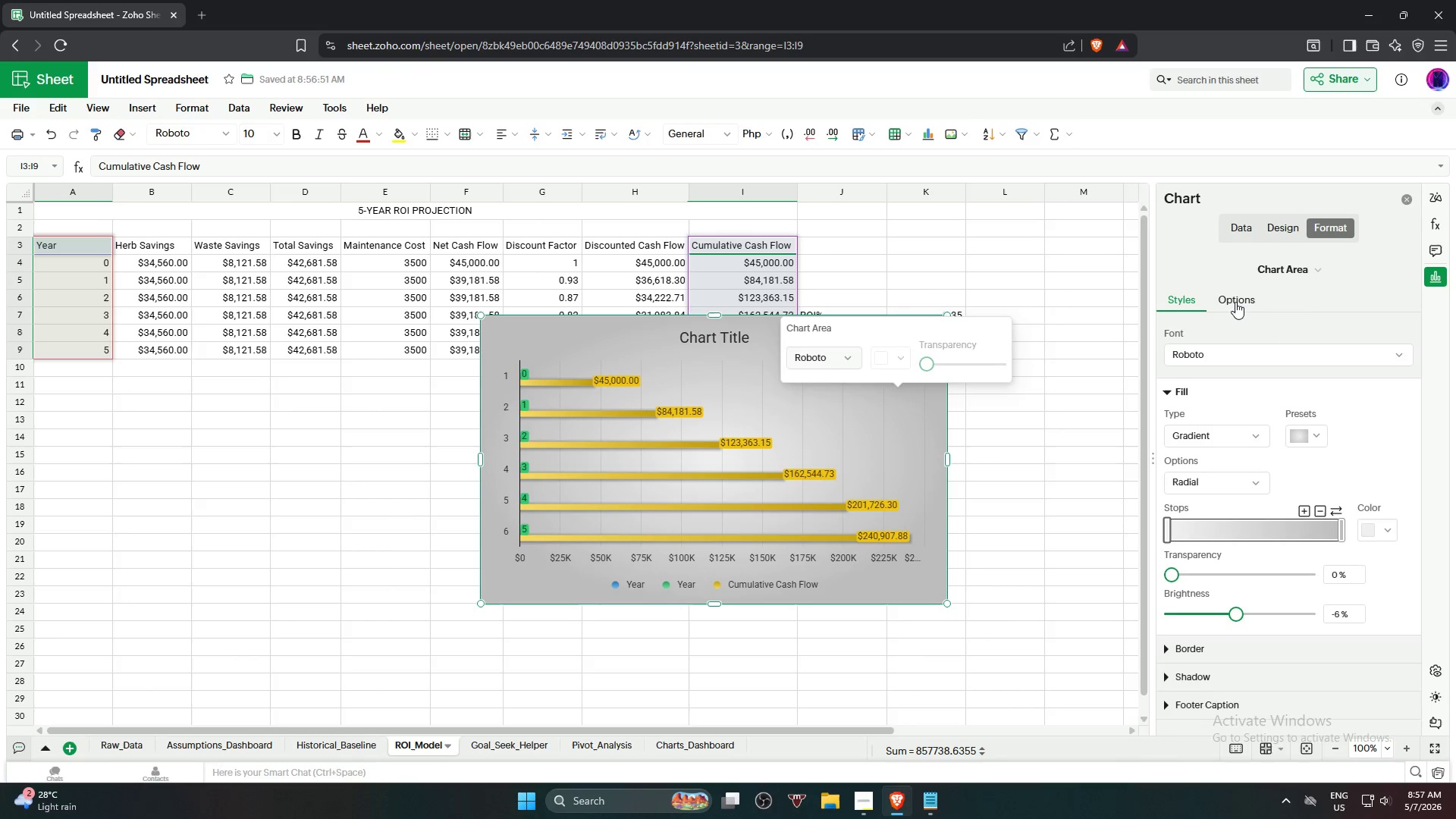 
left_click([1279, 219])
 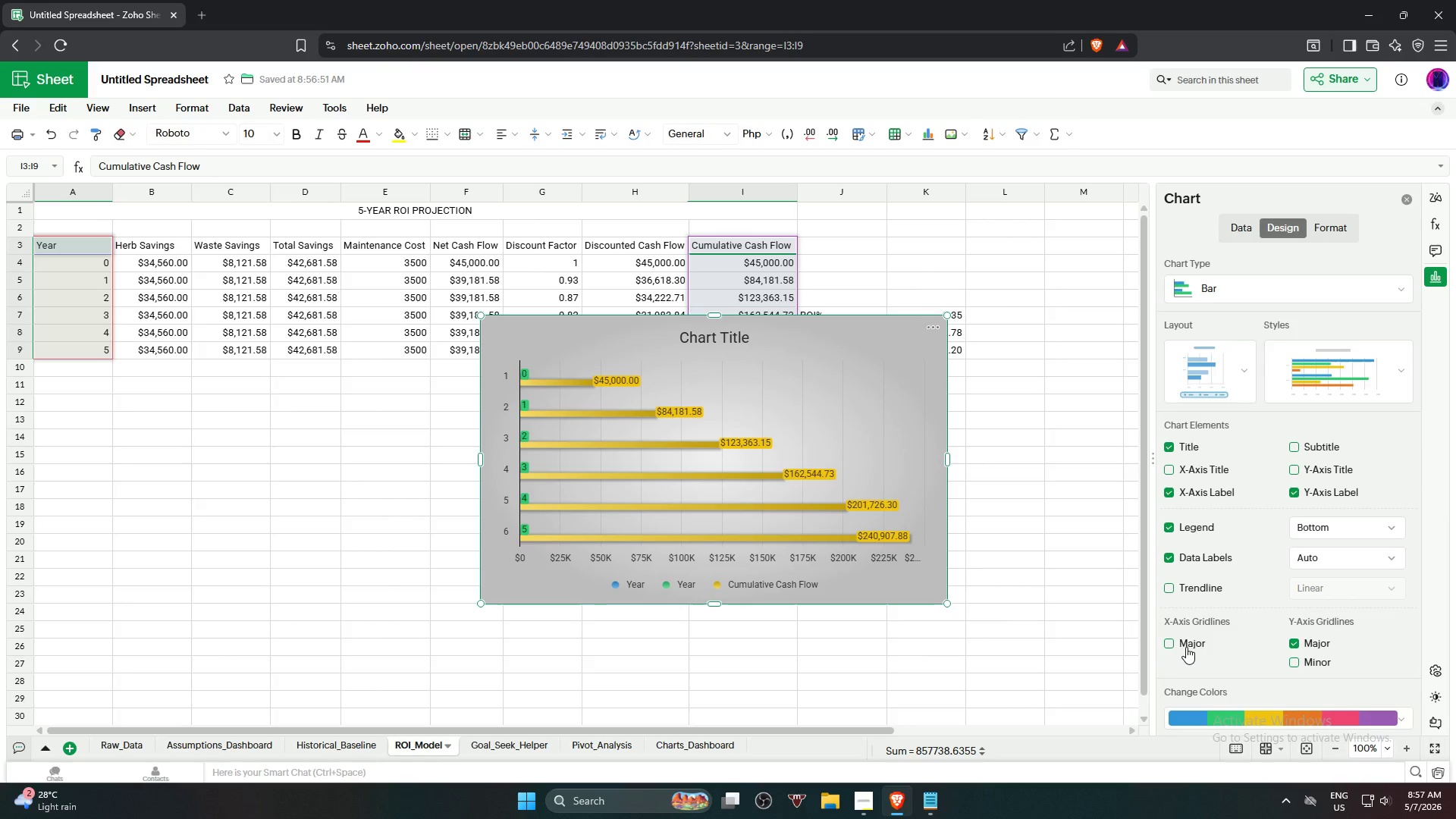 
left_click([1186, 645])
 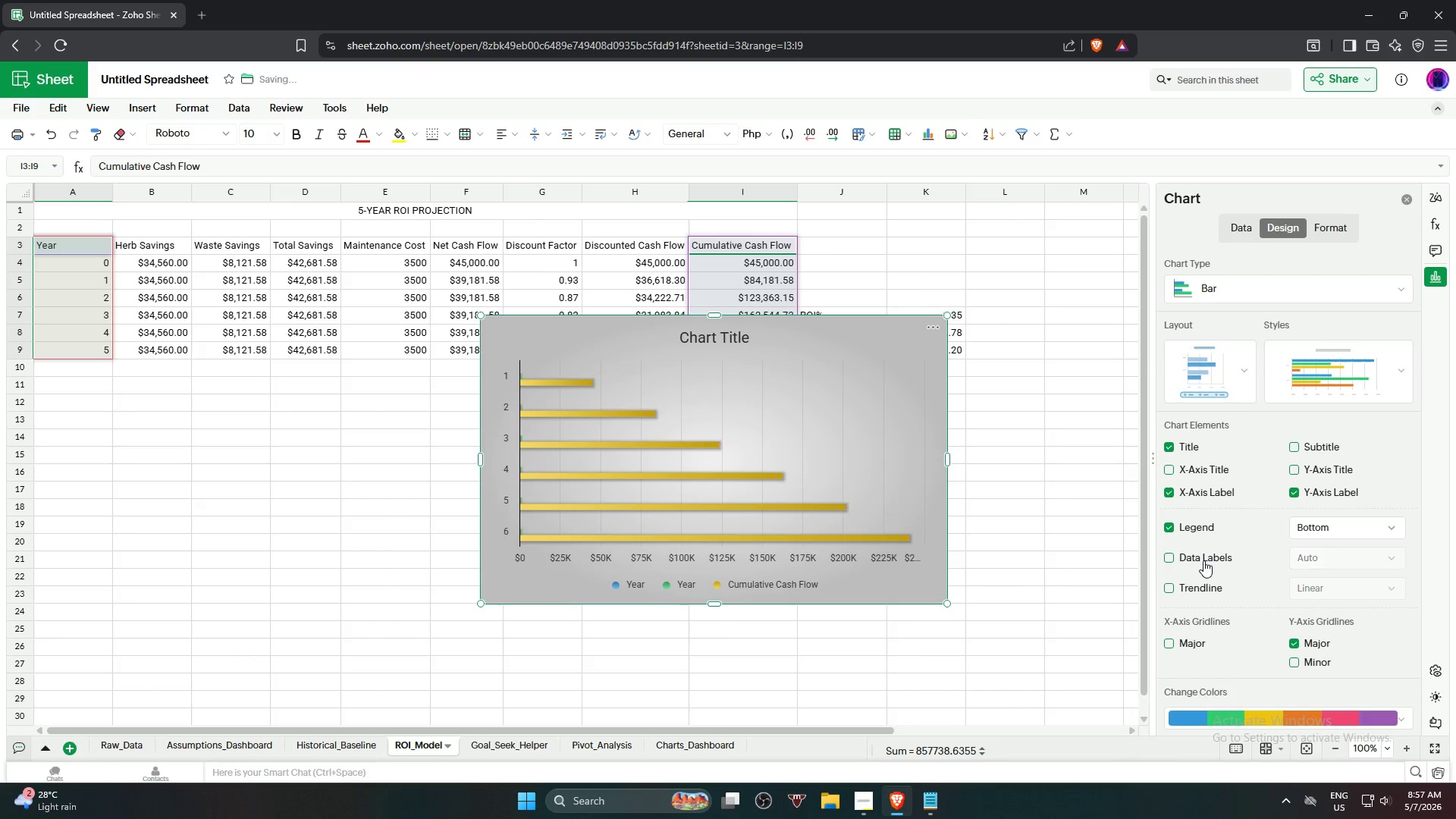 
left_click([1203, 560])
 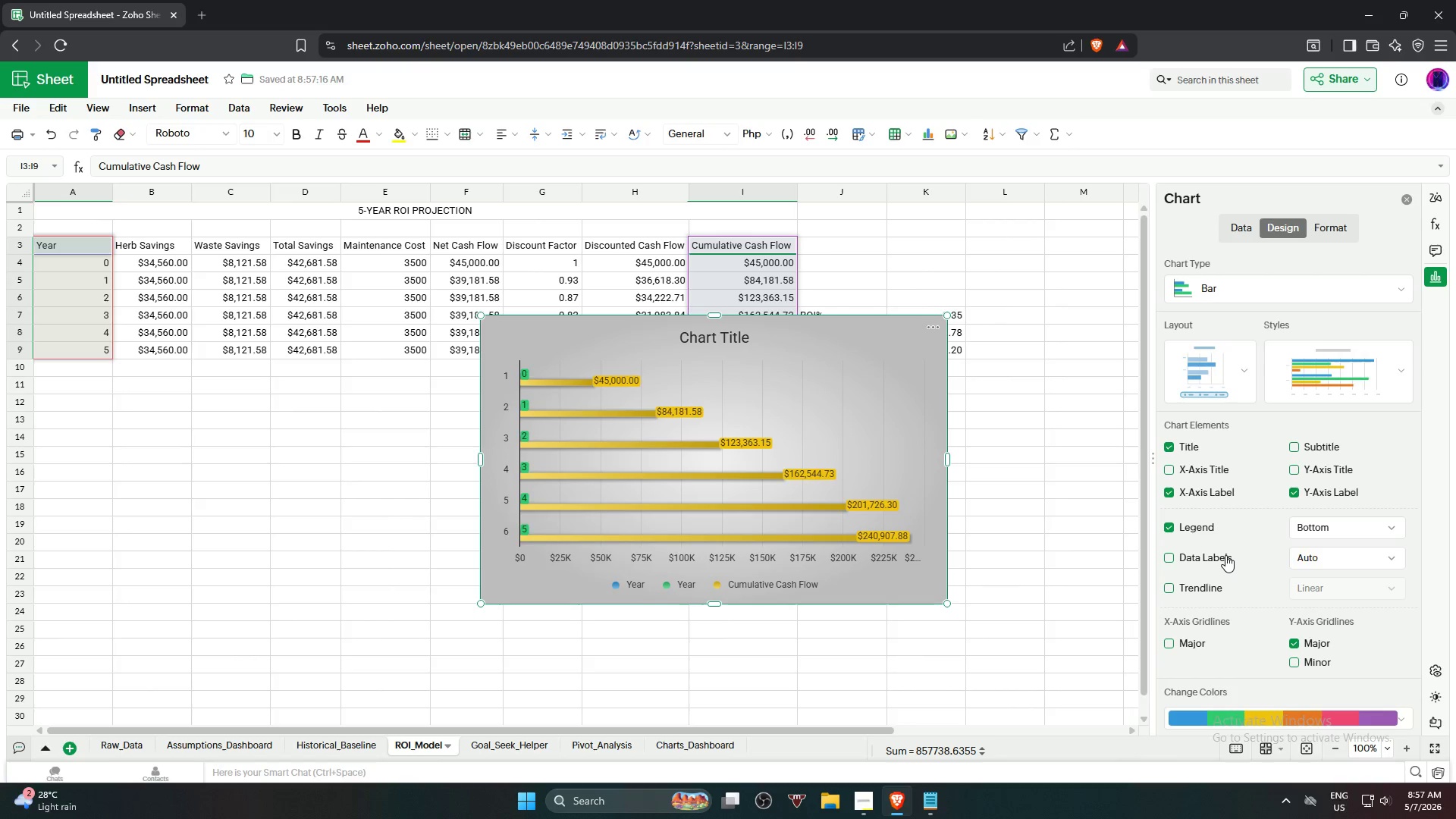 
left_click([1225, 554])
 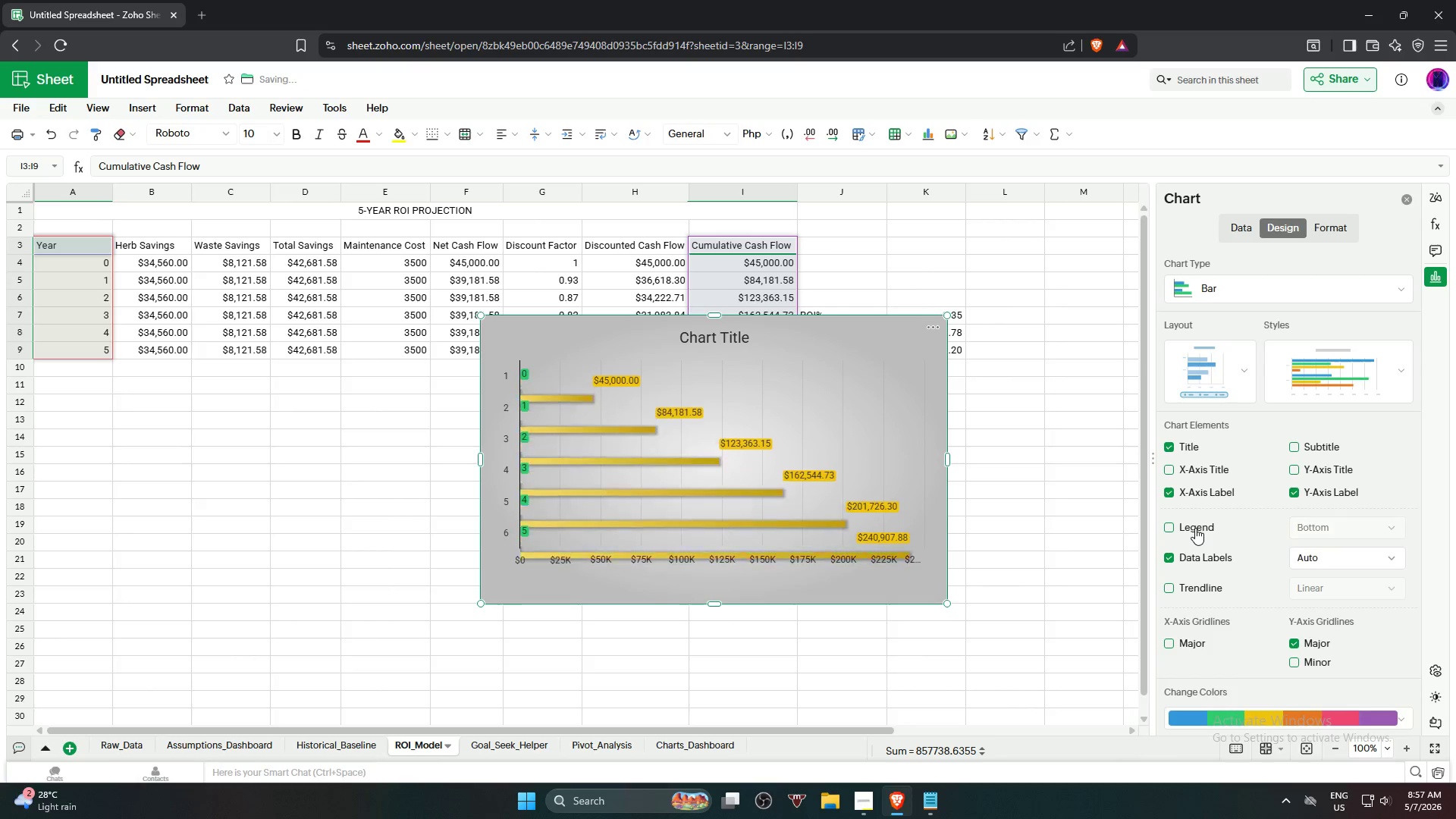 
left_click([1195, 528])
 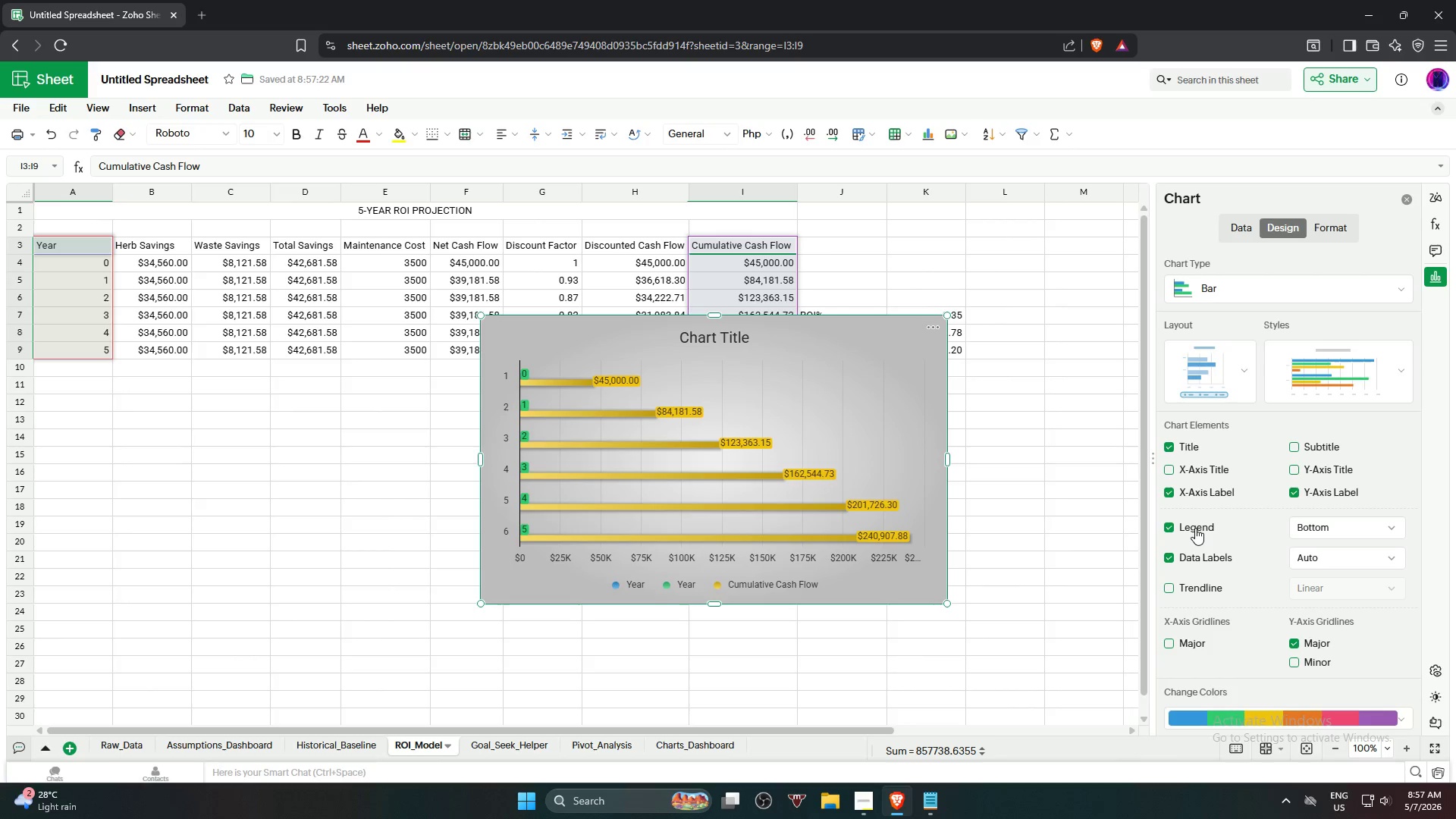 
left_click([1195, 528])
 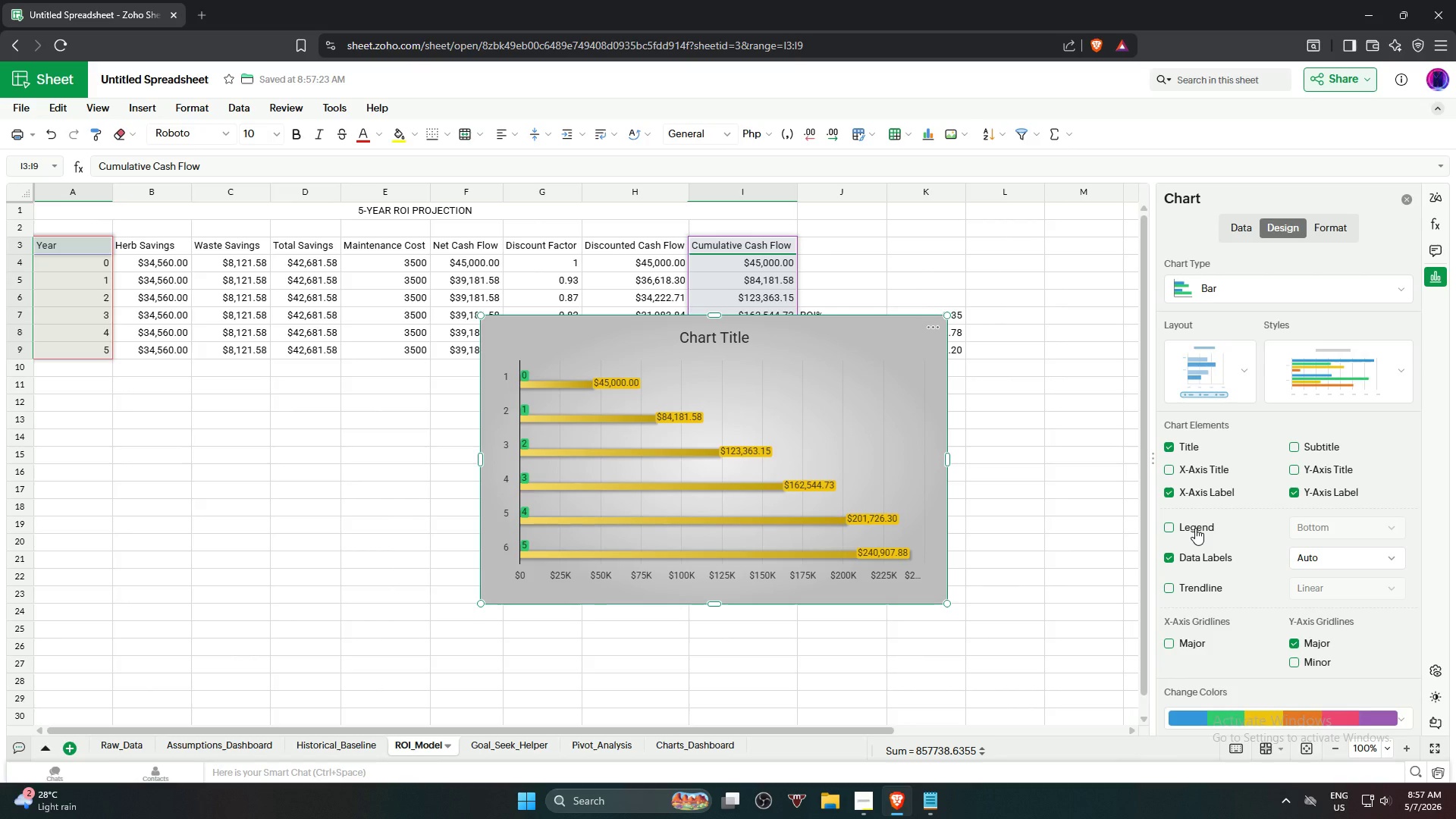 
left_click([1195, 528])
 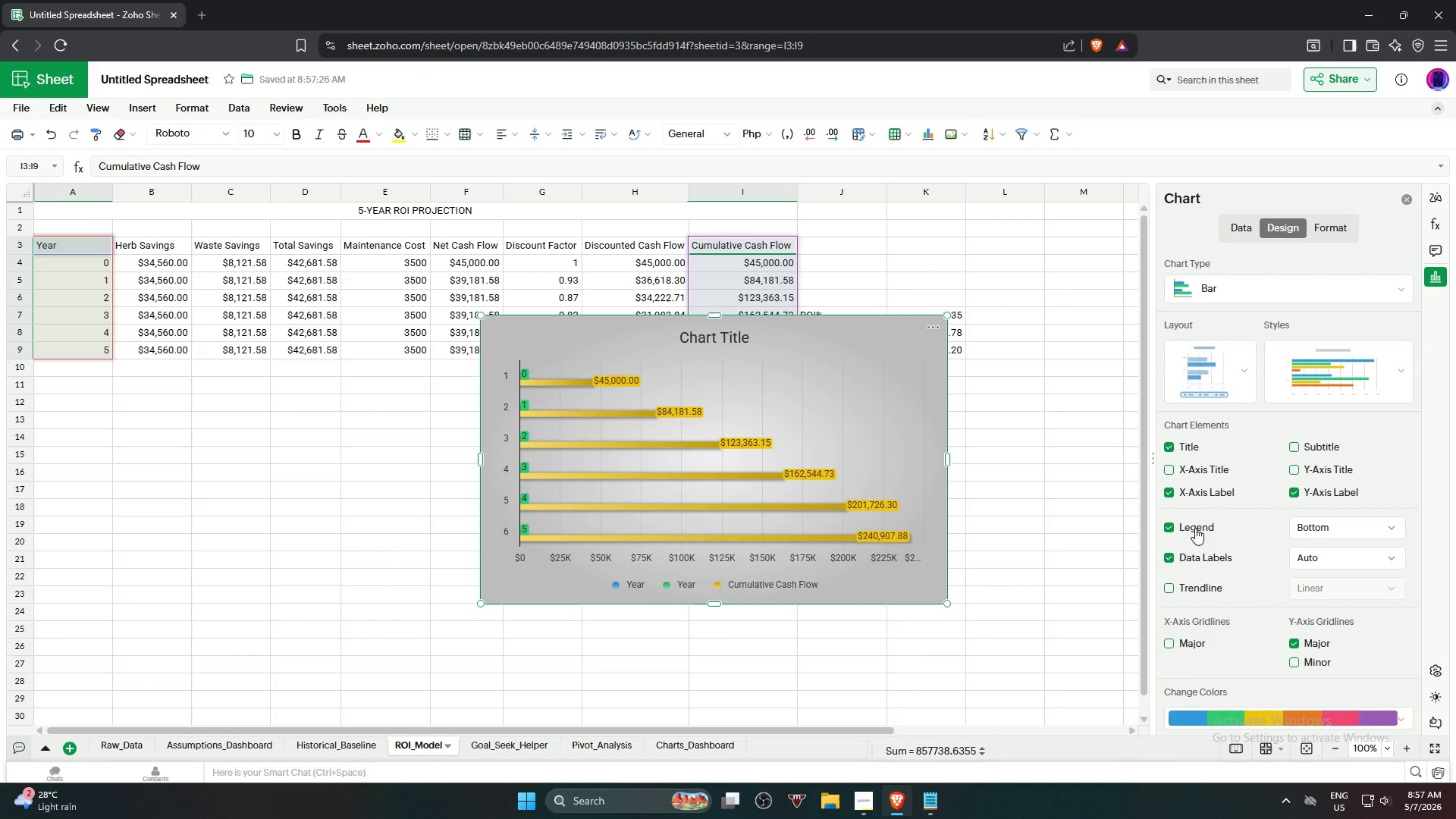 
left_click([1195, 528])
 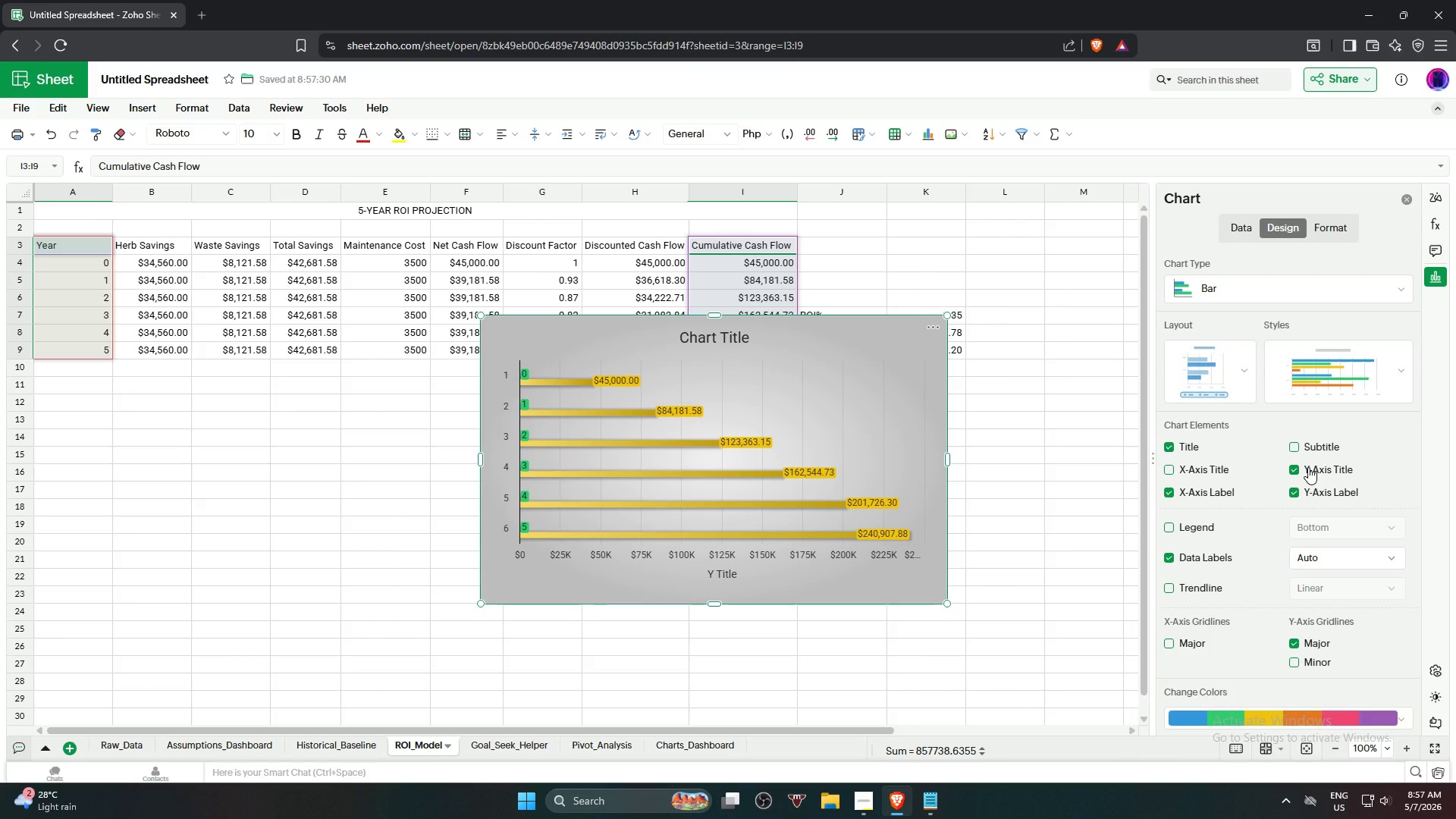 
wait(5.62)
 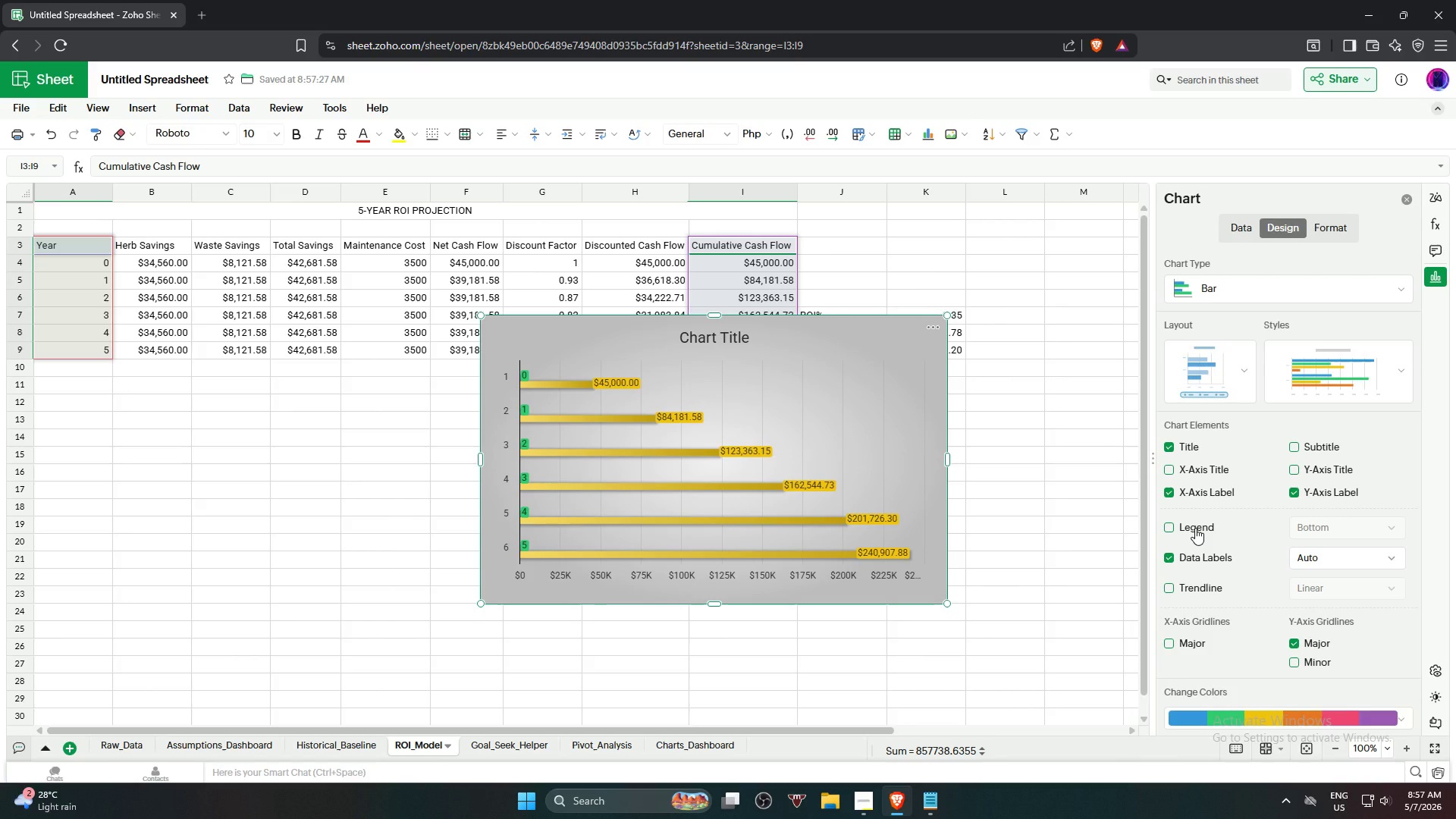 
mouse_move([740, 570])
 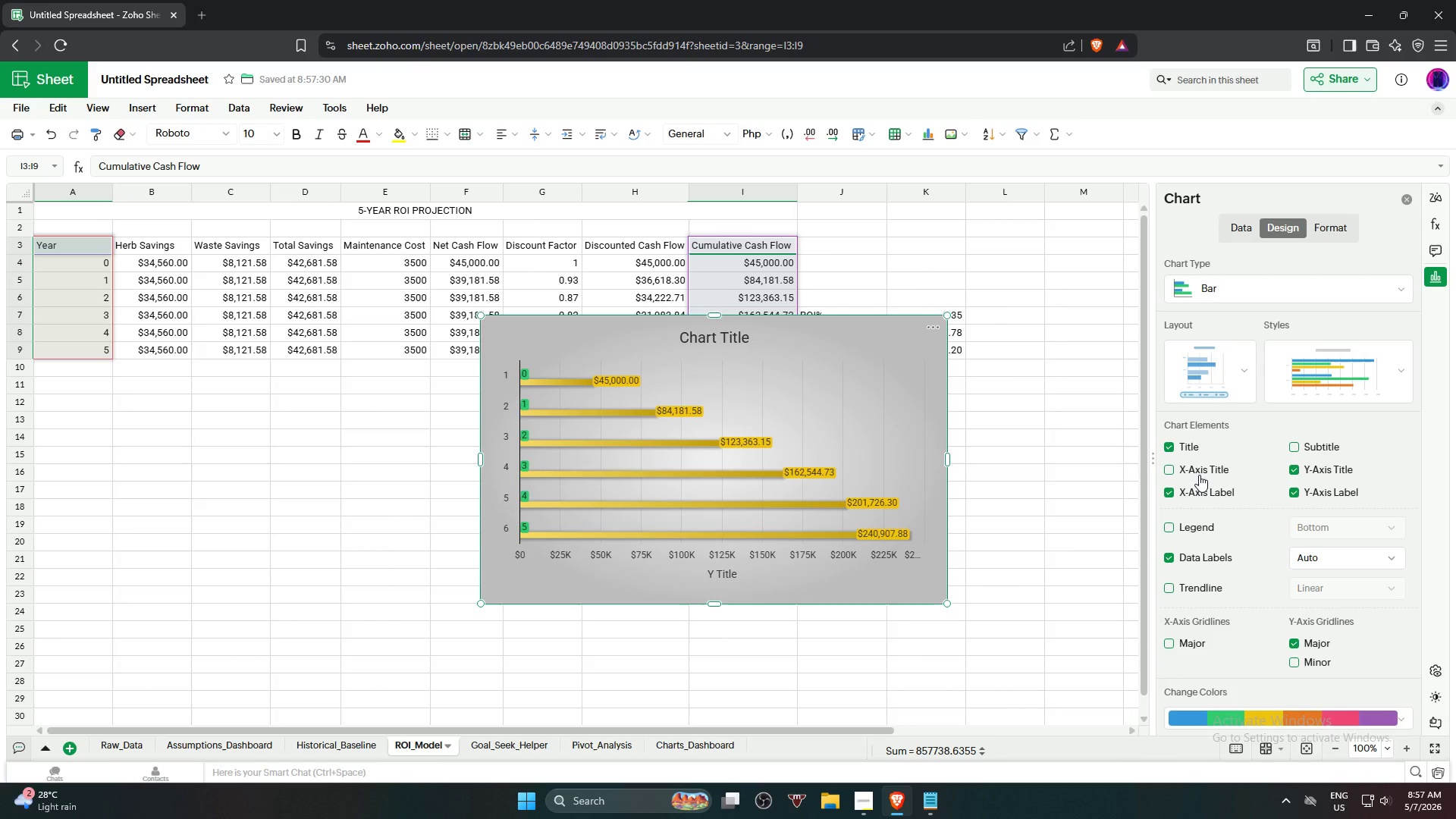 
left_click([1199, 475])
 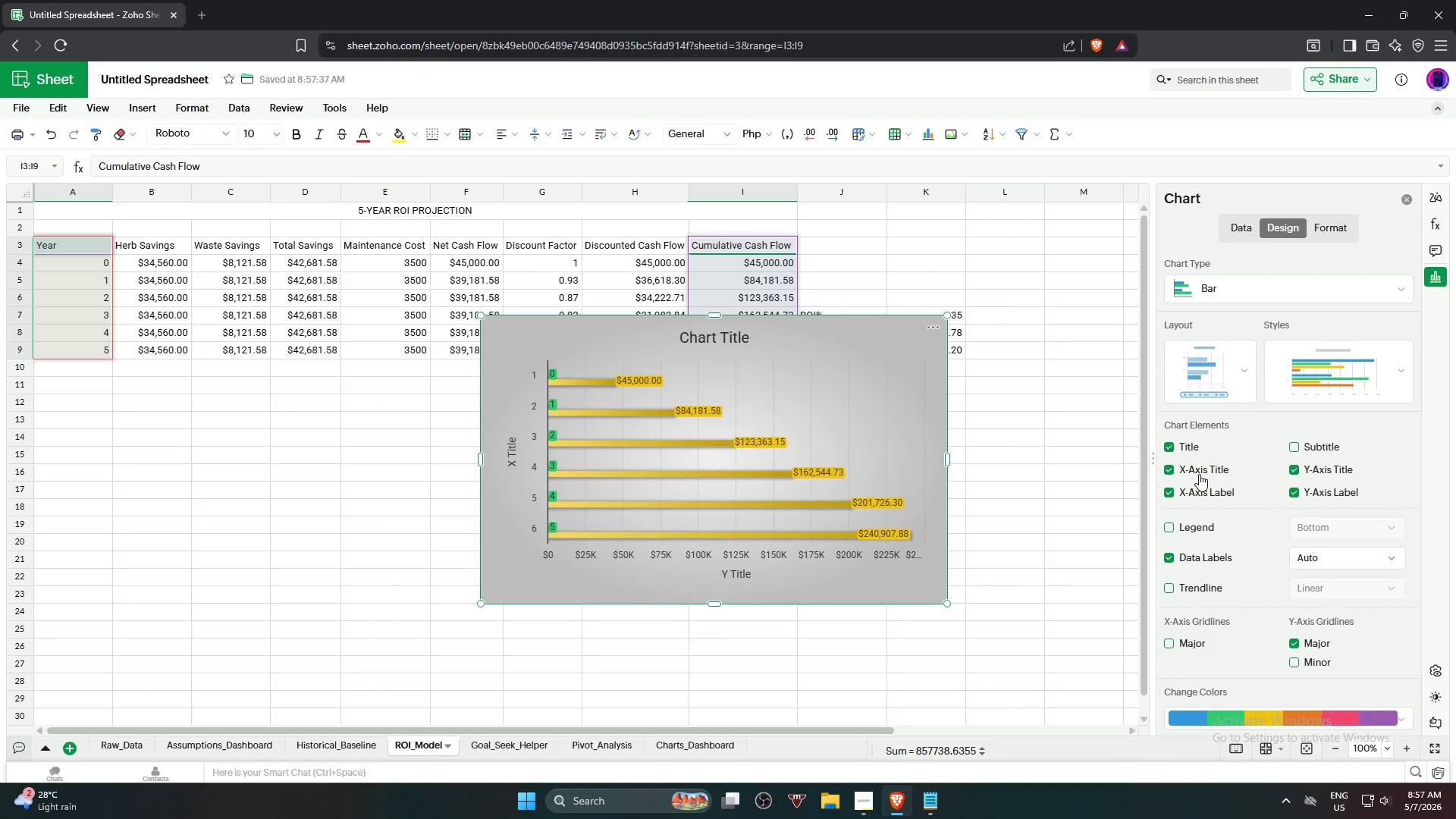 
left_click([1199, 474])
 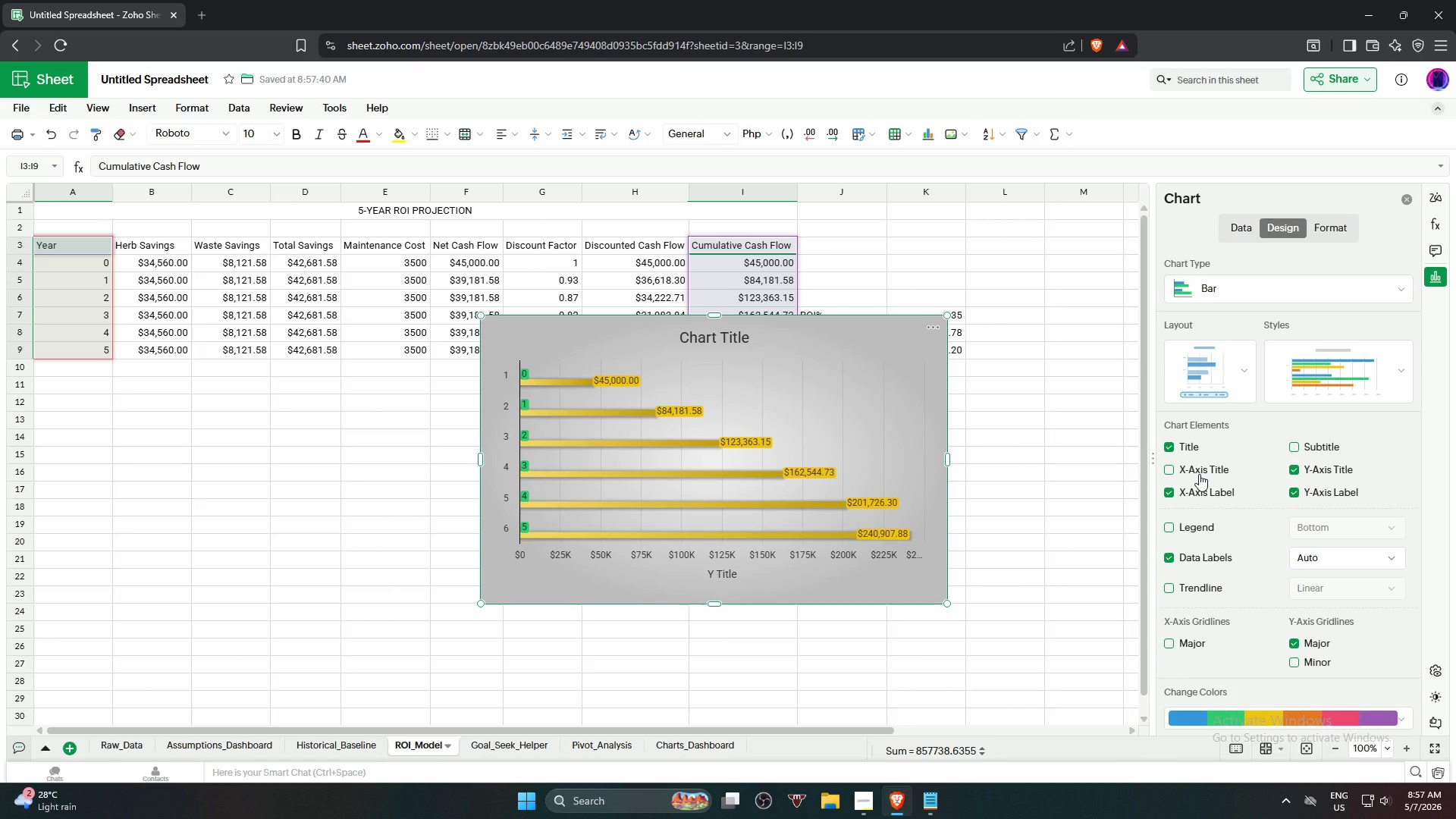 
wait(8.08)
 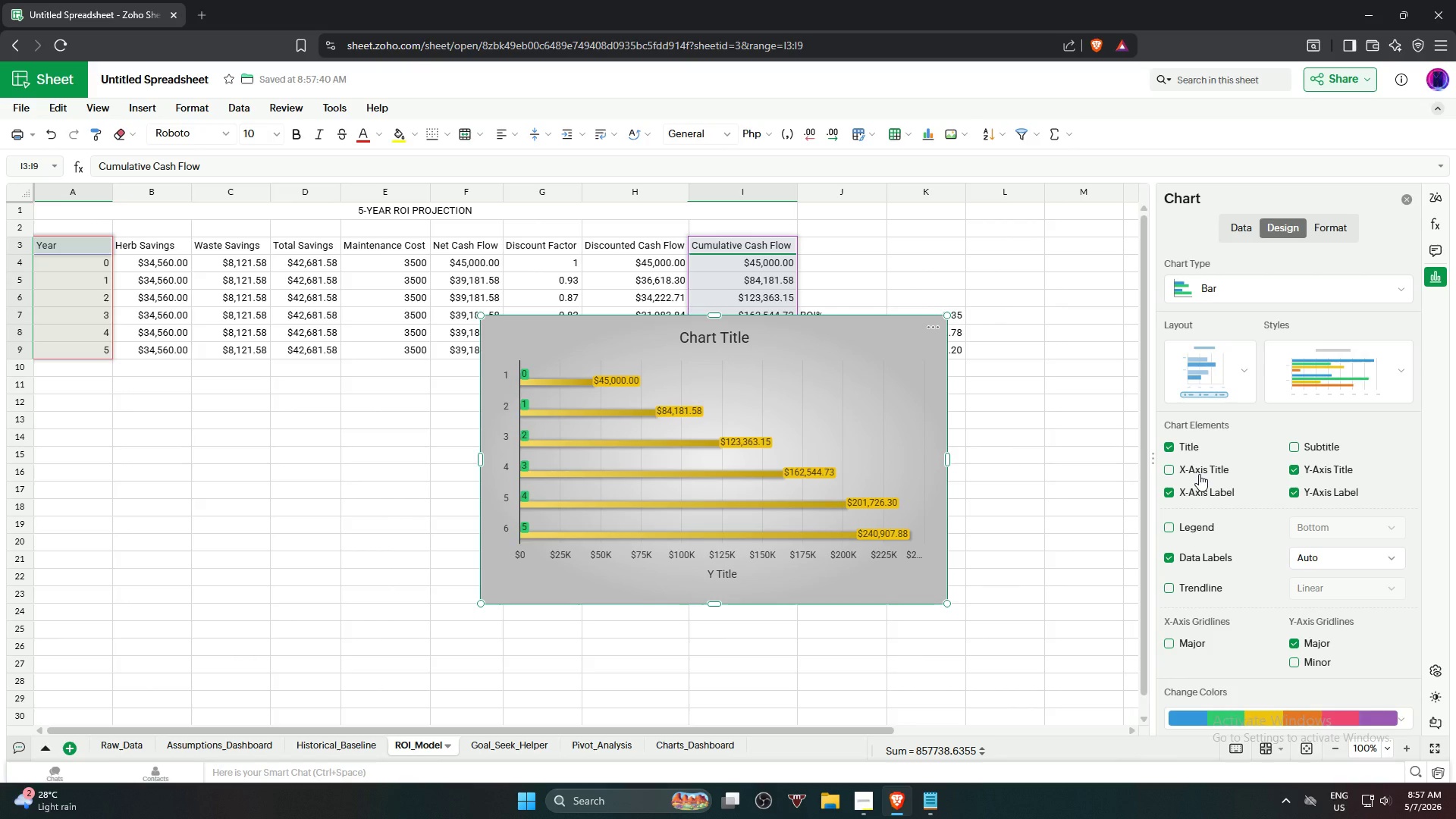 
left_click([1200, 534])
 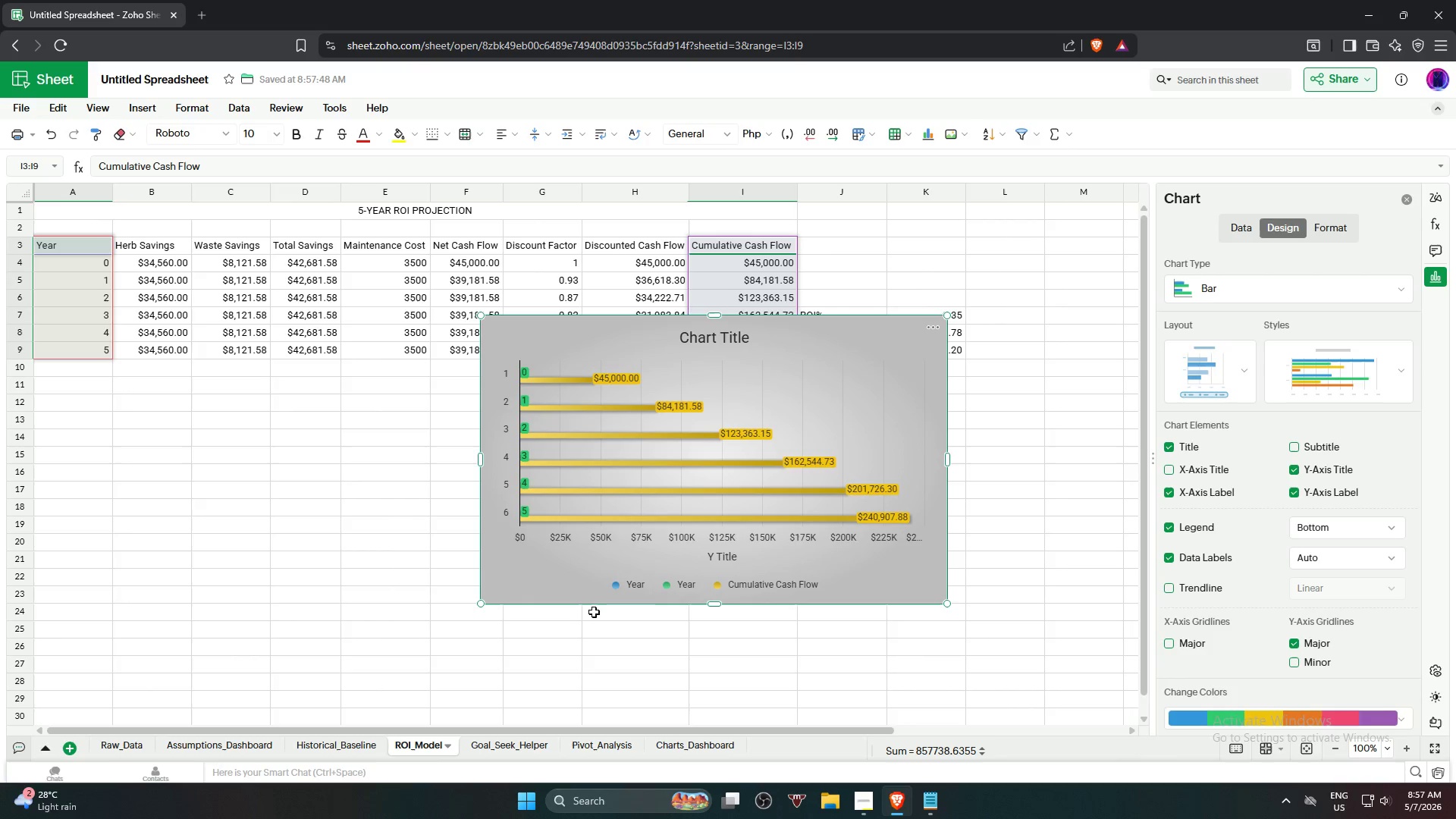 
wait(9.37)
 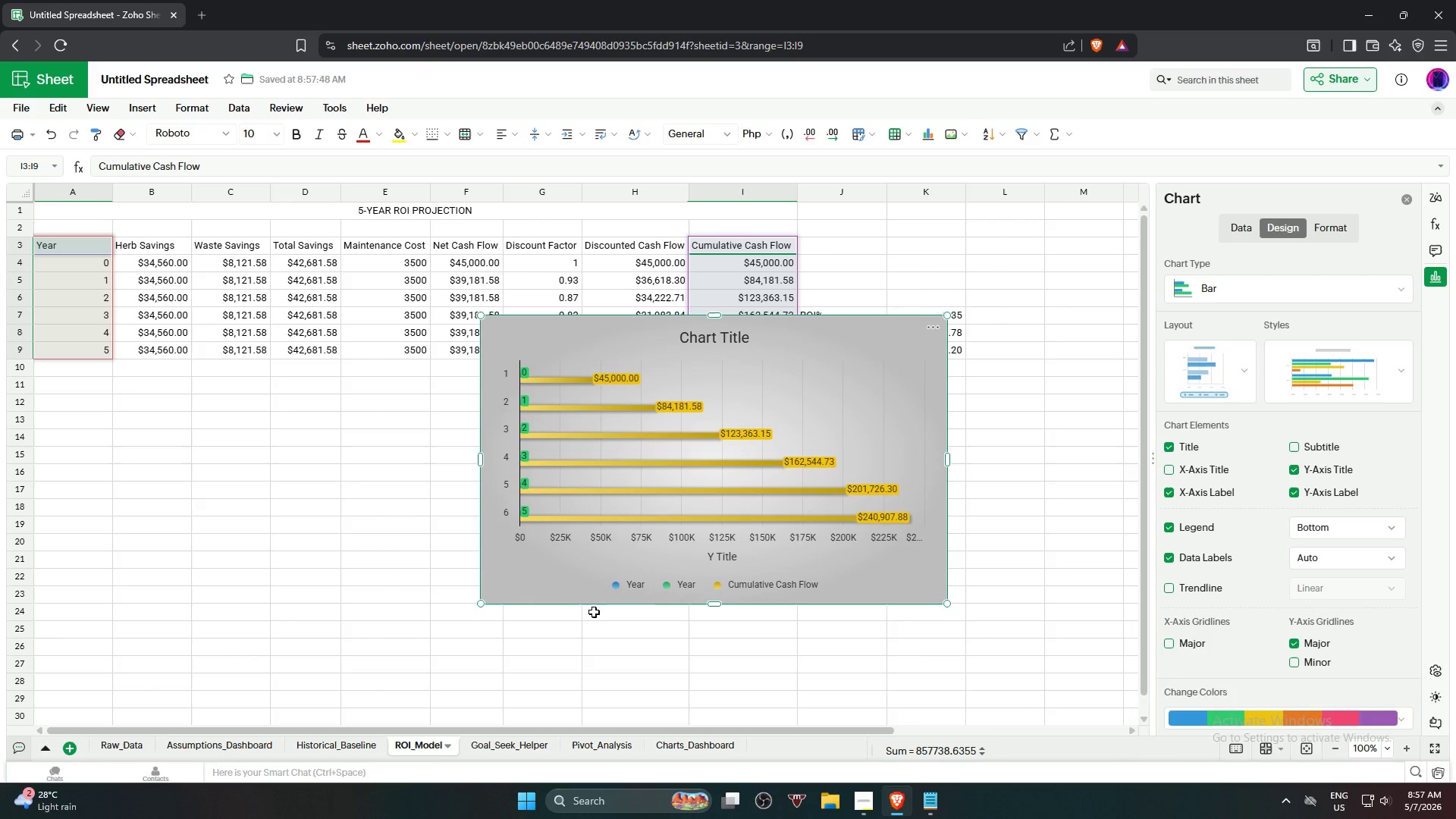 
mouse_move([1342, 555])
 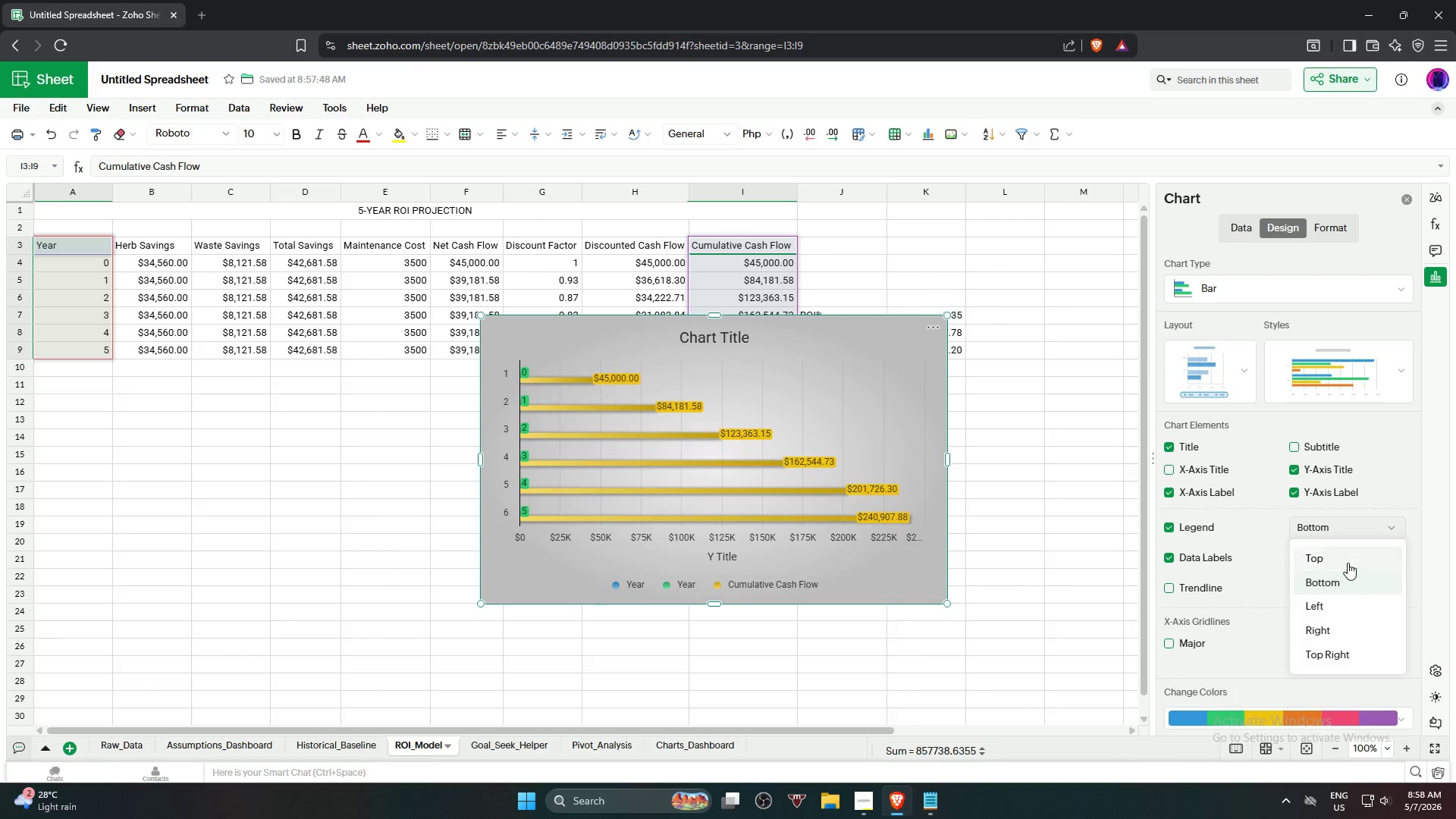 
left_click([1348, 559])
 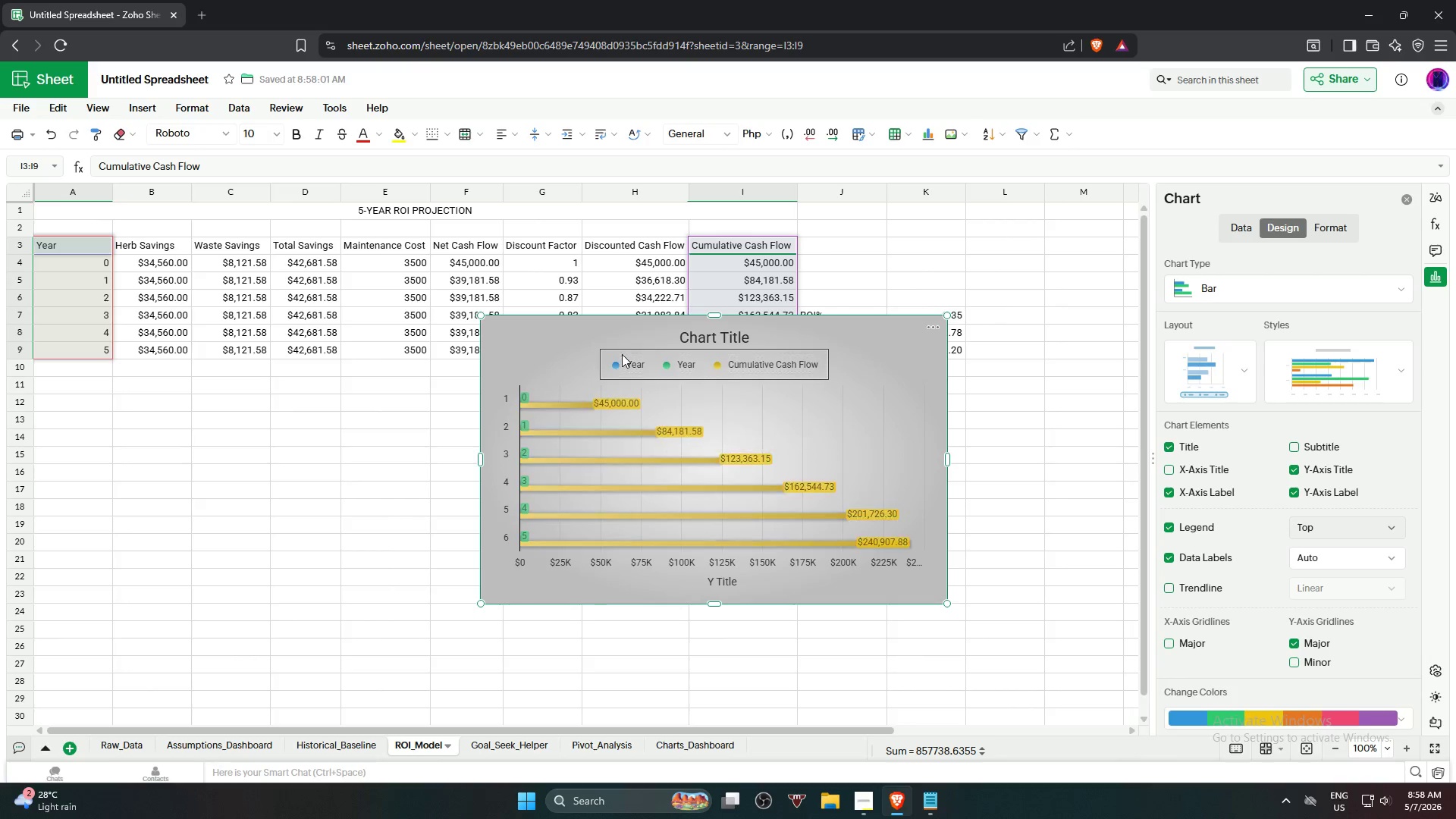 
wait(5.75)
 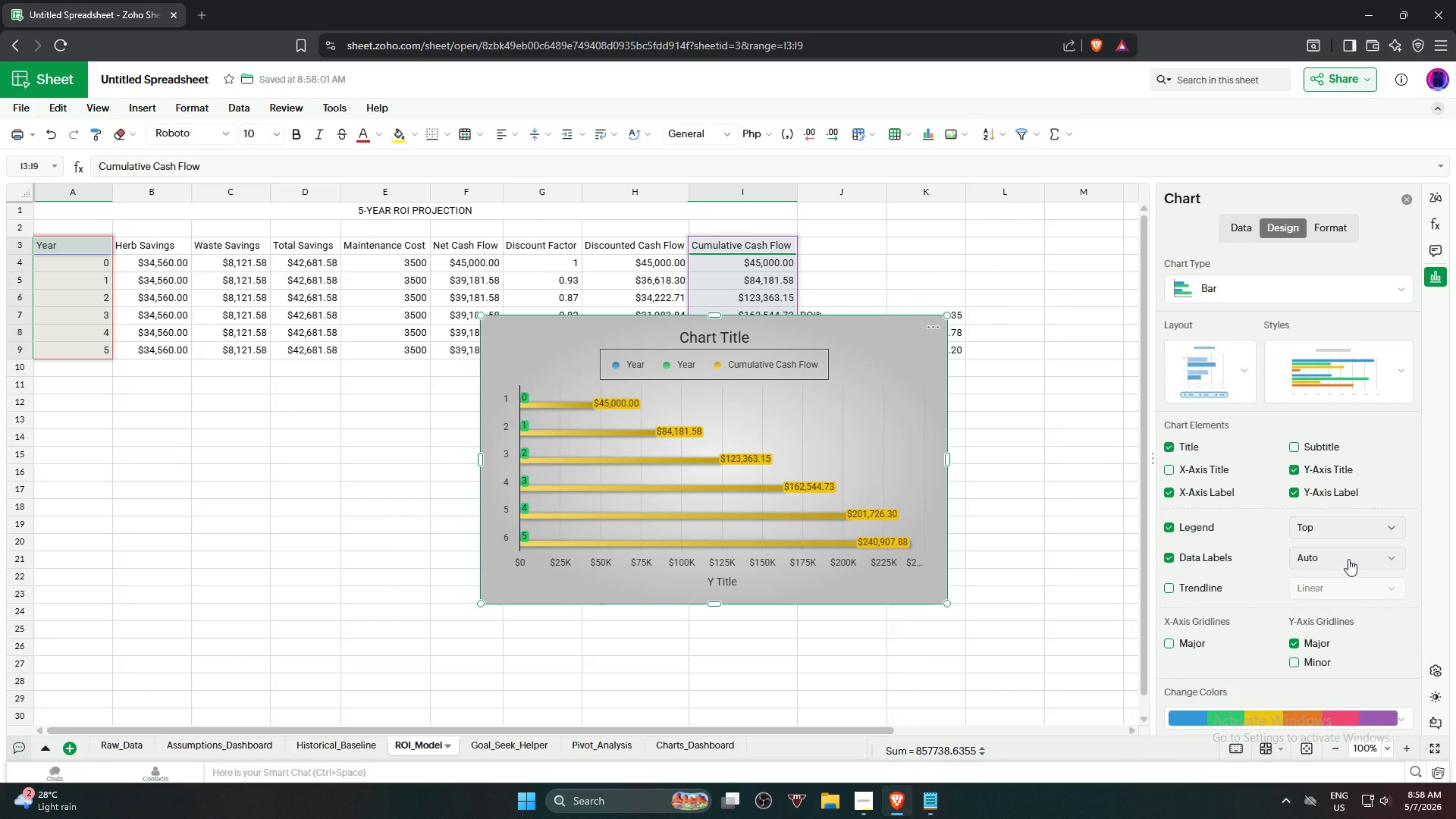 
right_click([632, 364])
 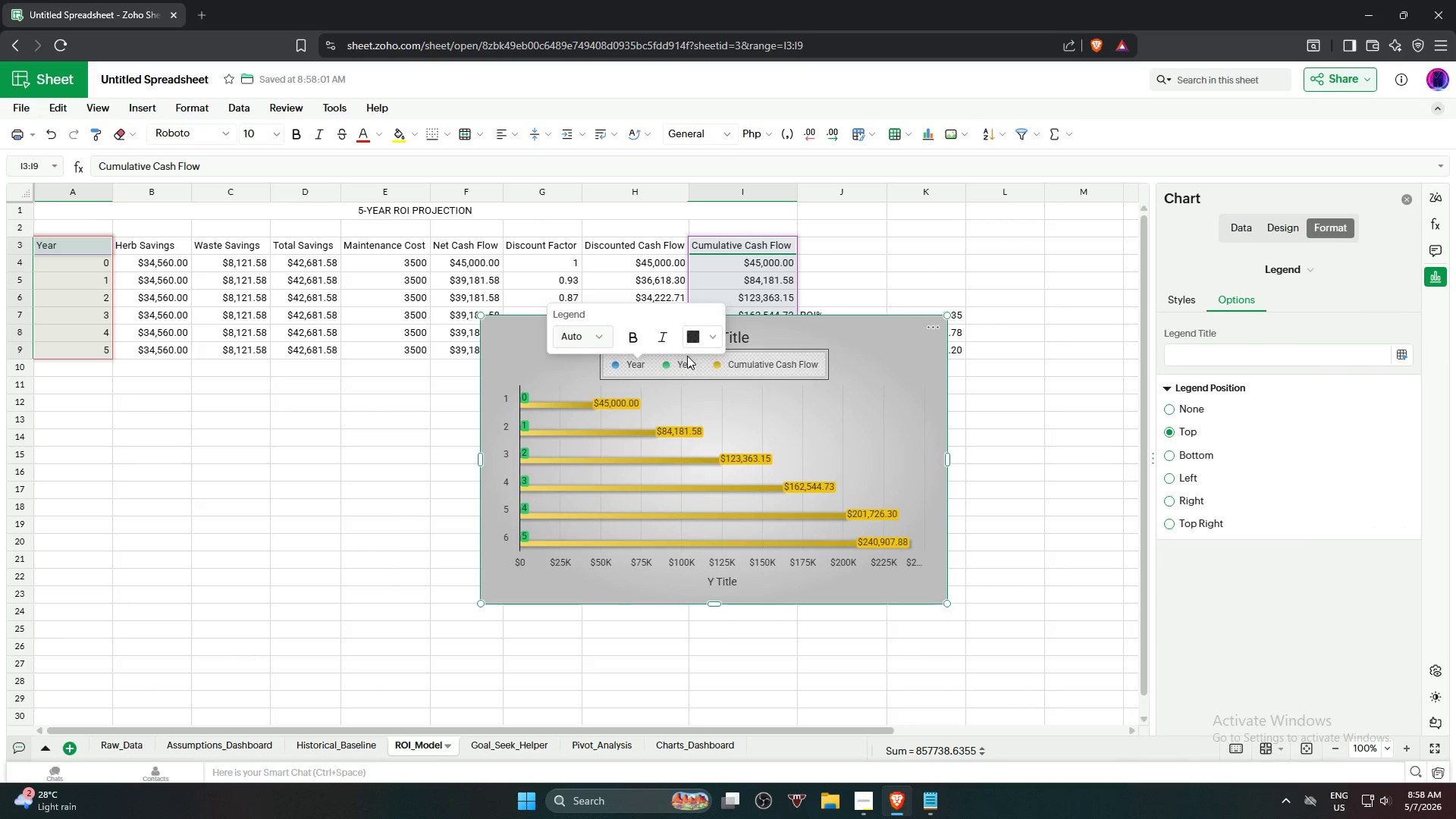 
wait(11.88)
 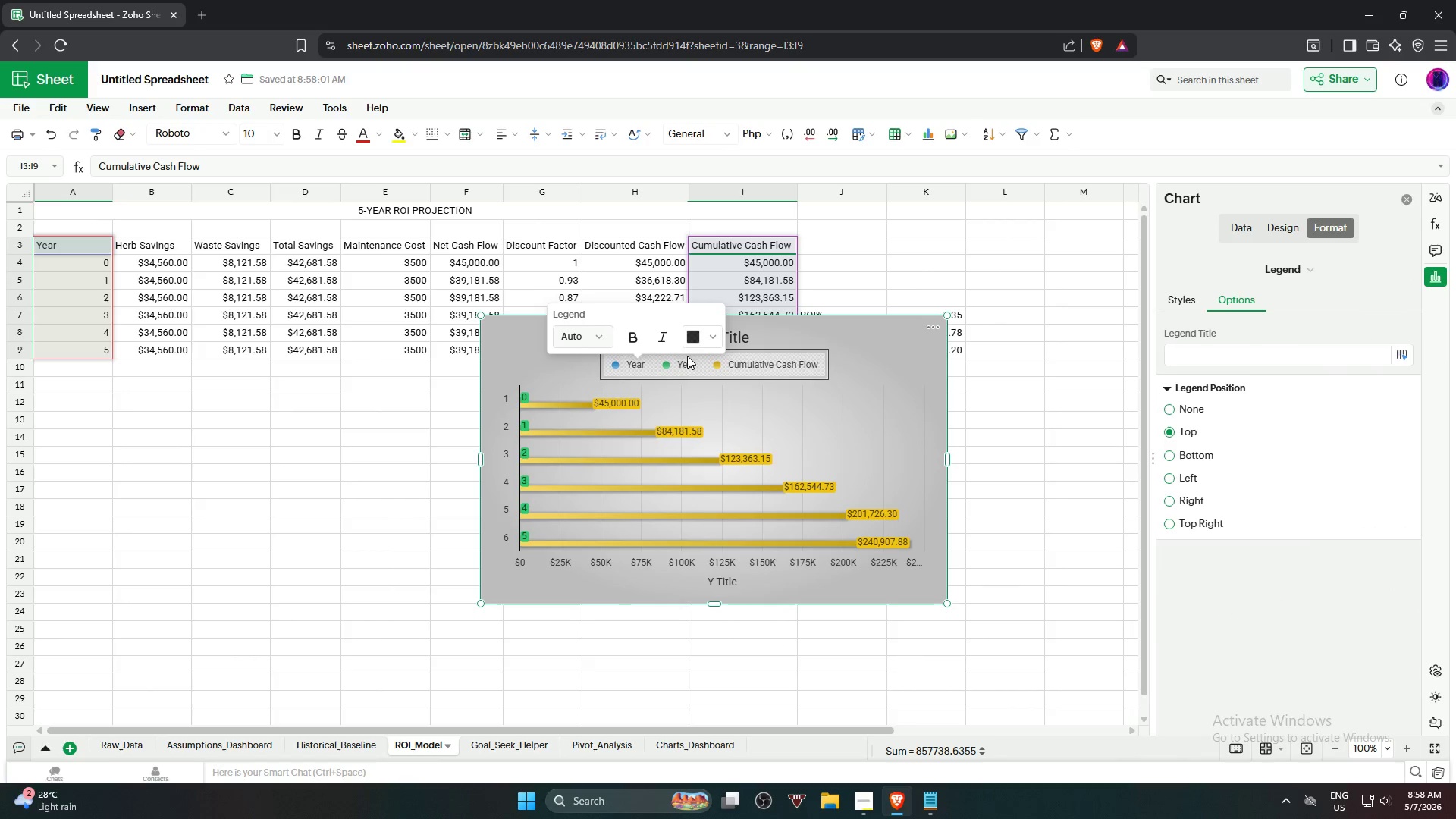 
left_click([1204, 455])
 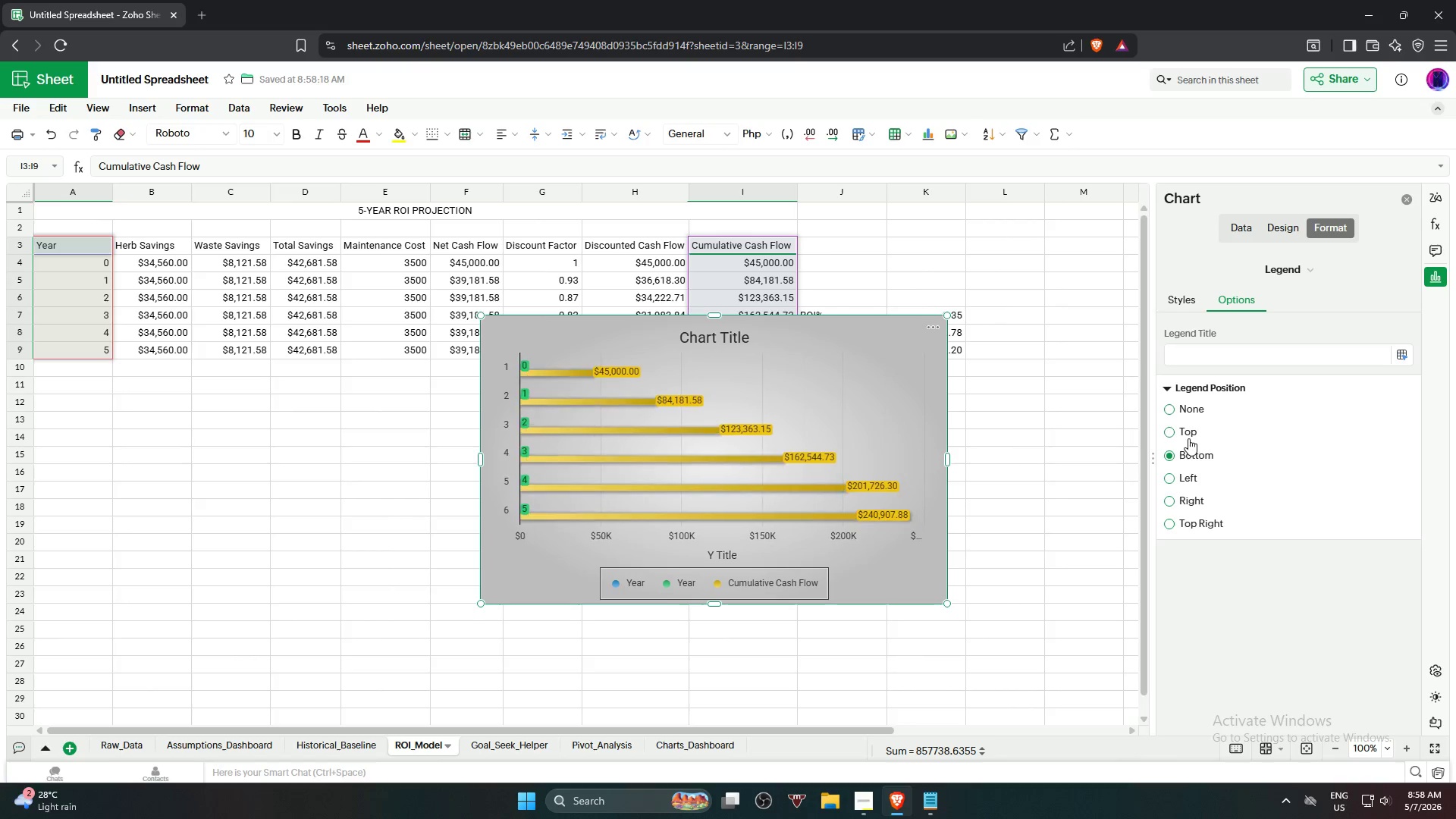 
left_click([1188, 437])
 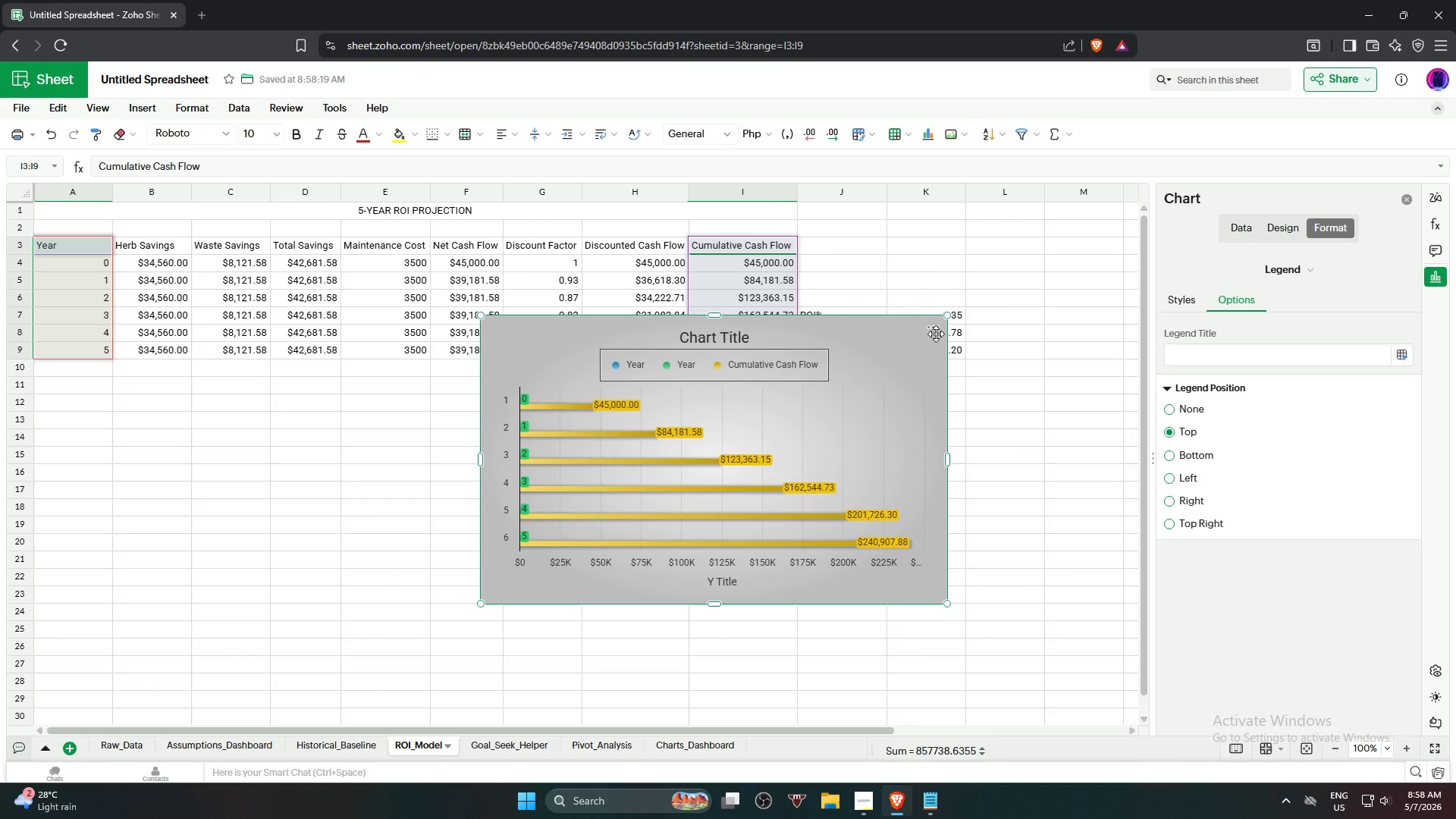 
wait(7.66)
 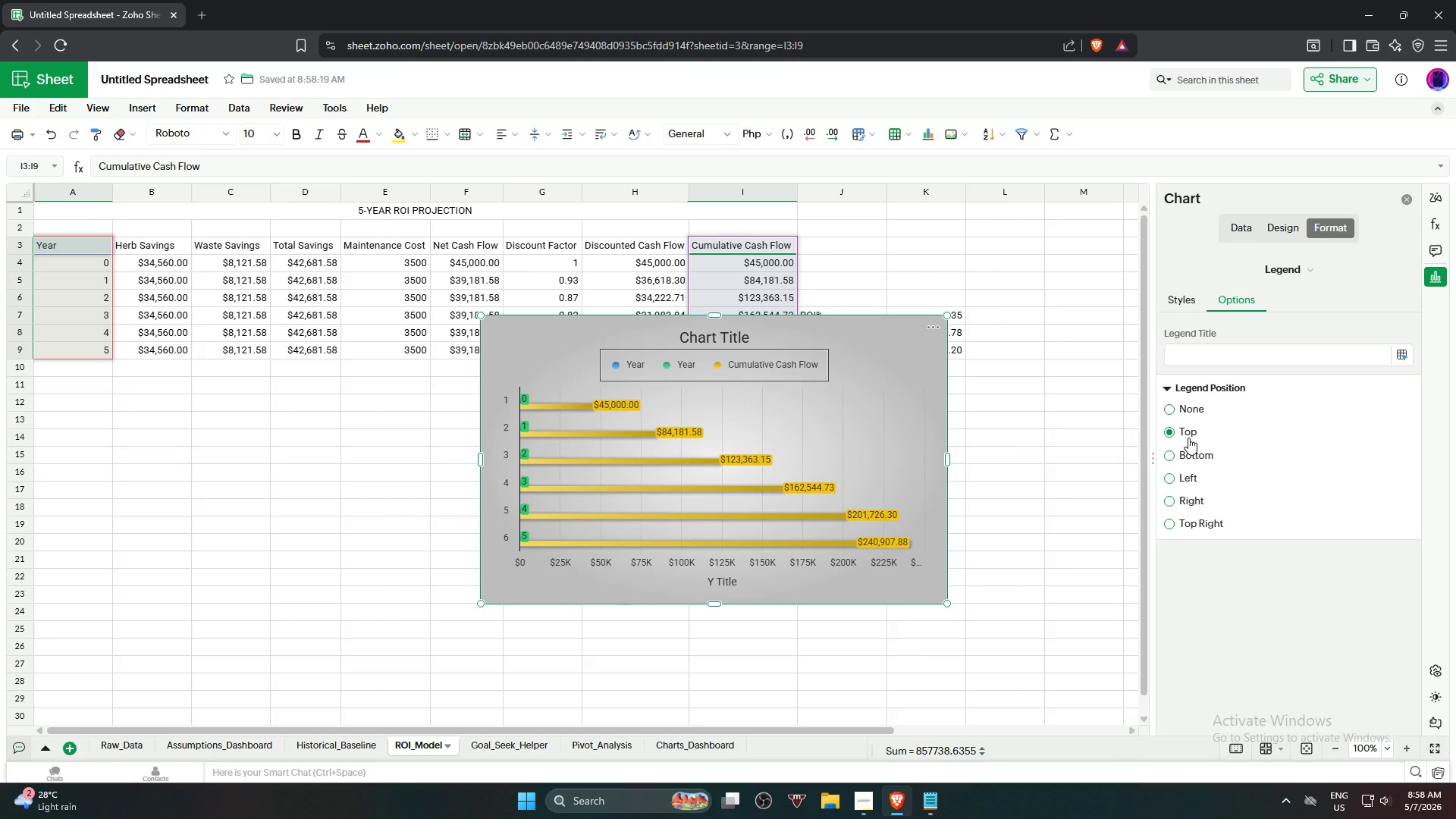 
left_click([938, 323])
 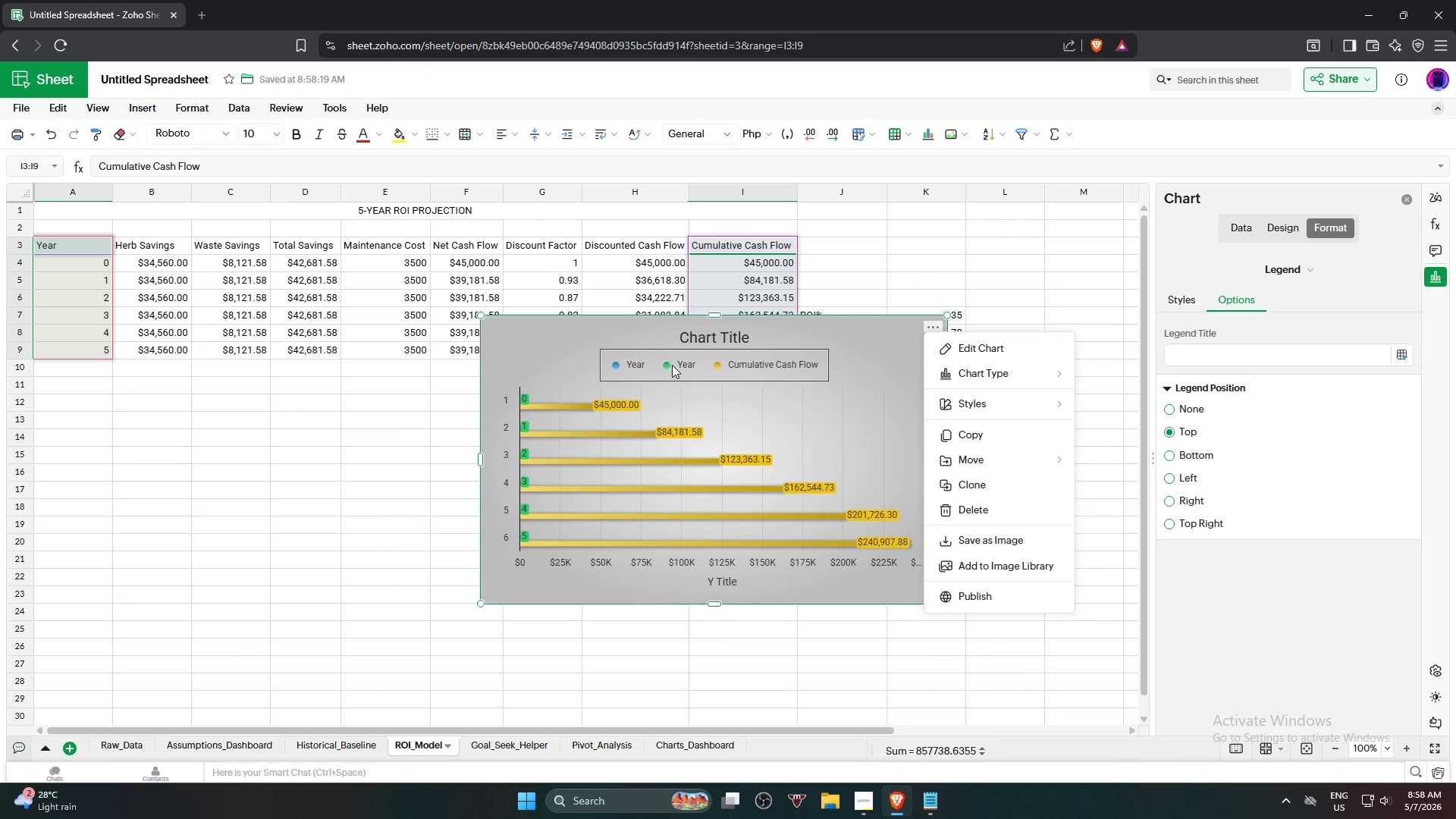 
wait(9.97)
 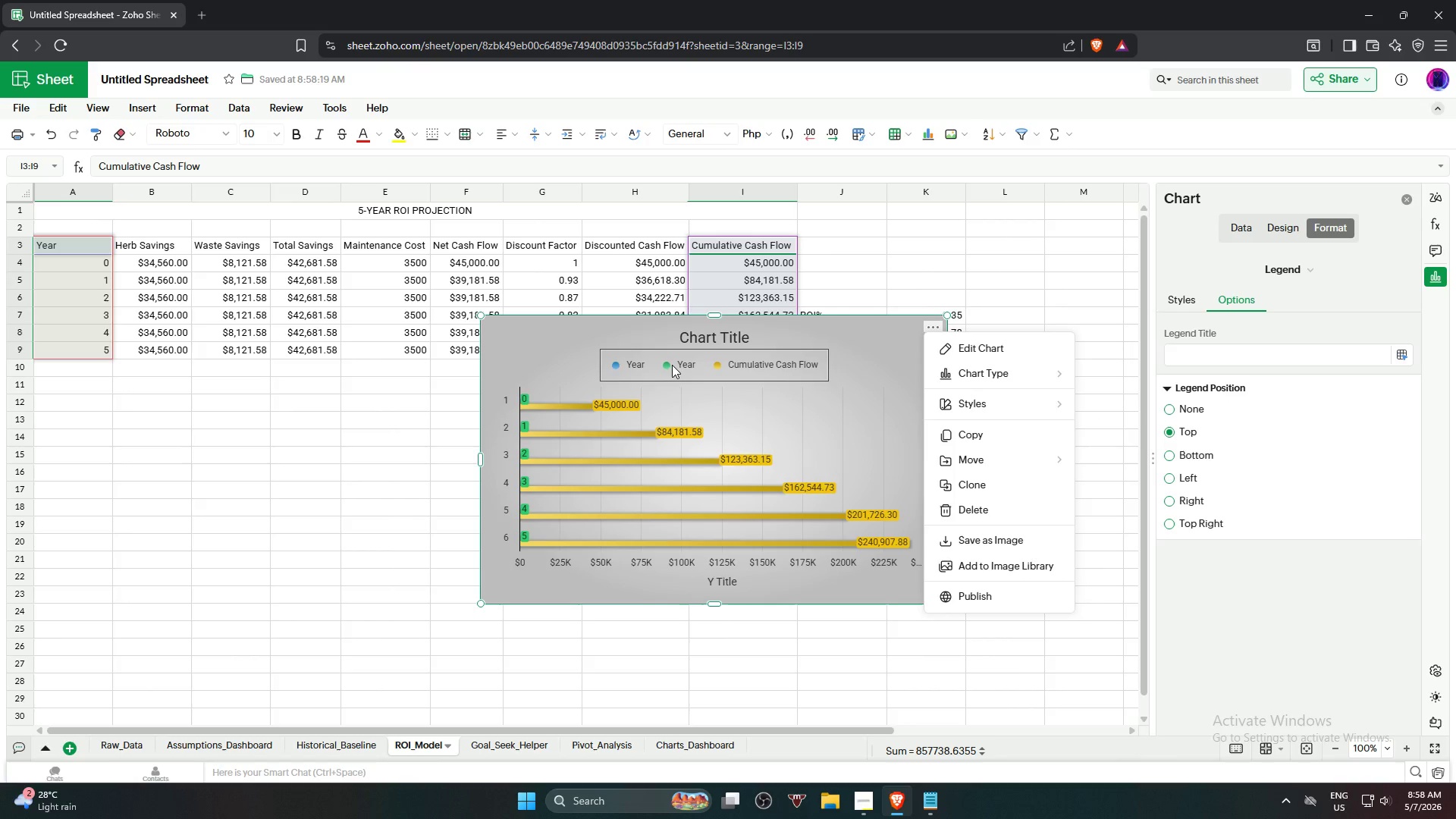 
left_click([1302, 627])
 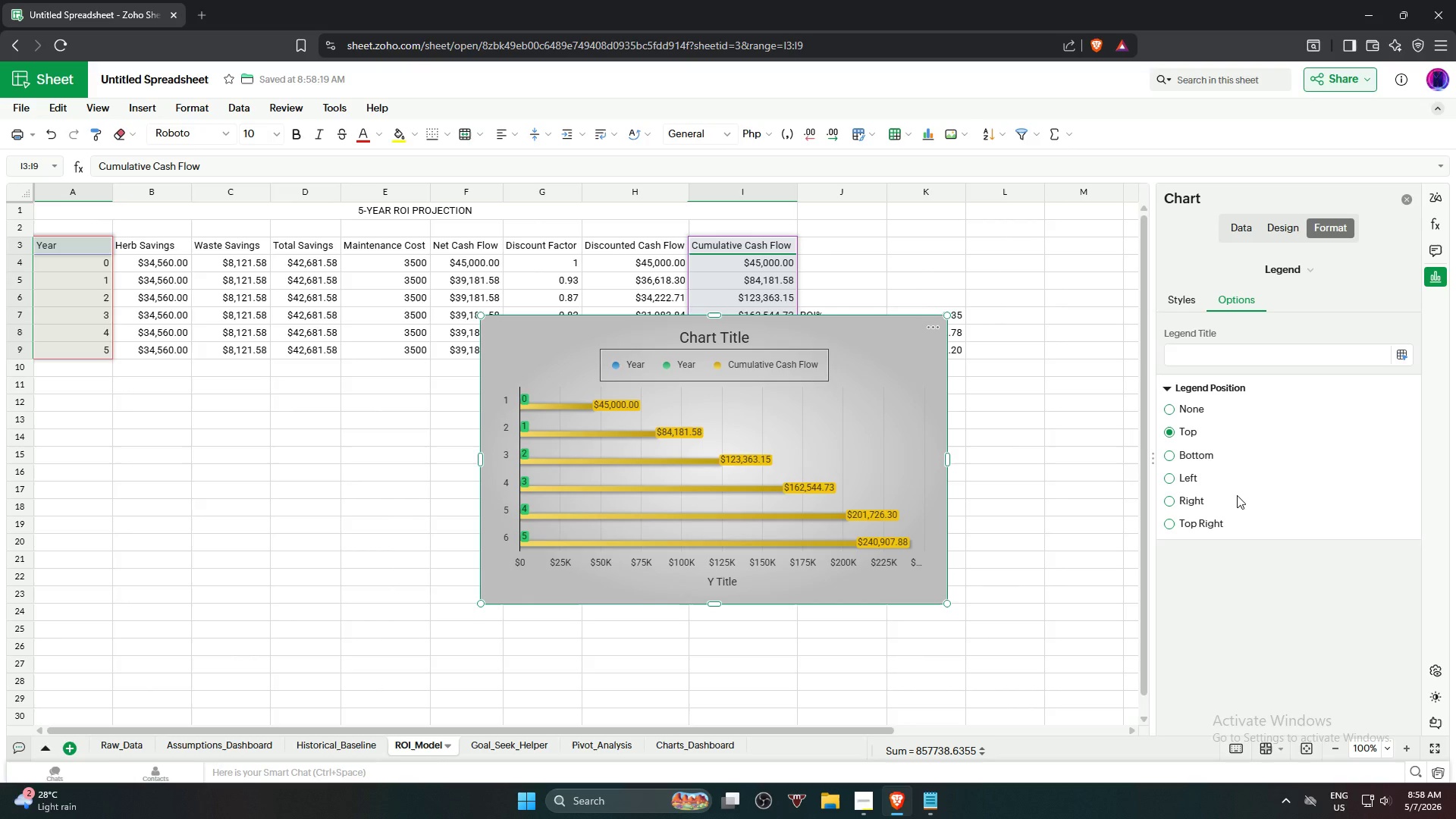 
scroll: coordinate [1263, 530], scroll_direction: up, amount: 3.0
 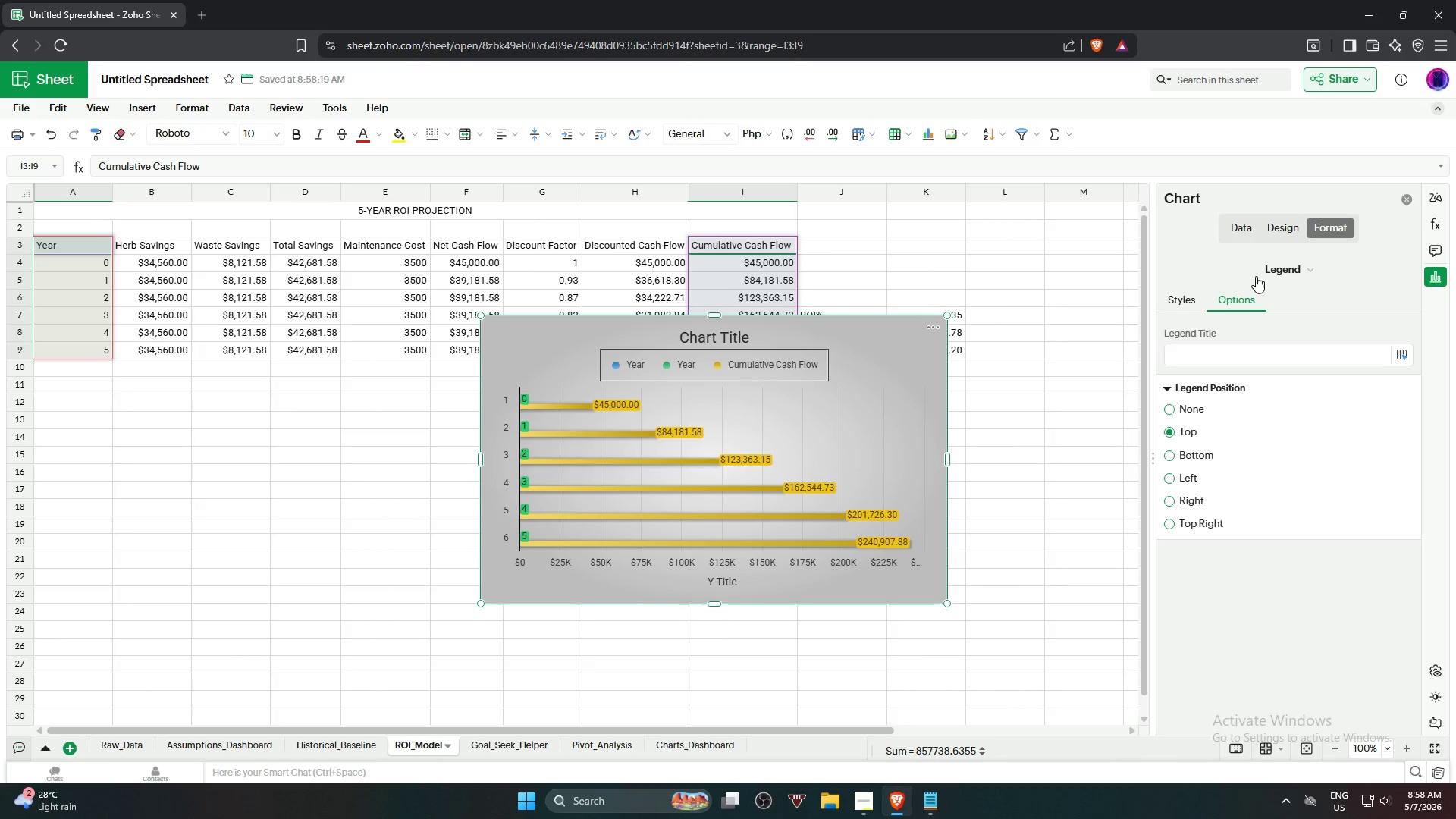 
left_click([1276, 237])
 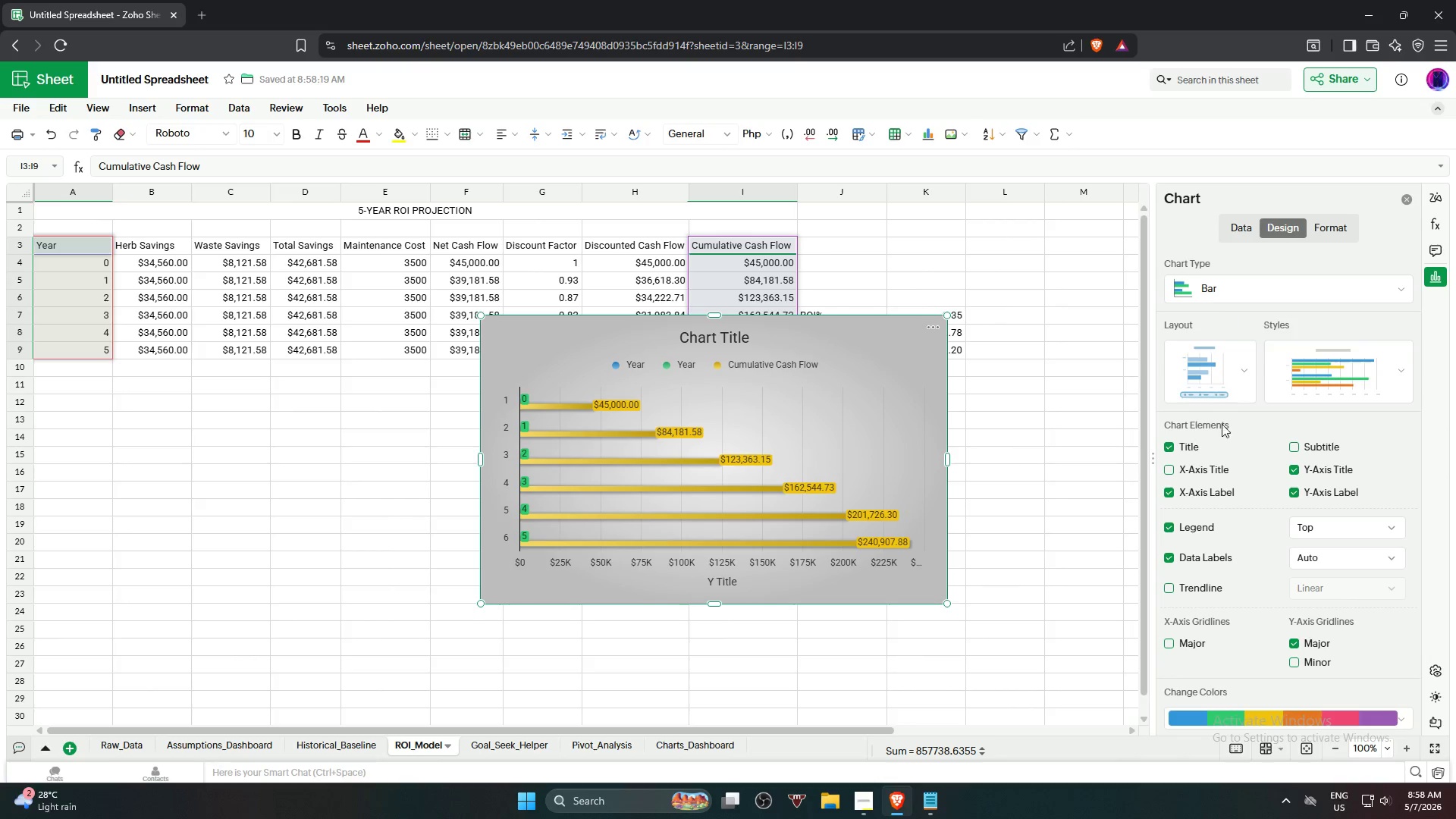 
left_click([1209, 475])
 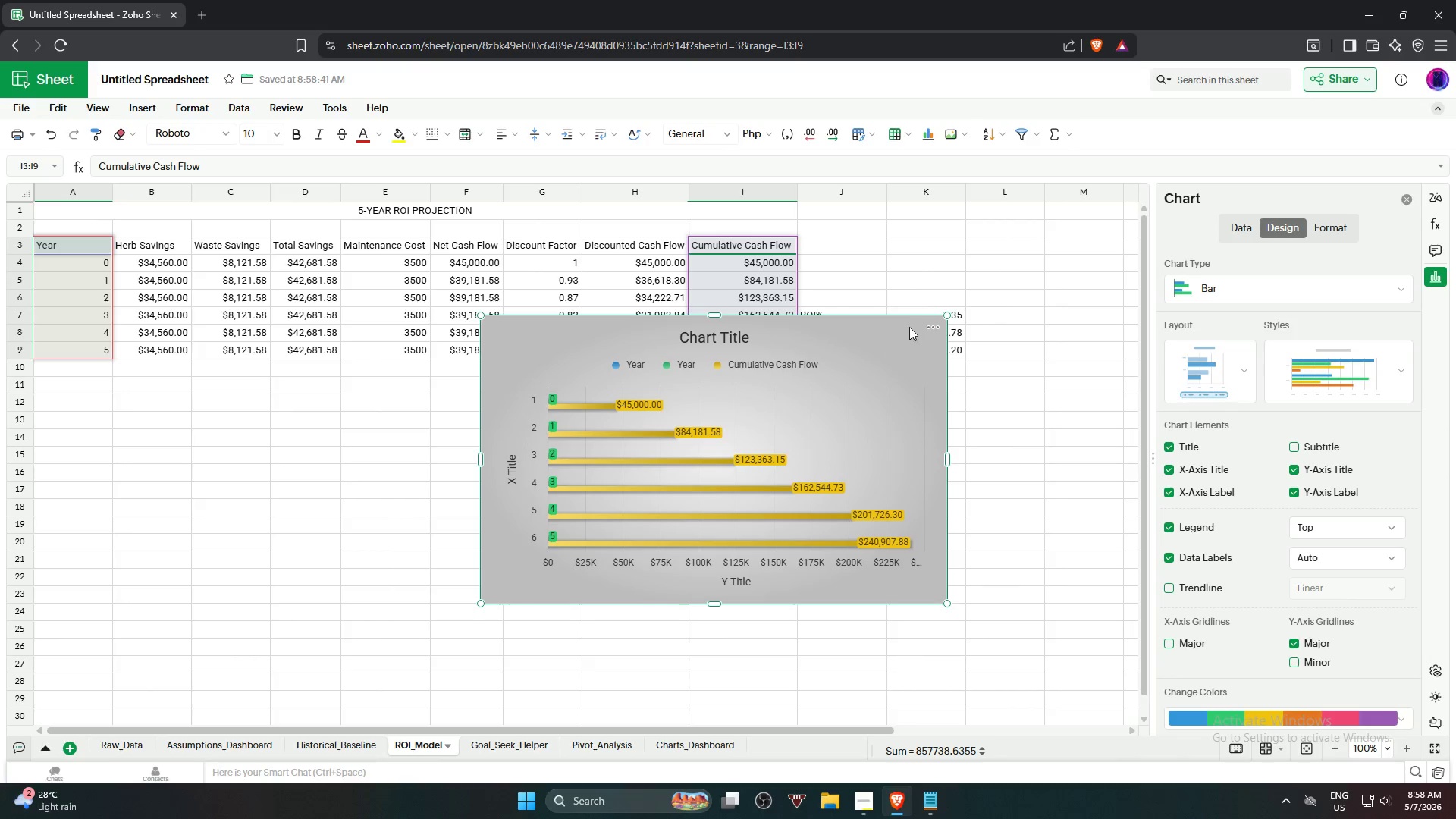 
wait(8.98)
 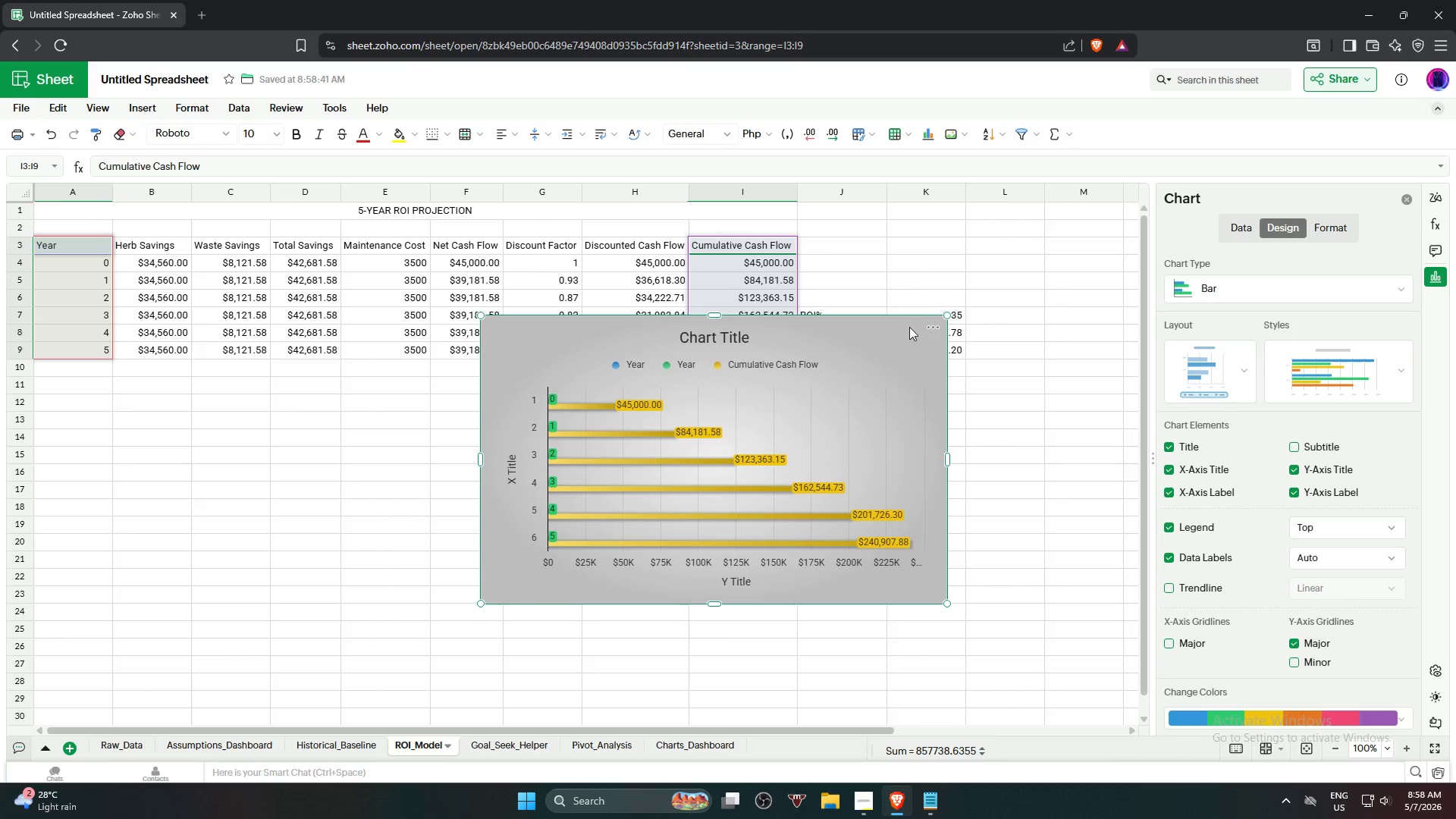 
left_click([999, 506])
 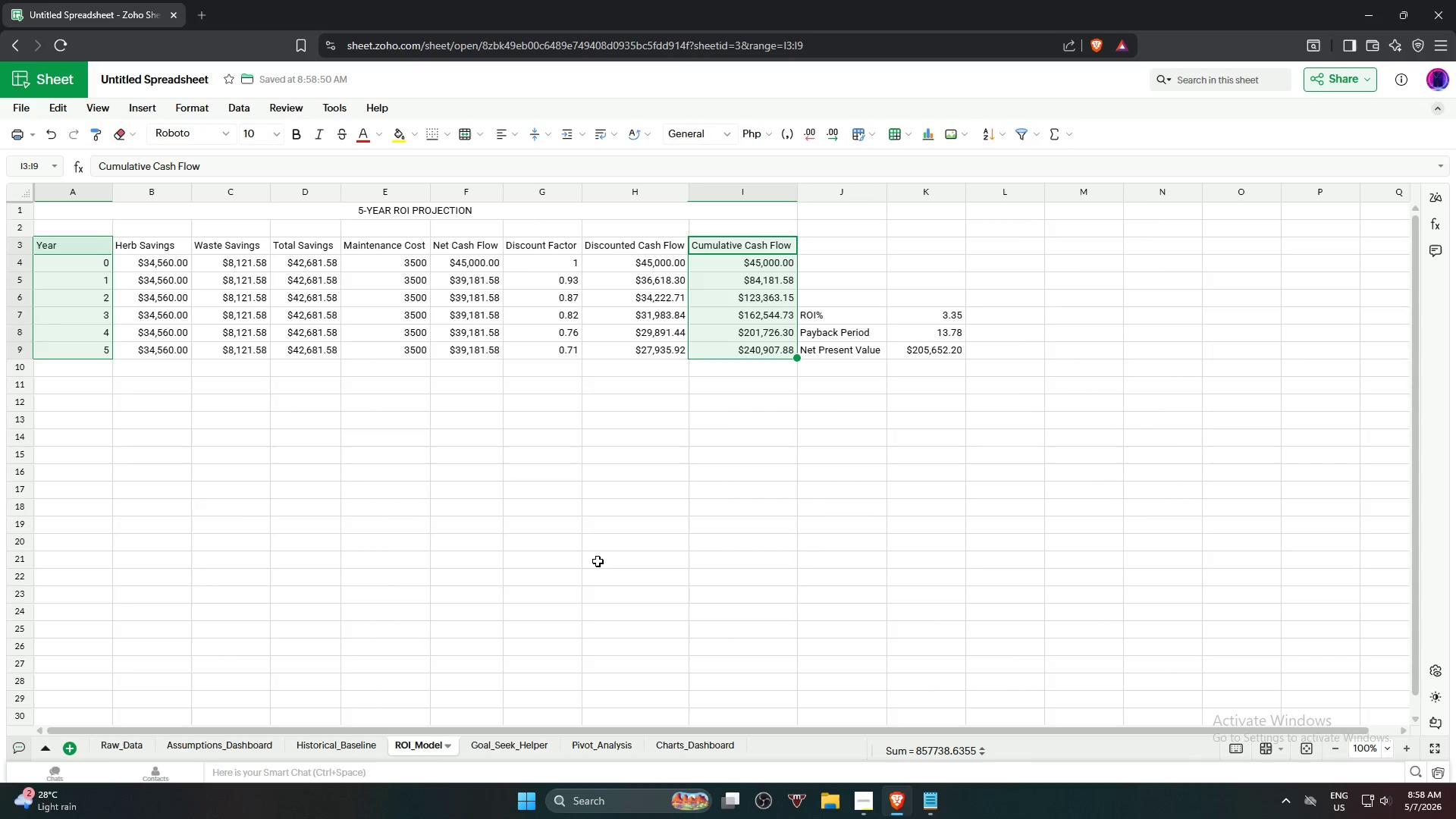 
left_click([532, 580])
 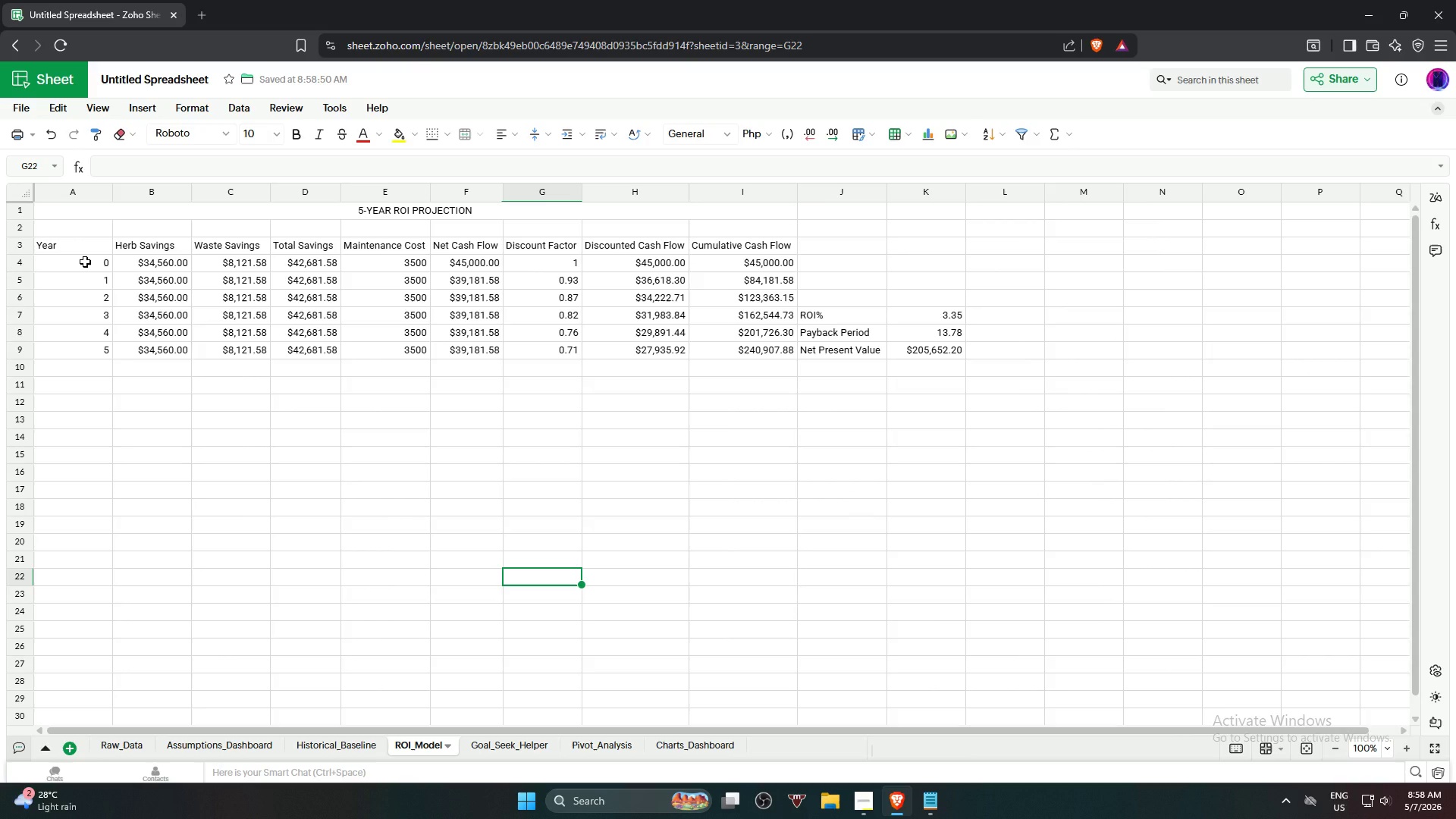 
left_click([85, 262])
 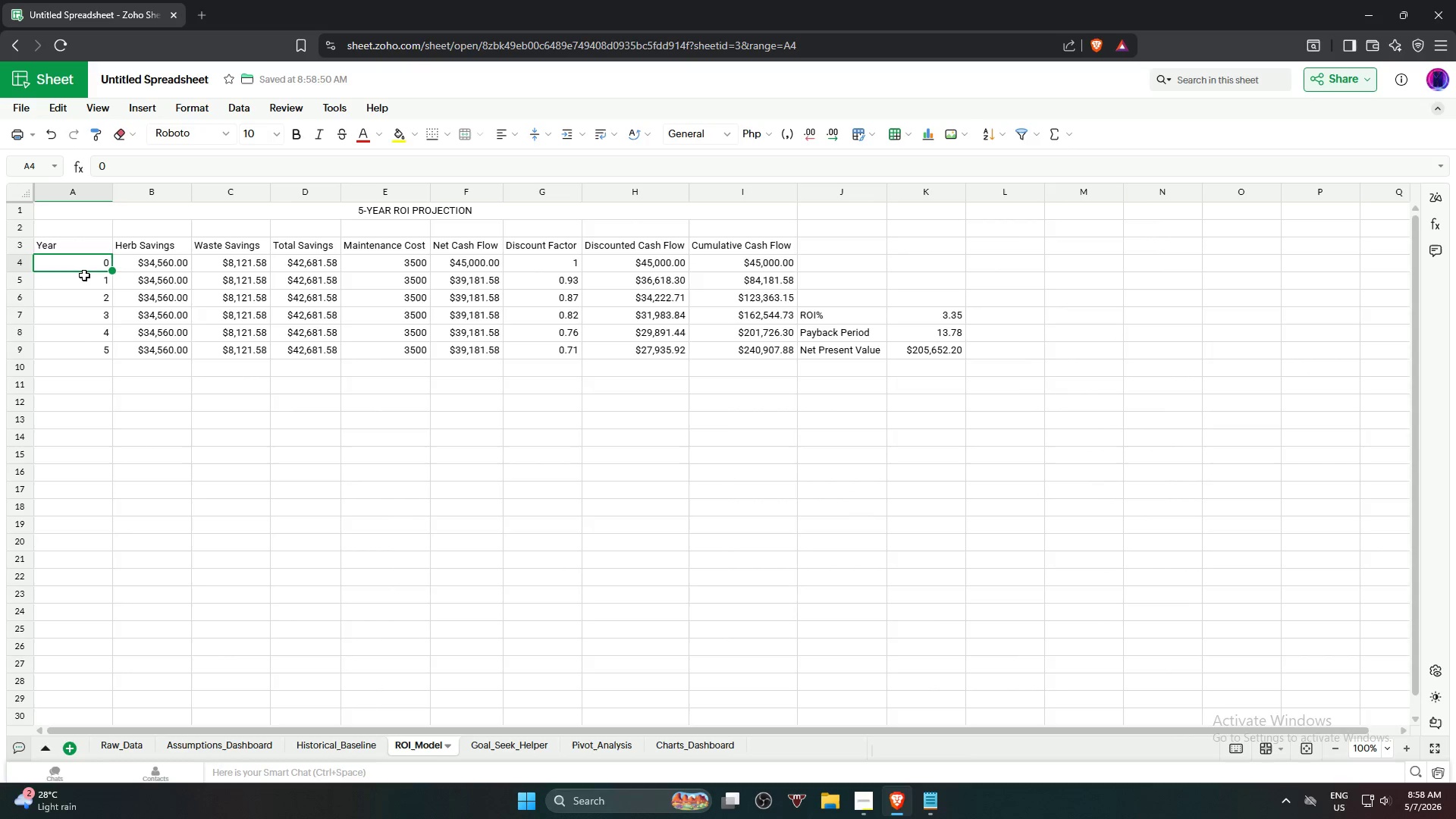 
hold_key(key=ShiftLeft, duration=0.77)
 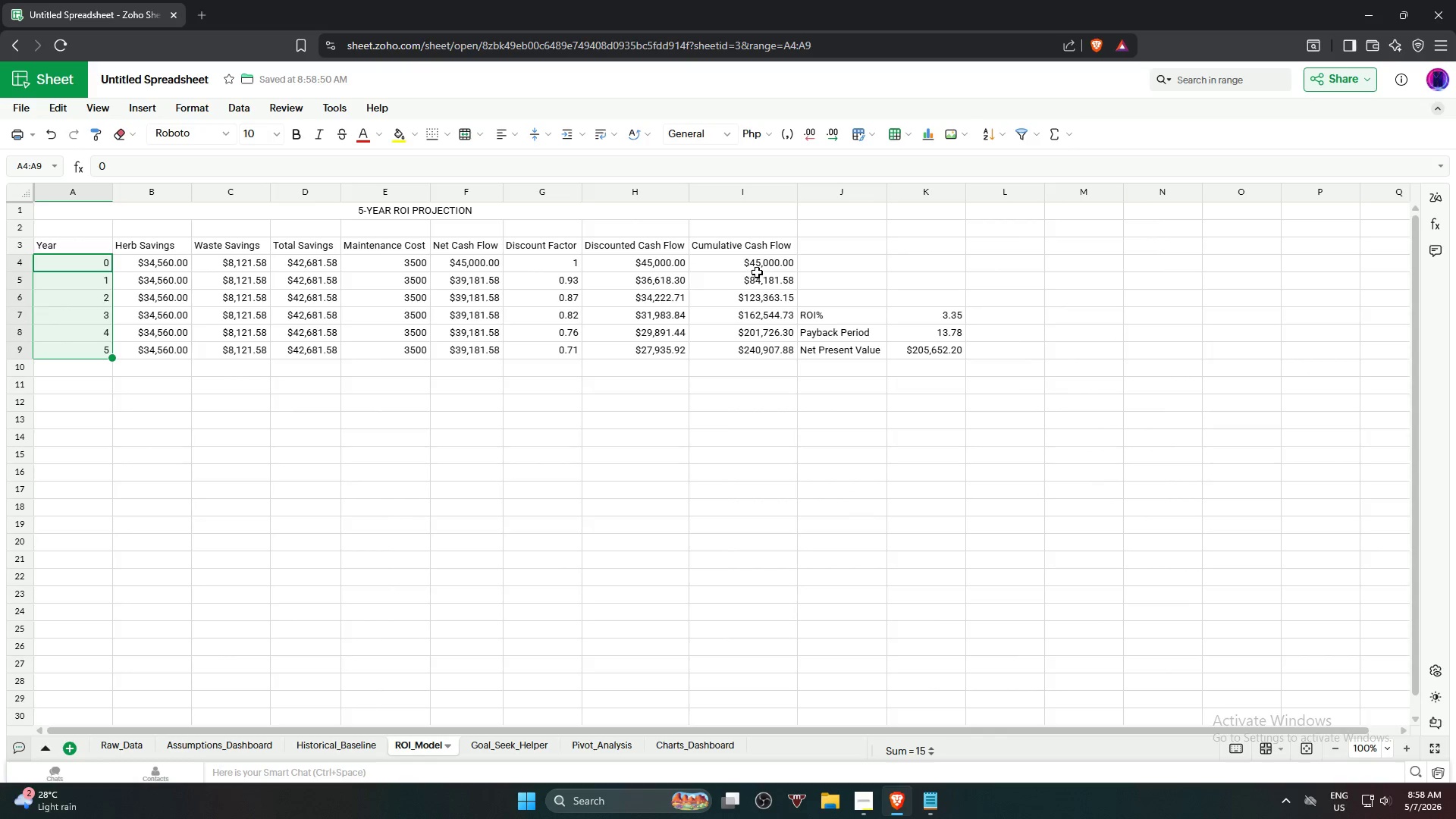 
hold_key(key=ControlLeft, duration=3.91)
left_click([764, 353])
 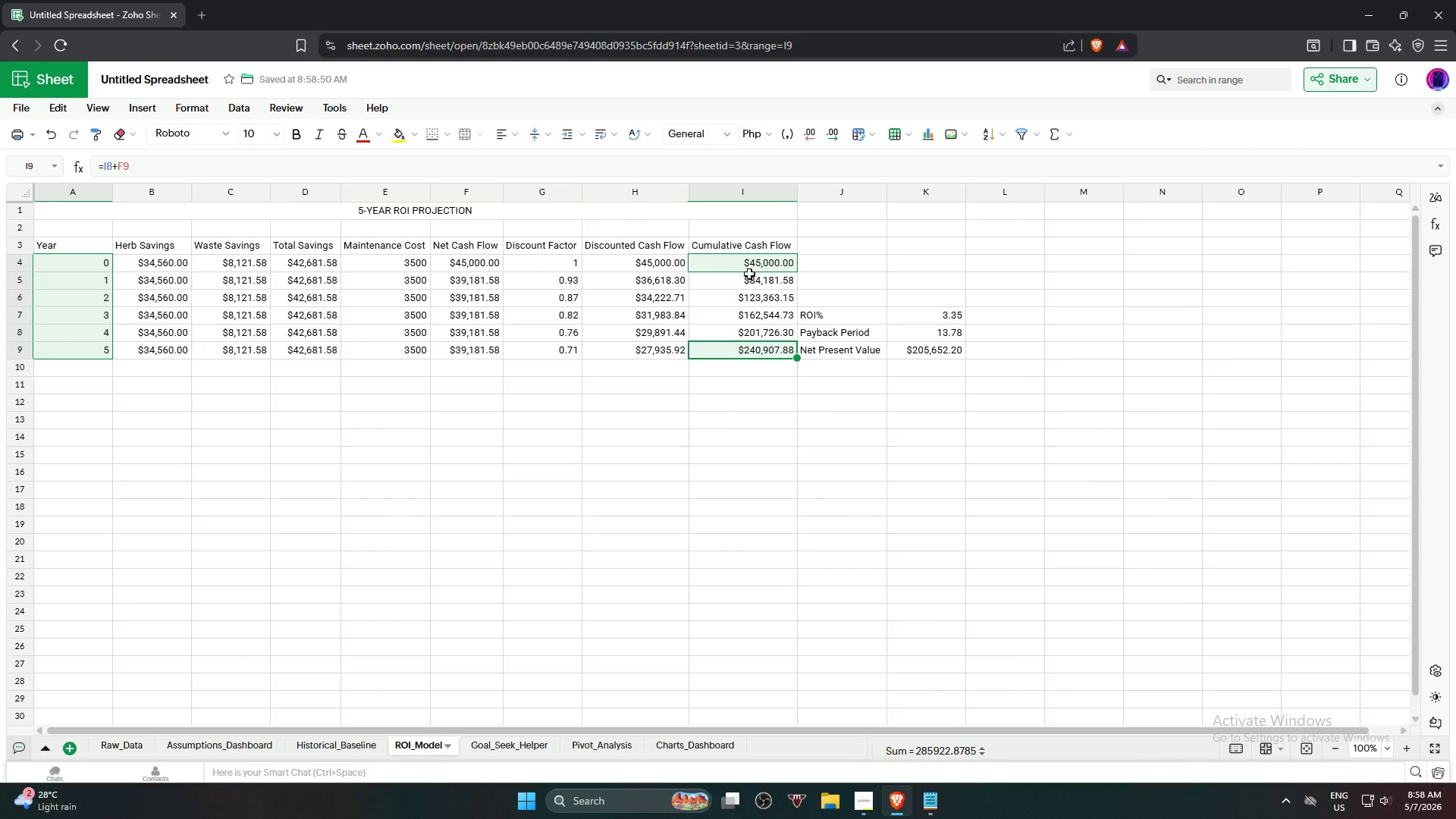 
left_click([752, 265])
 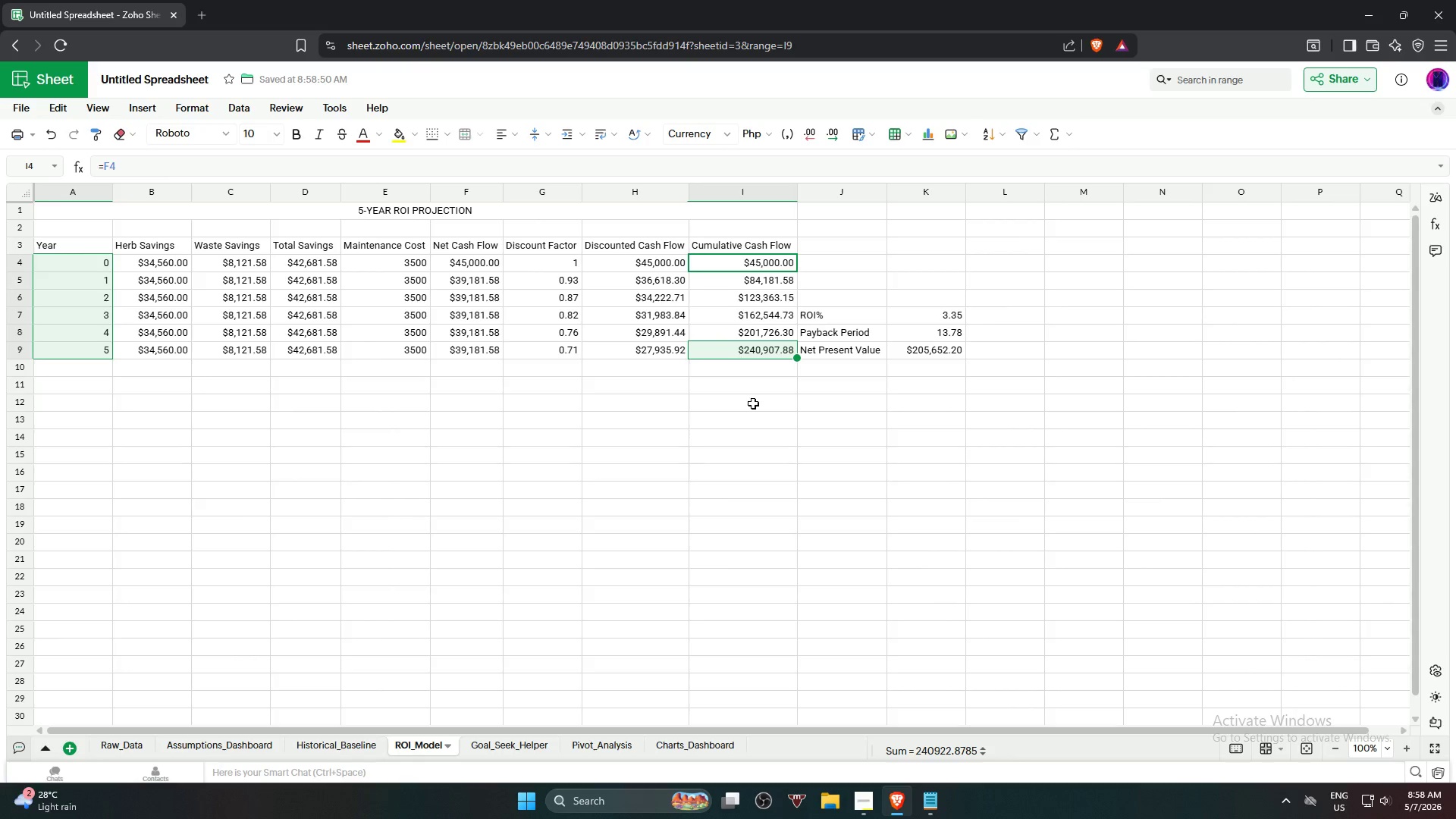 
left_click([755, 414])
 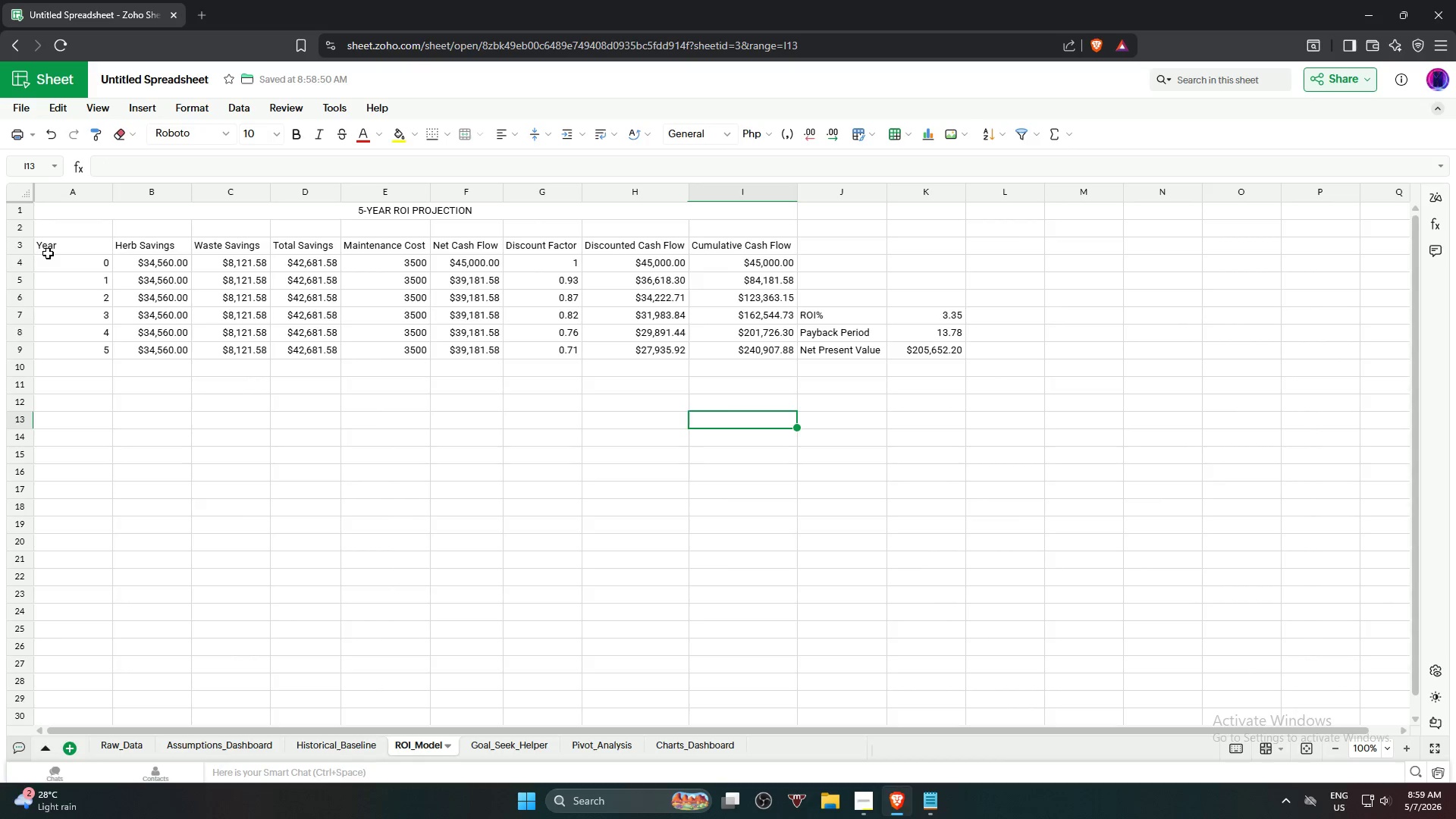 
left_click([61, 259])
 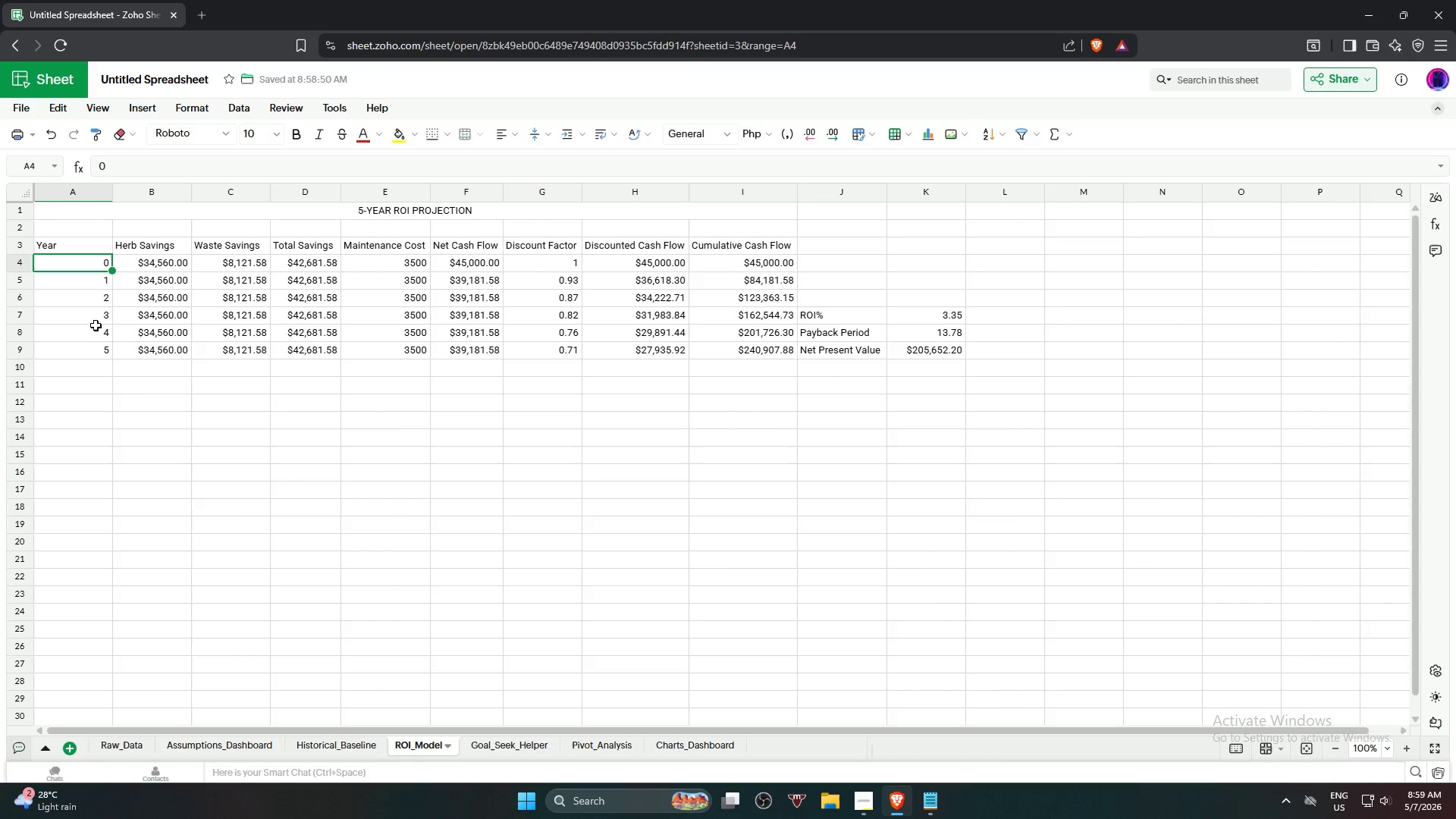 
hold_key(key=ShiftLeft, duration=0.72)
left_click([85, 353])
 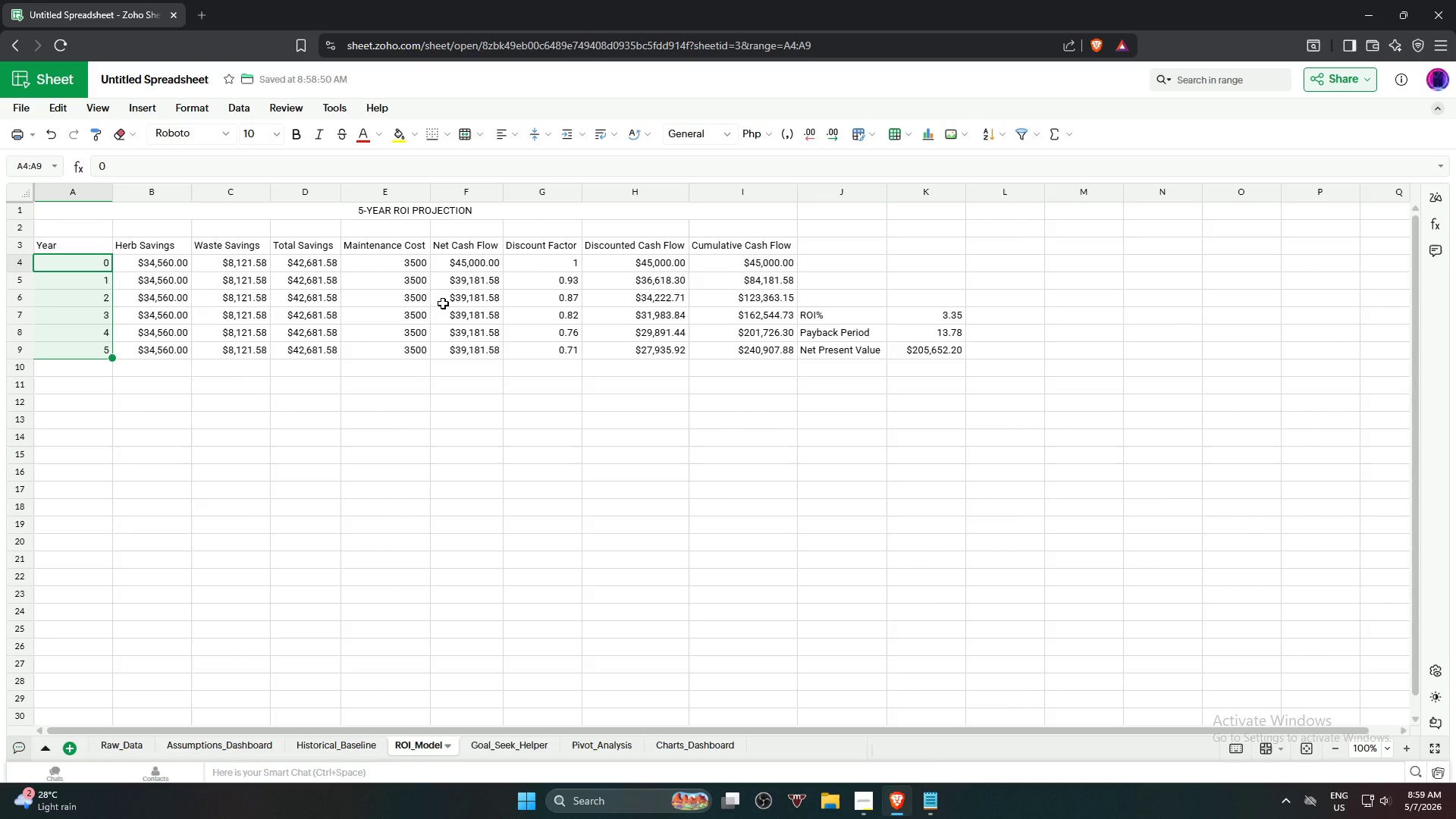 
hold_key(key=ControlLeft, duration=3.44)
left_click_drag(start_coordinate=[768, 261], to_coordinate=[763, 351])
 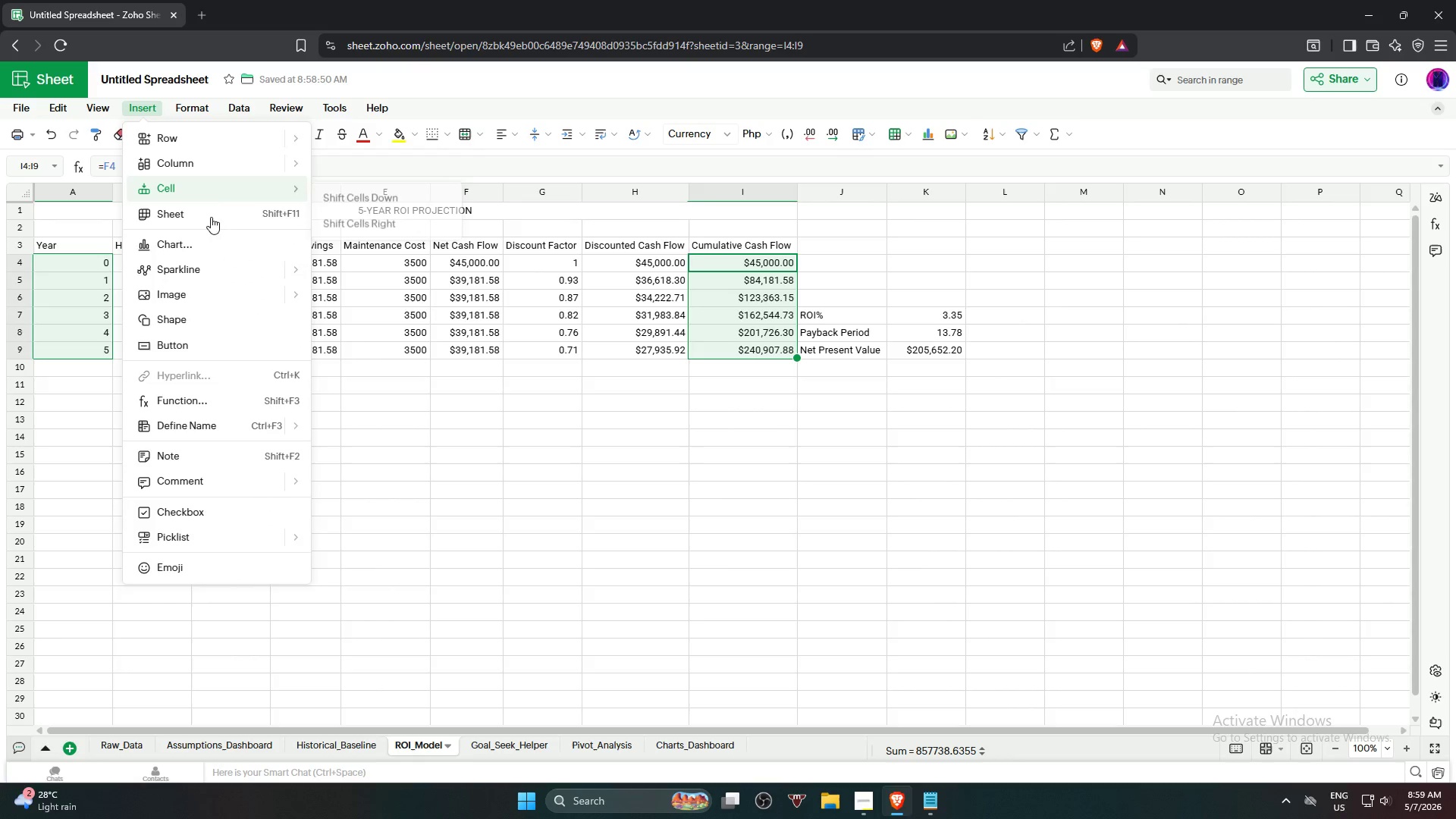 
left_click([207, 237])
 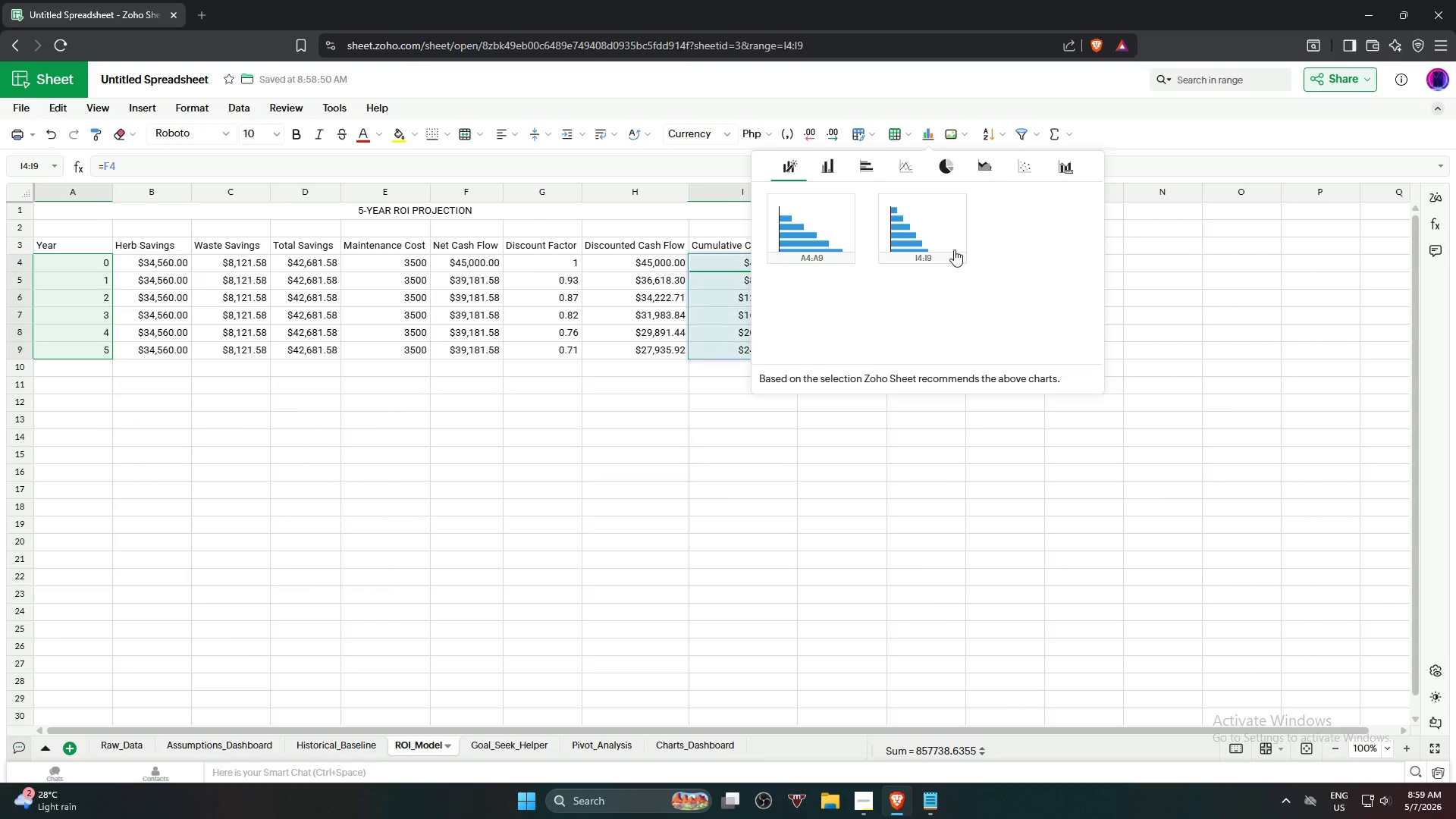 
mouse_move([912, 168])
 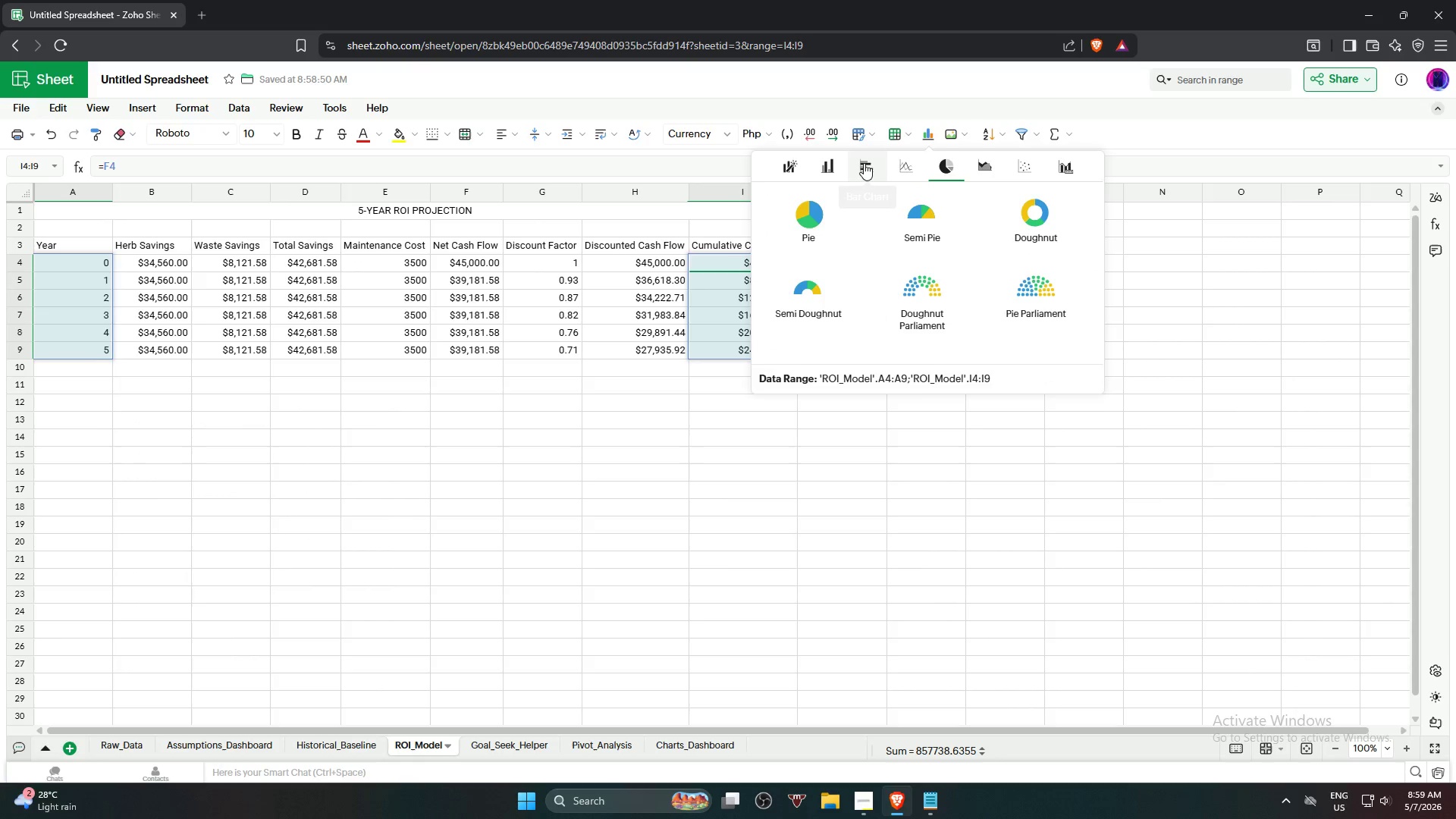 
left_click([863, 163])
 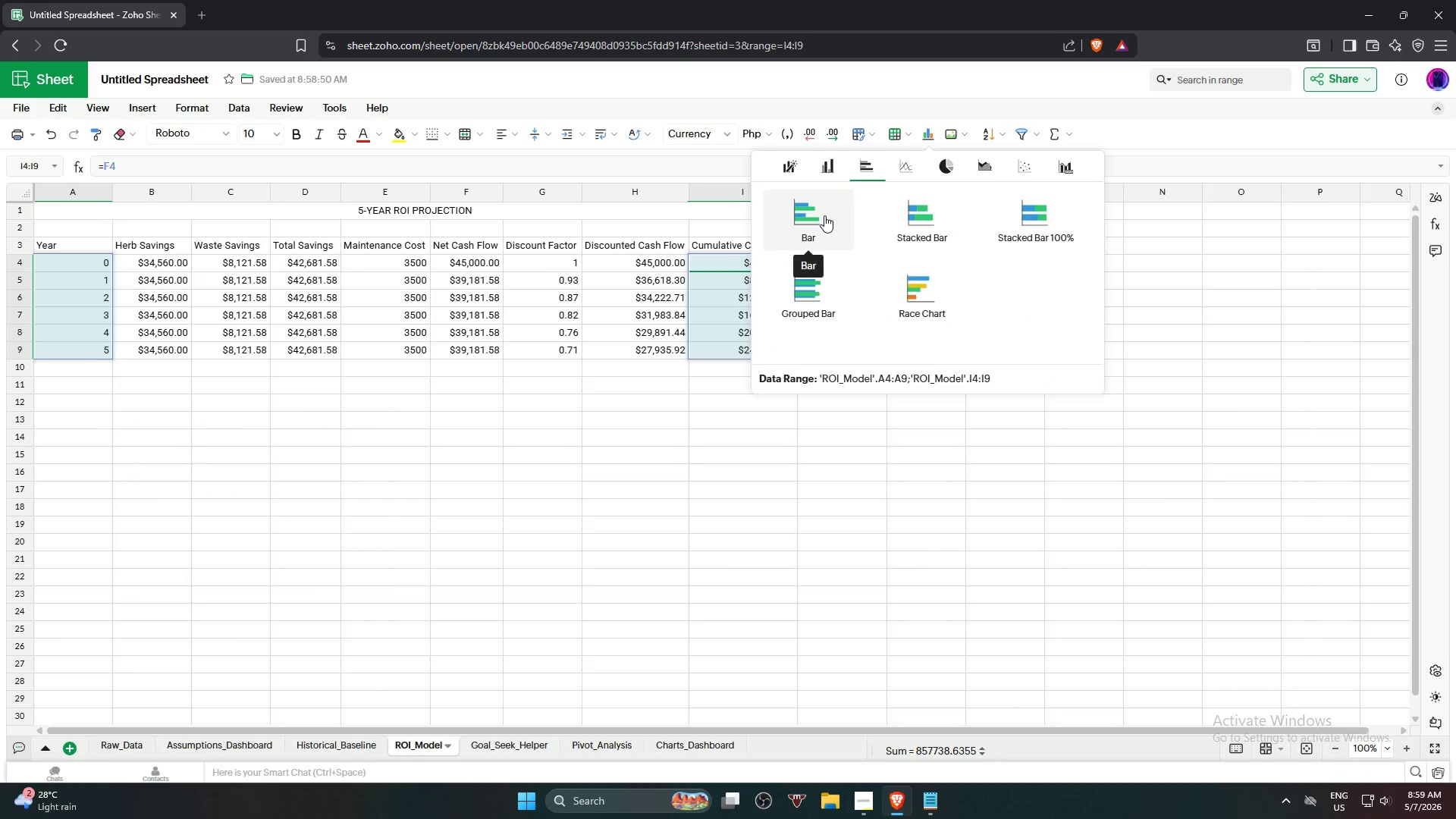 
left_click([824, 215])
 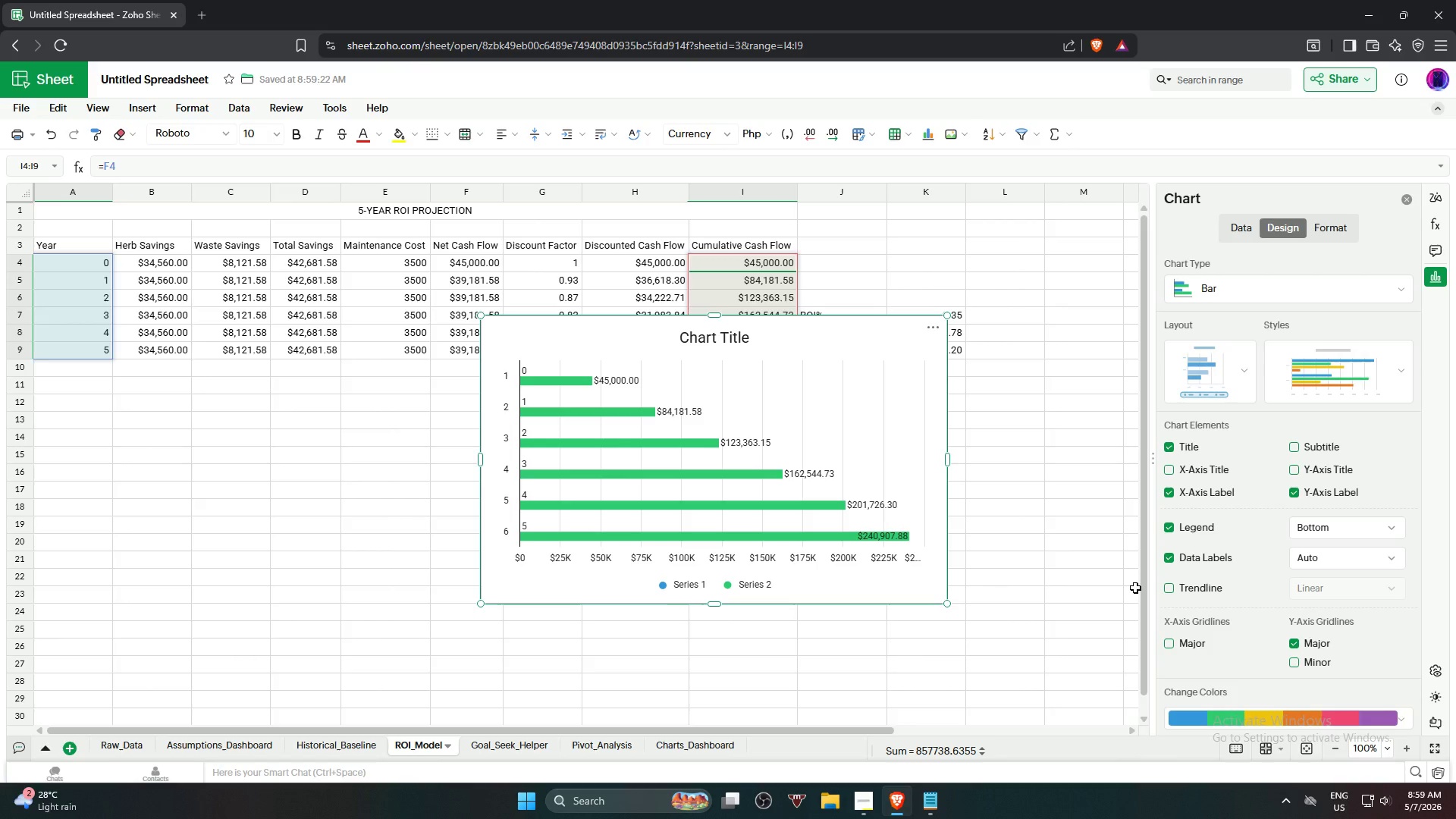 
wait(23.44)
 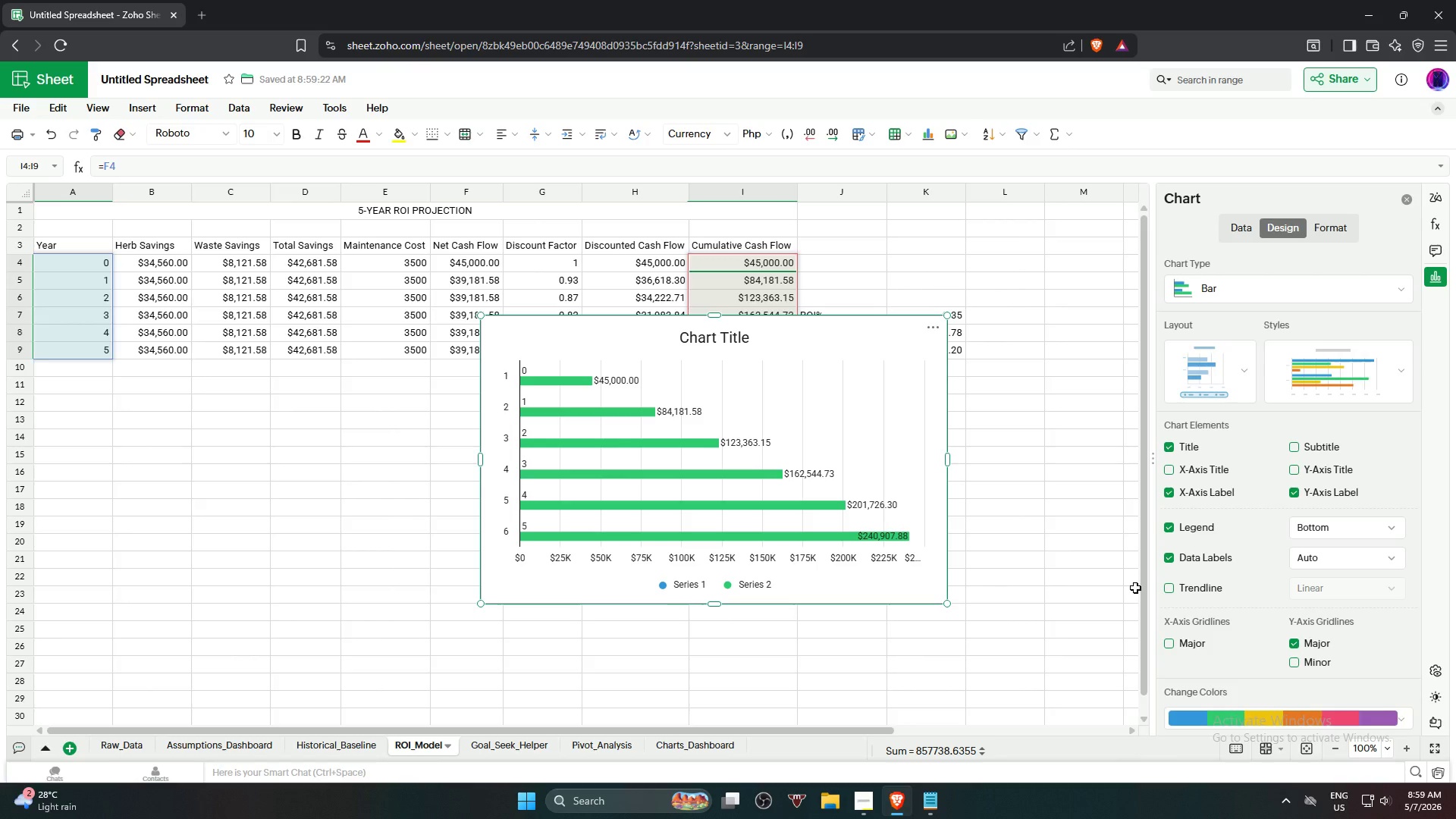 
left_click([1207, 590])
 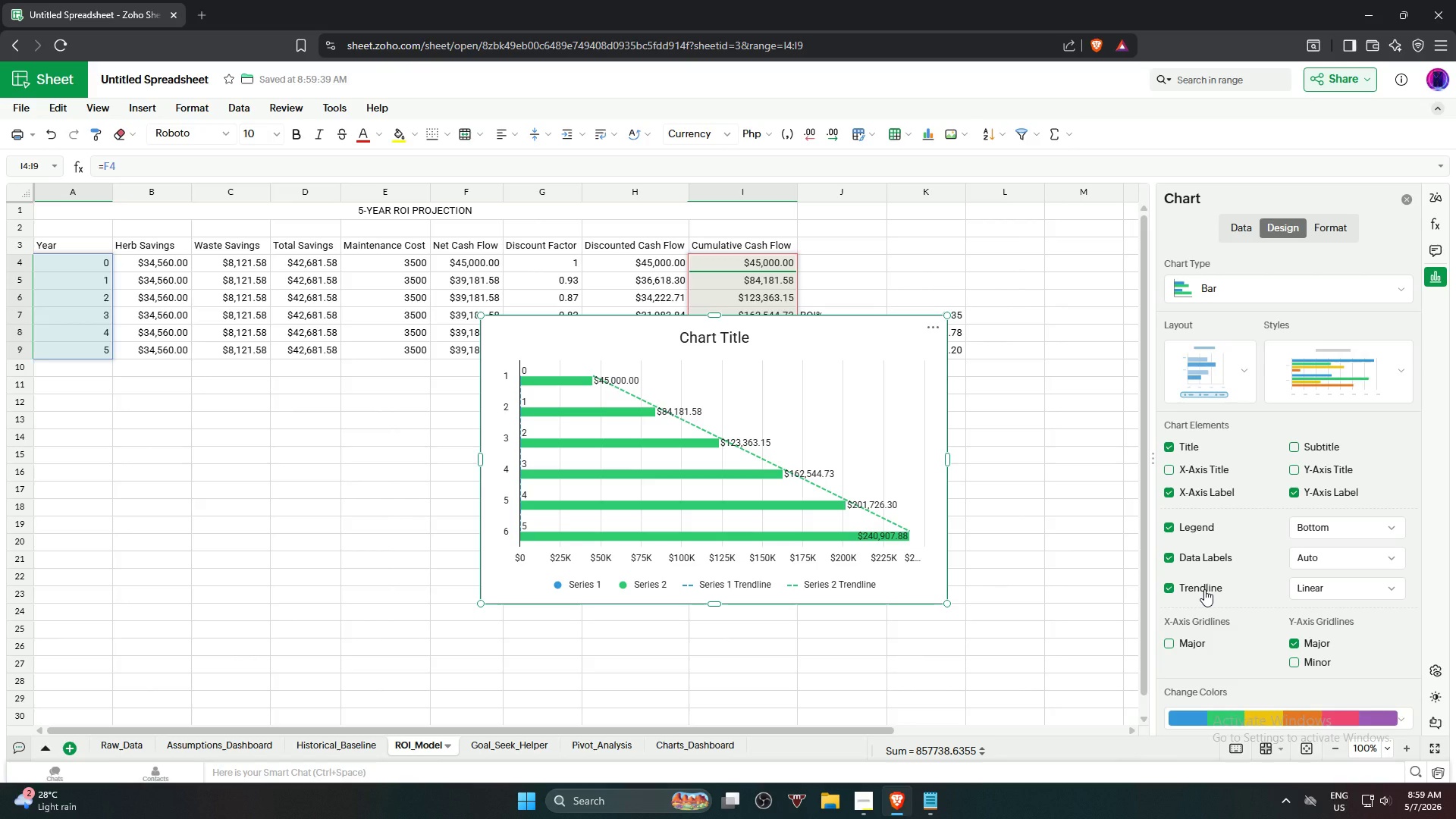 
left_click([1204, 589])
 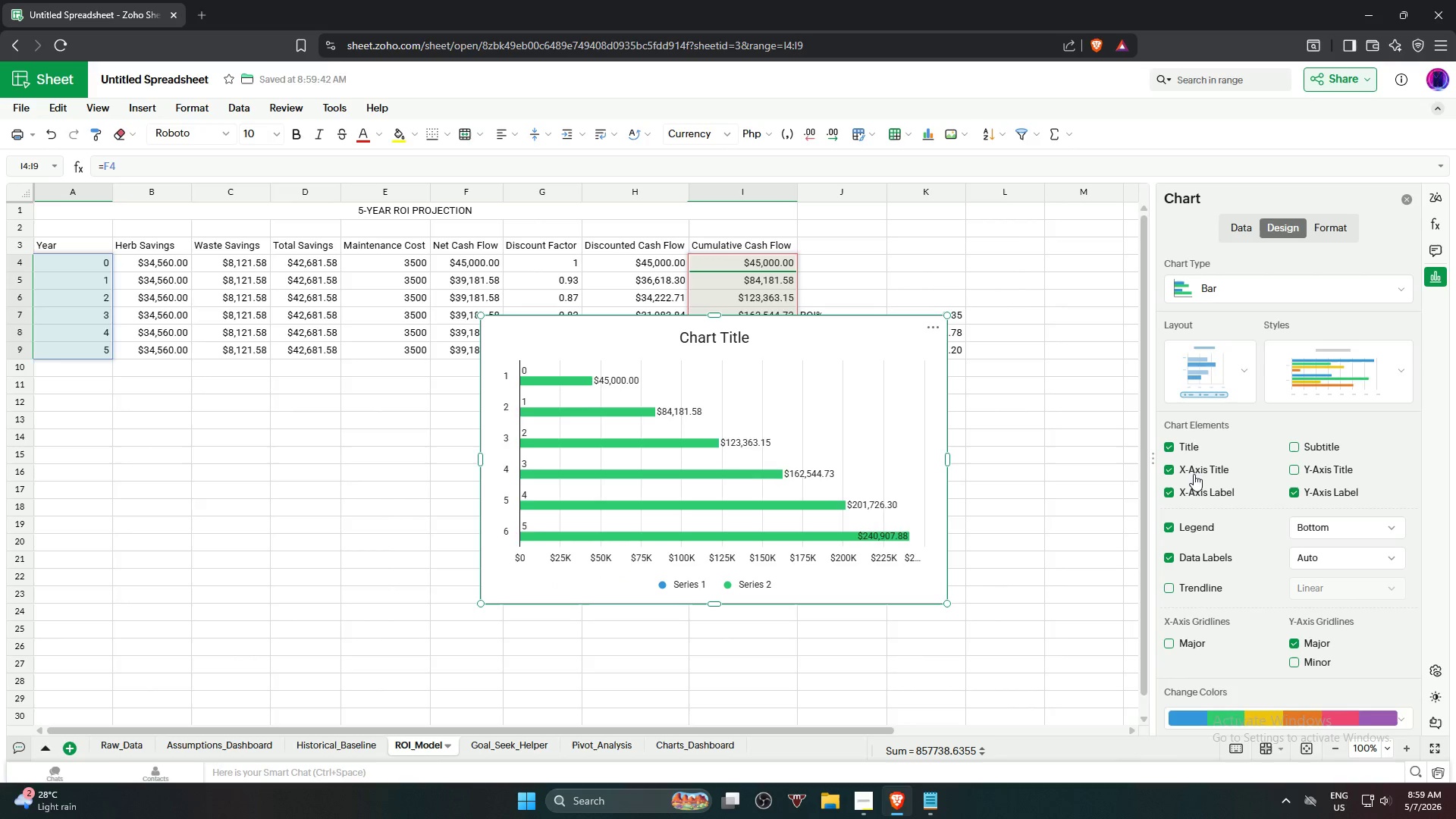 
left_click([1194, 472])
 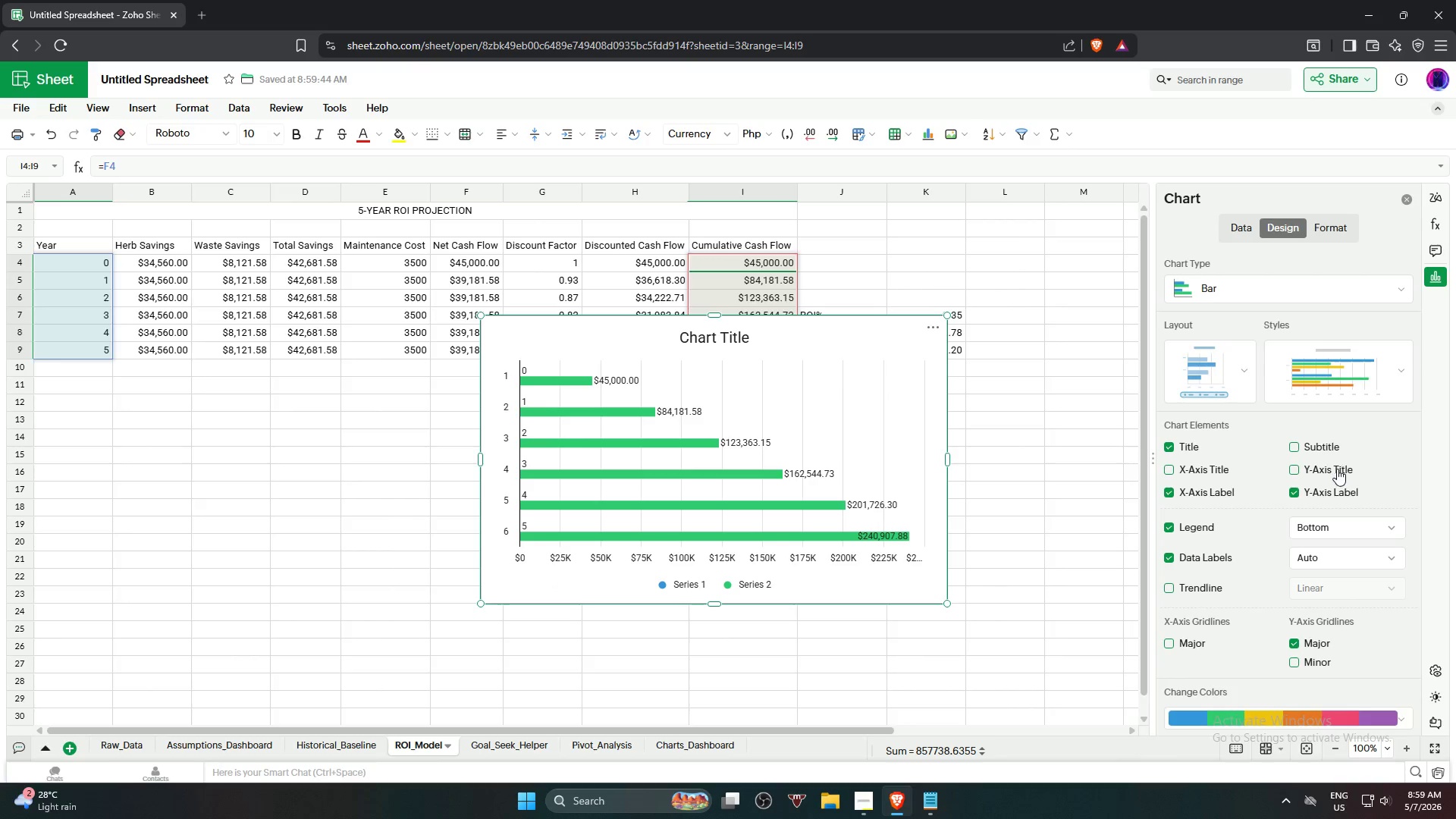 
left_click([1197, 526])
 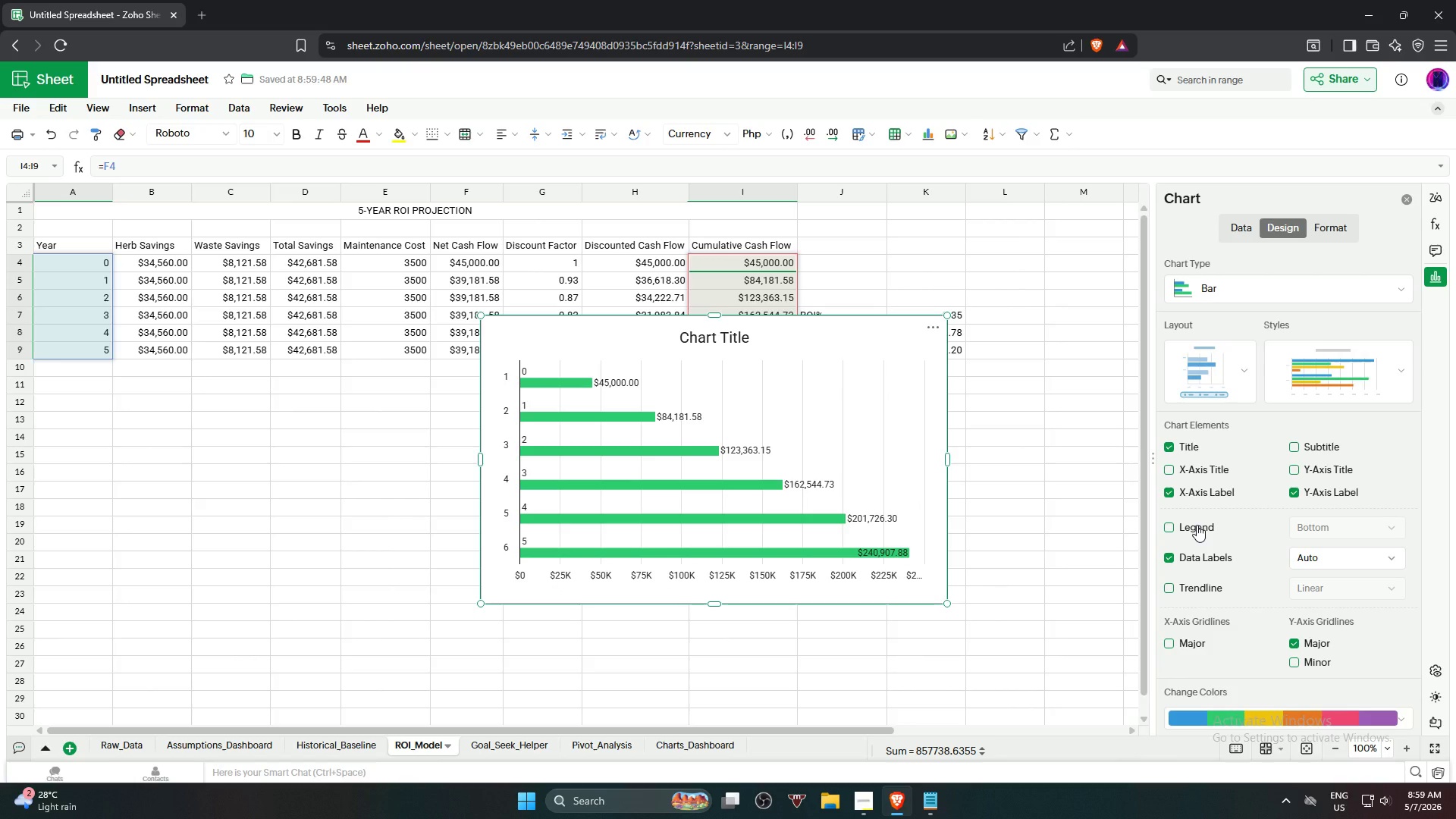 
wait(5.44)
 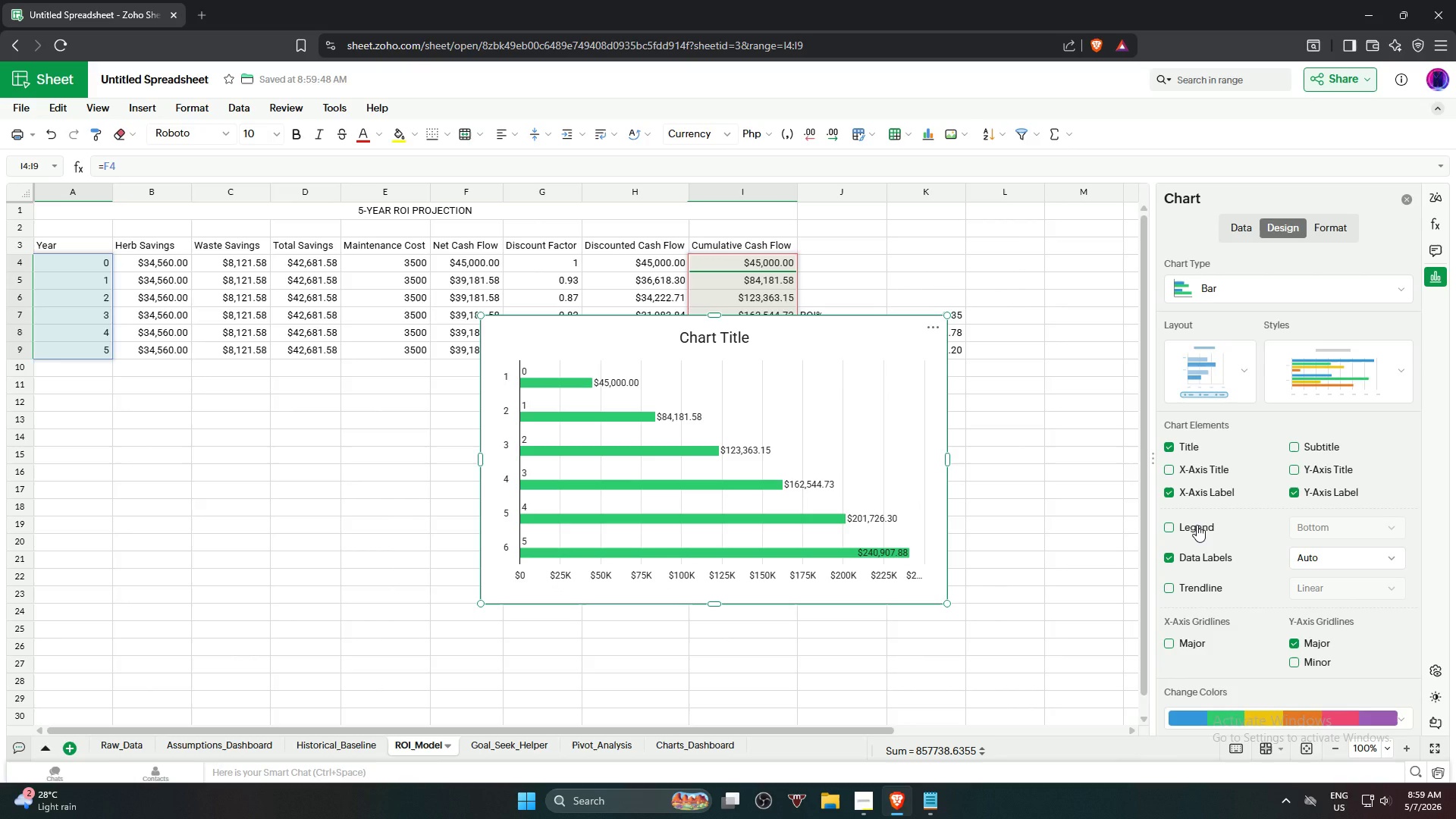 
left_click([1197, 525])
 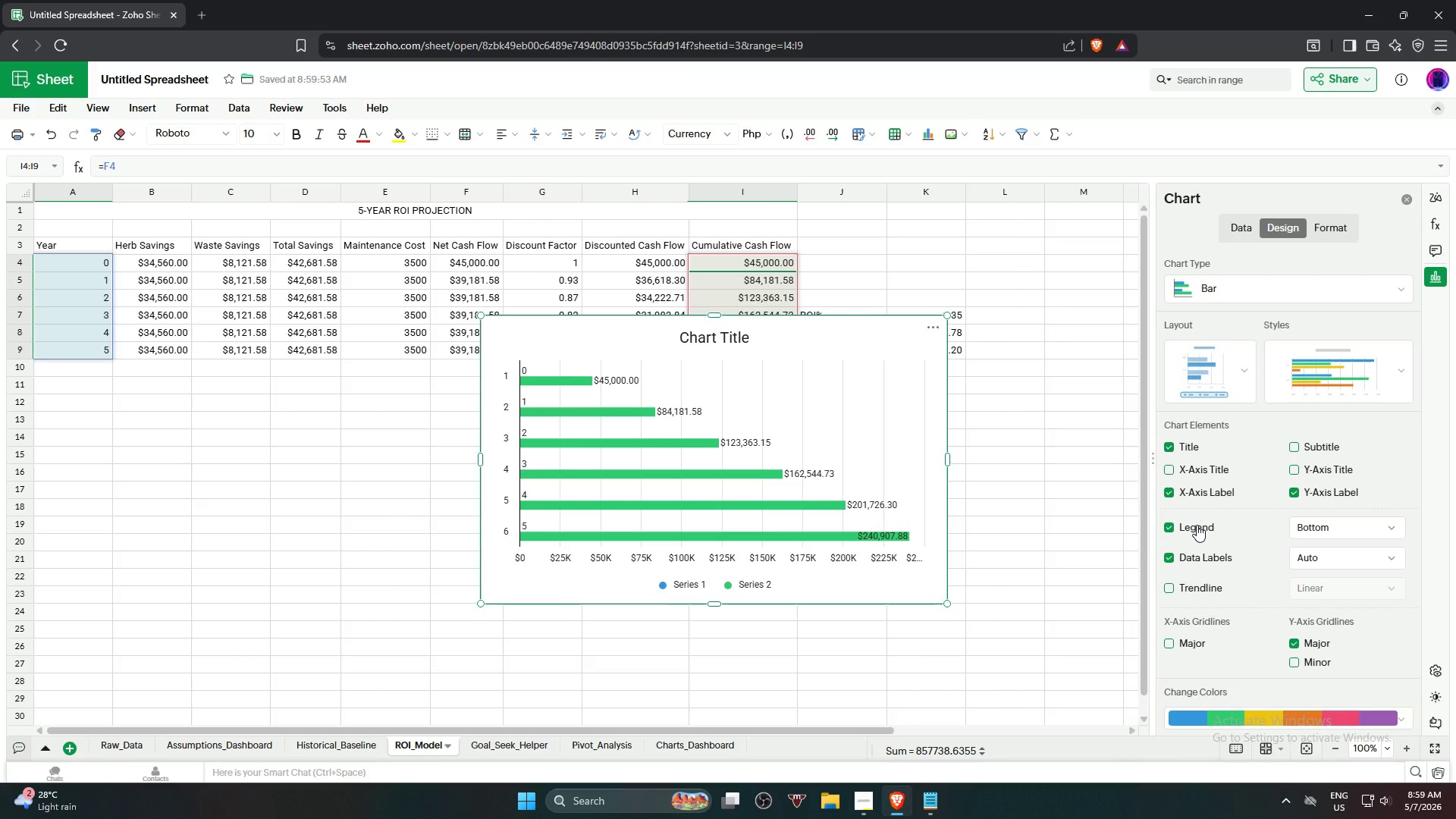 
left_click([1197, 525])
 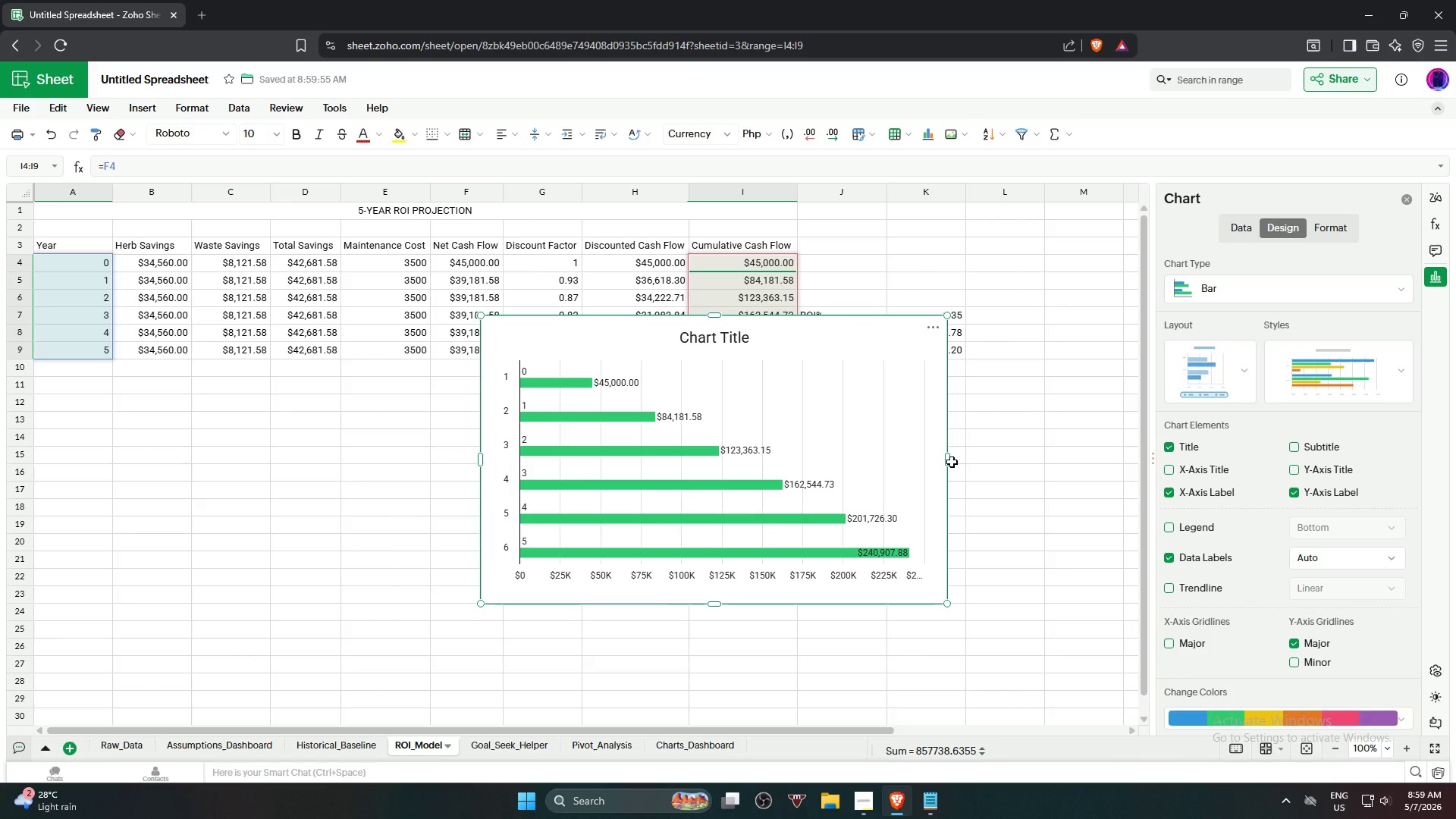 
left_click_drag(start_coordinate=[948, 461], to_coordinate=[1032, 469])
 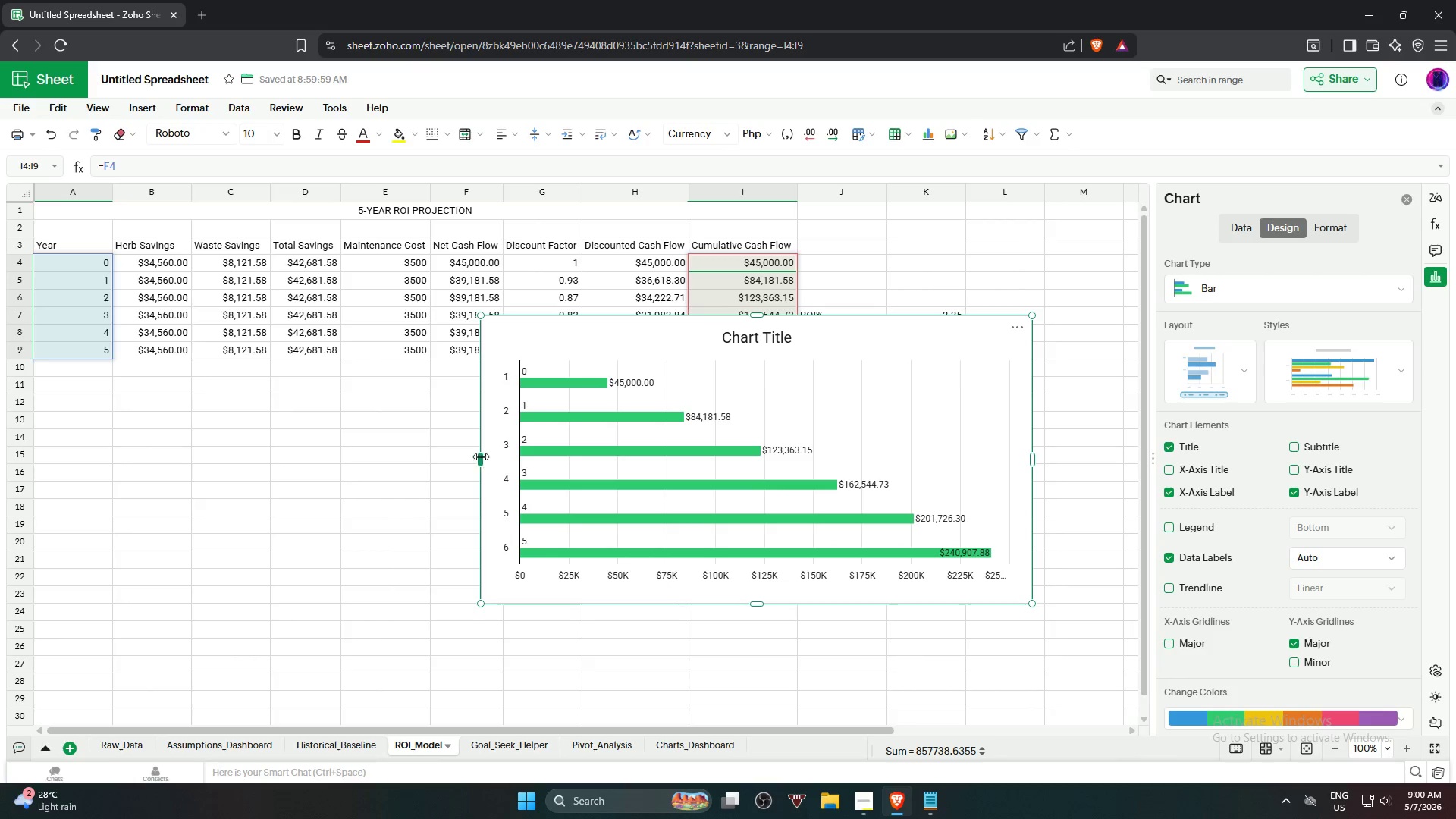 
left_click_drag(start_coordinate=[478, 456], to_coordinate=[353, 482])
 